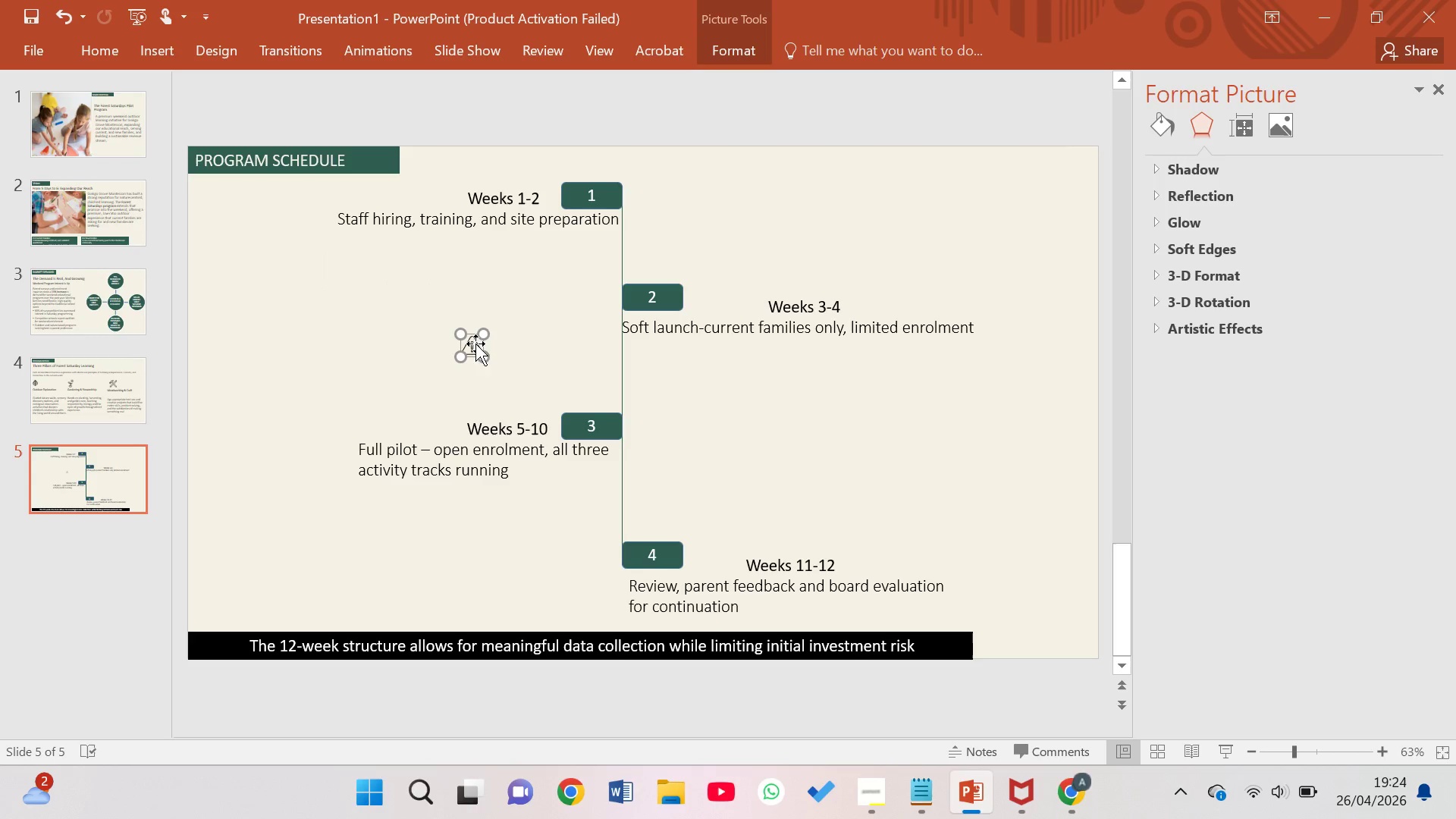 
left_click_drag(start_coordinate=[475, 344], to_coordinate=[220, 642])
 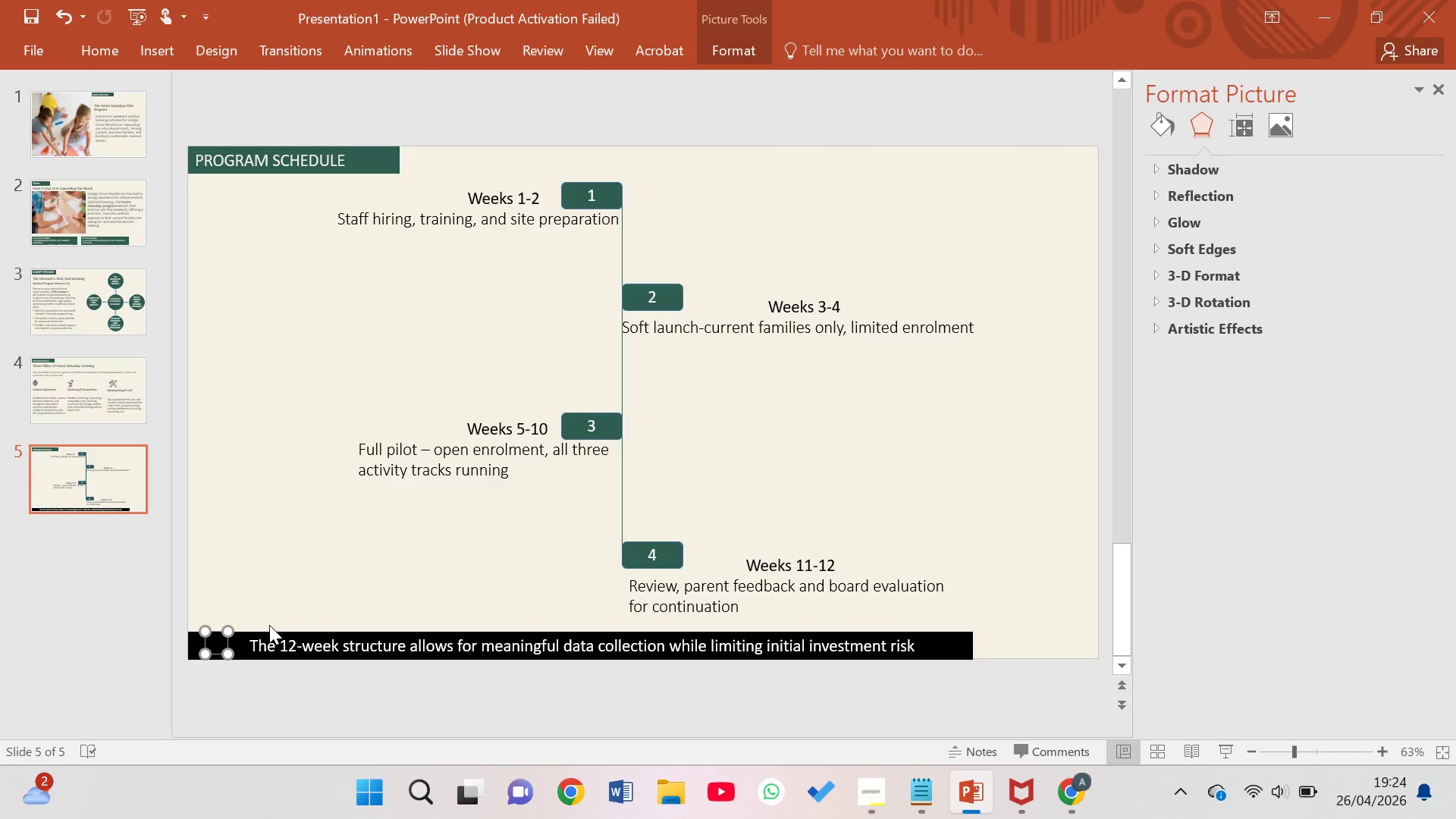 
left_click([269, 622])
 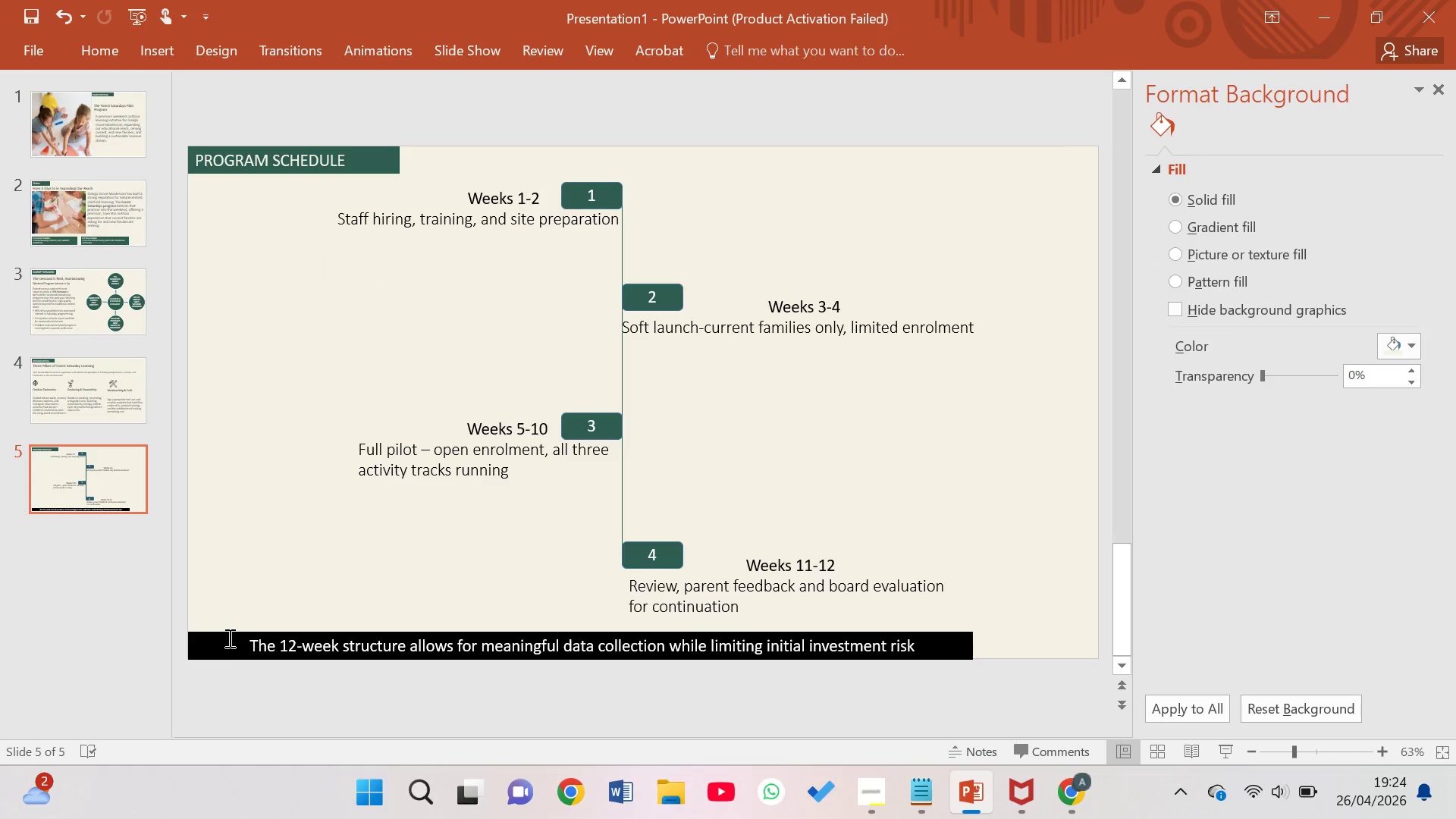 
left_click_drag(start_coordinate=[220, 635], to_coordinate=[240, 588])
 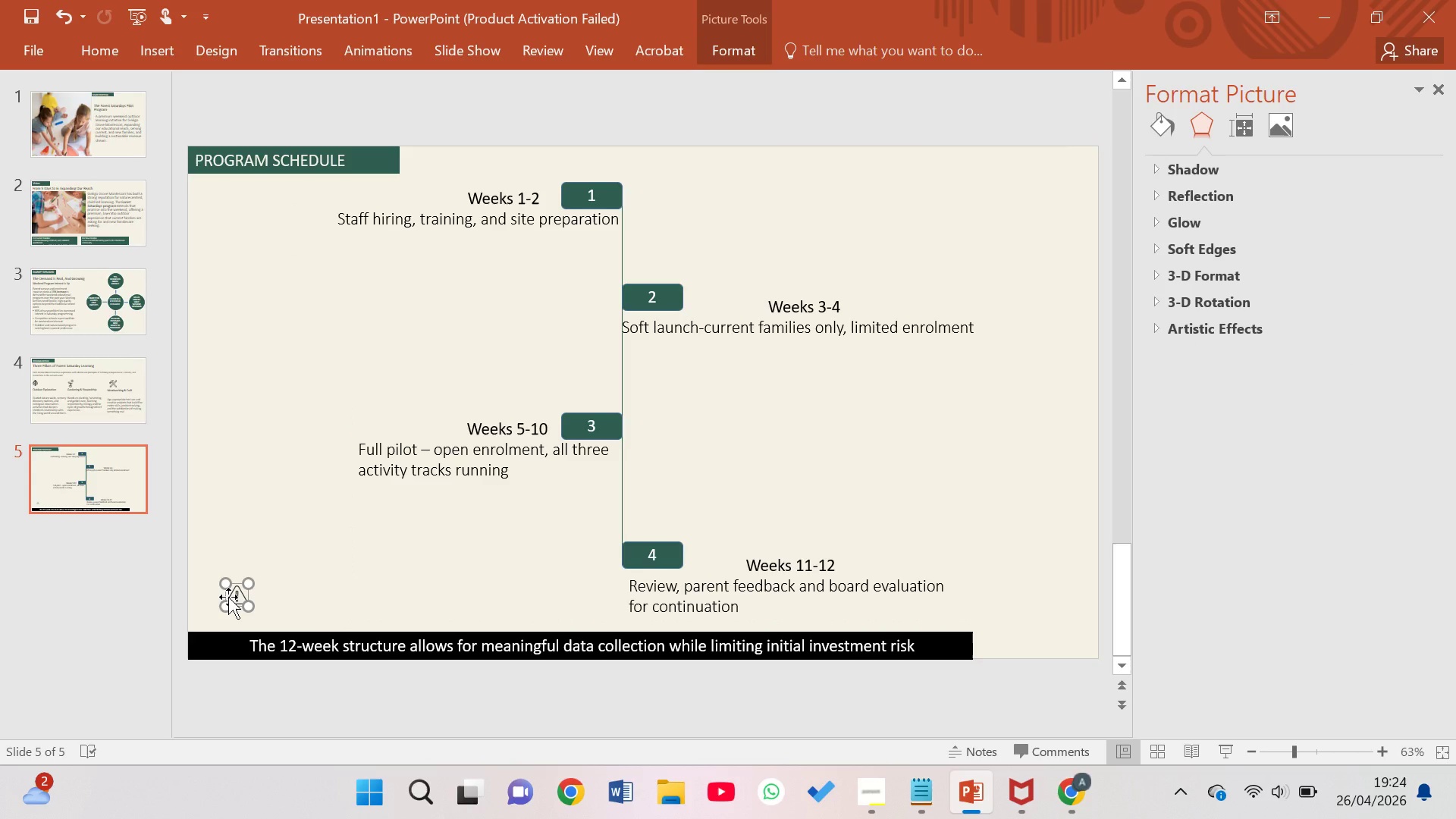 
double_click([228, 597])
 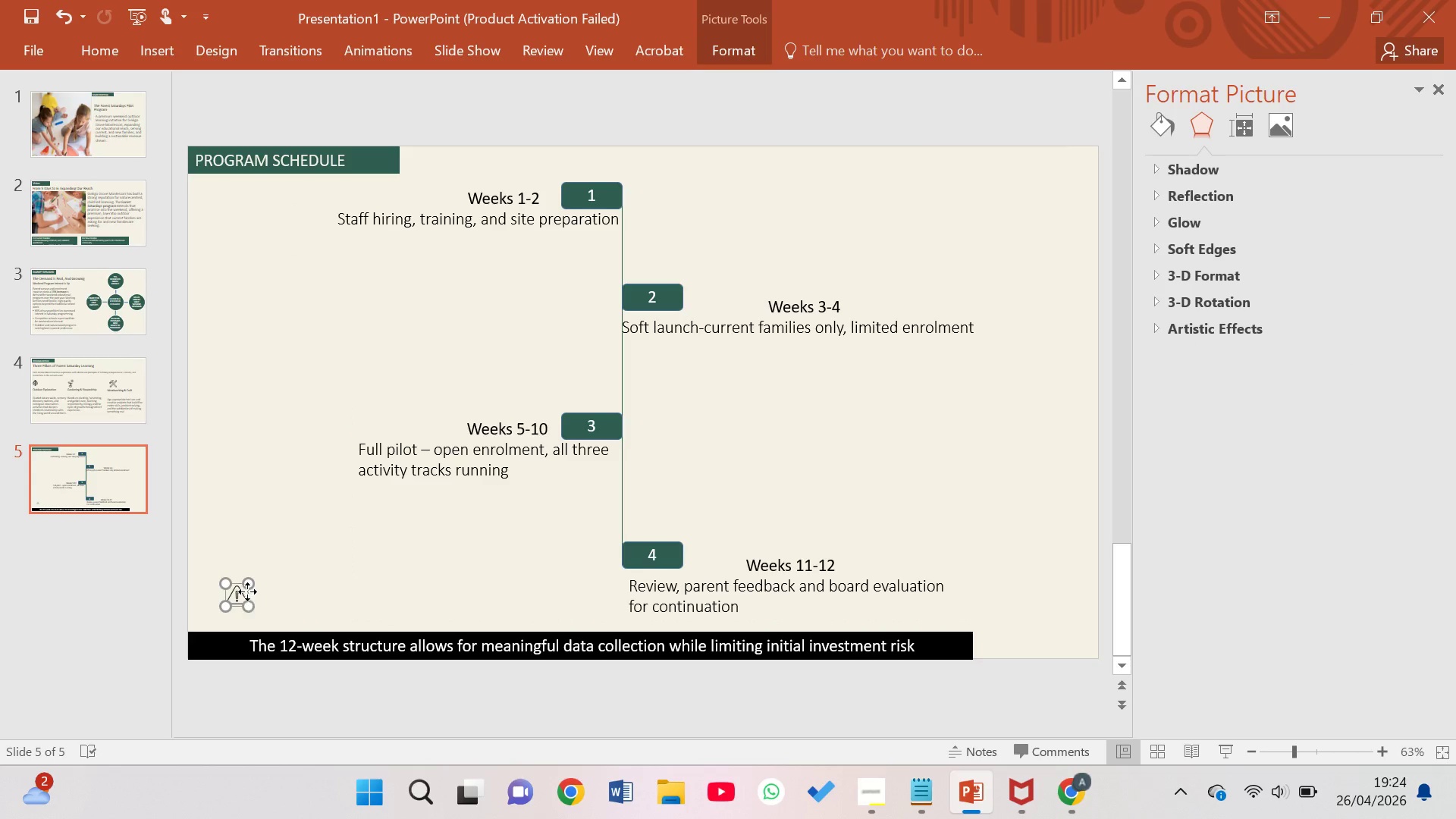 
double_click([247, 592])
 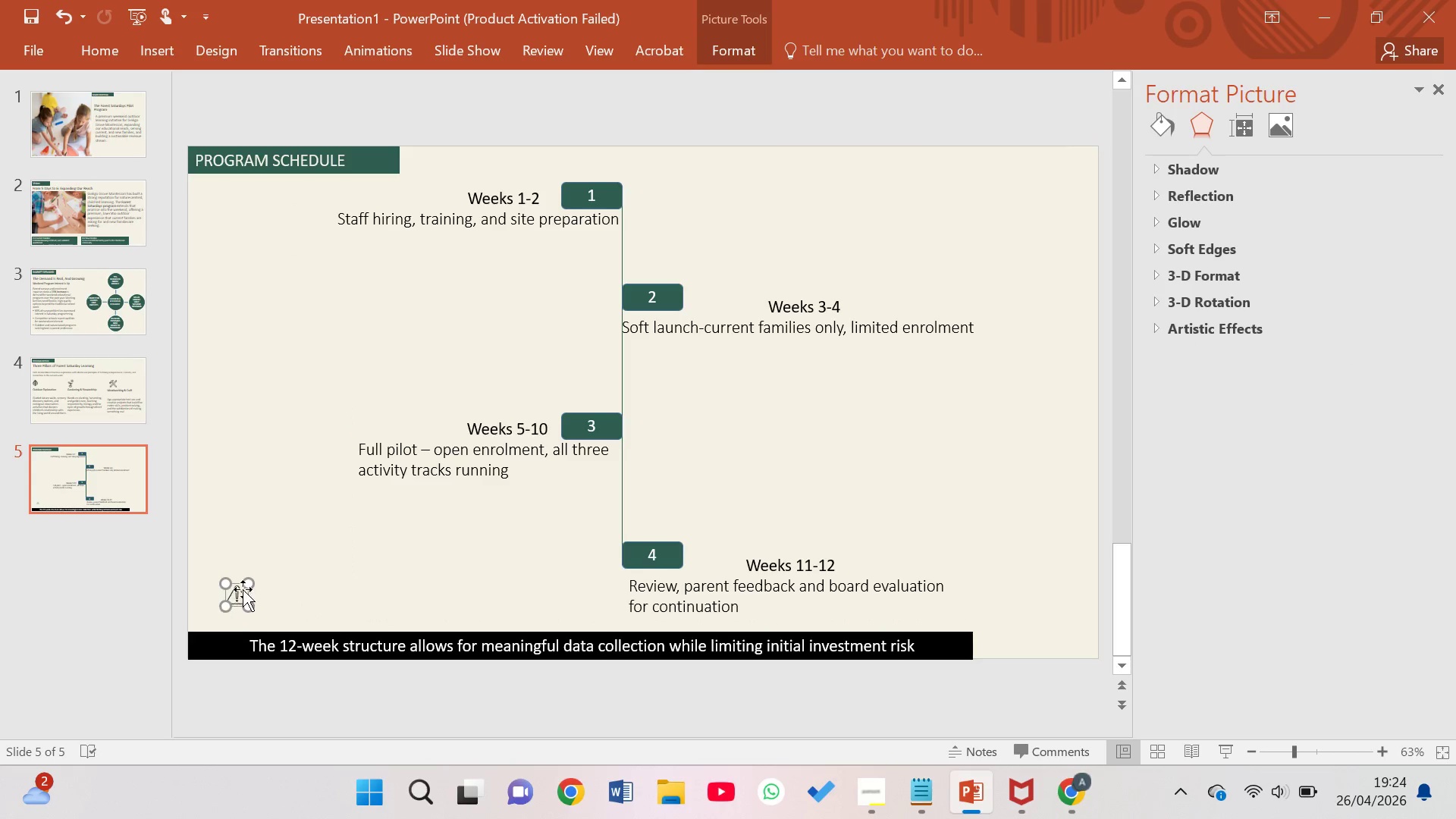 
left_click_drag(start_coordinate=[244, 588], to_coordinate=[241, 592])
 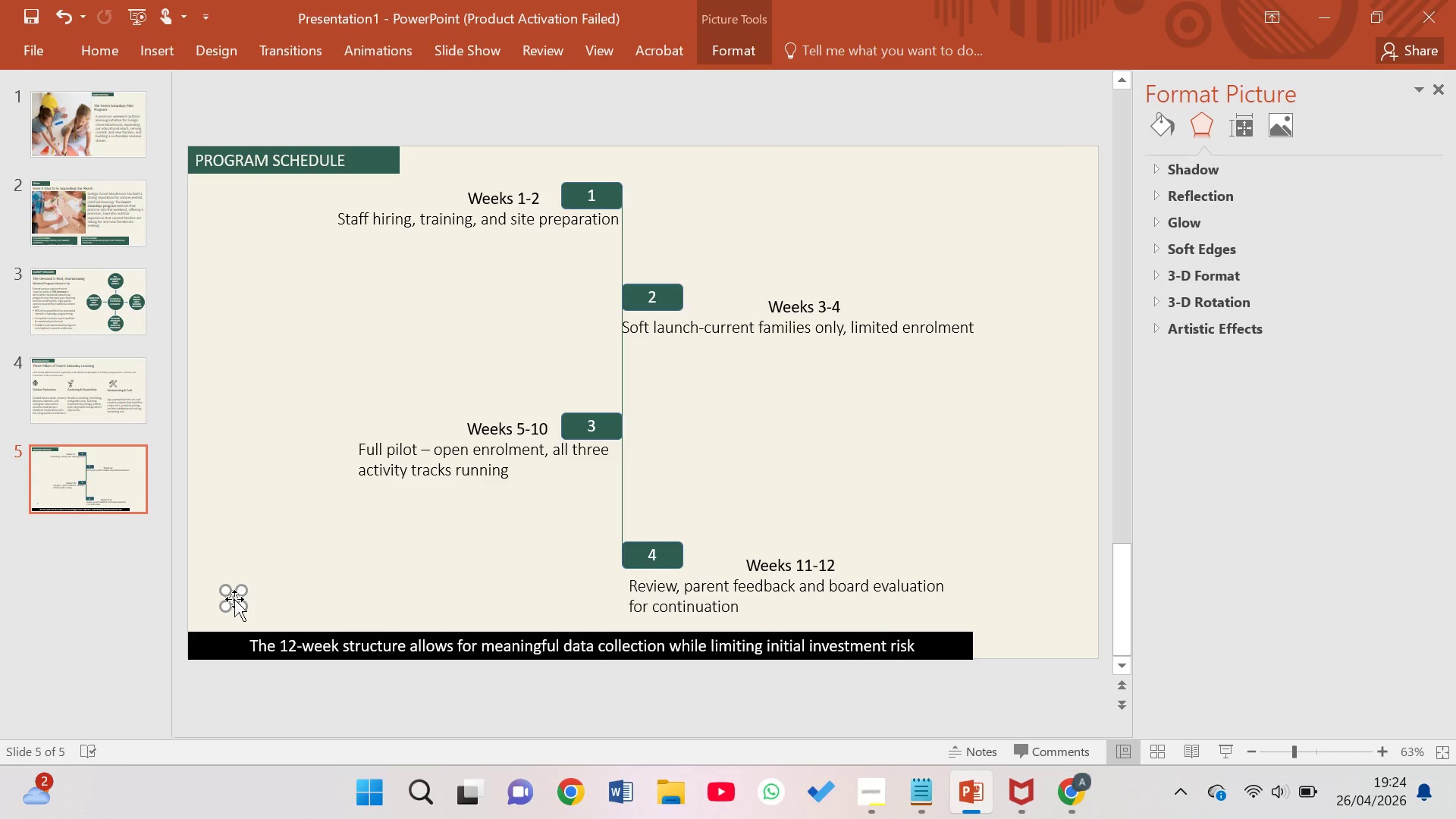 
left_click_drag(start_coordinate=[234, 599], to_coordinate=[226, 622])
 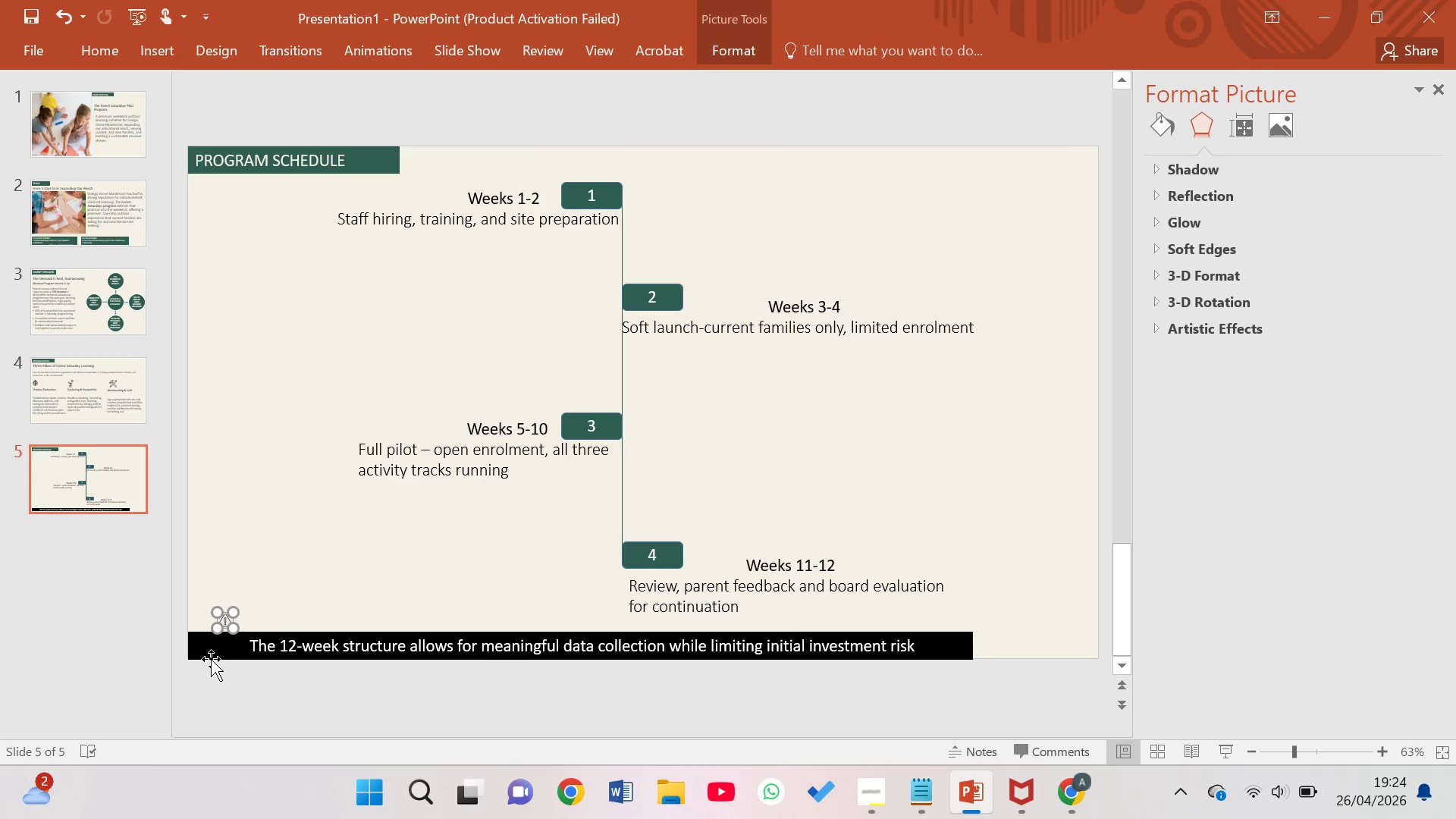 
left_click([207, 648])
 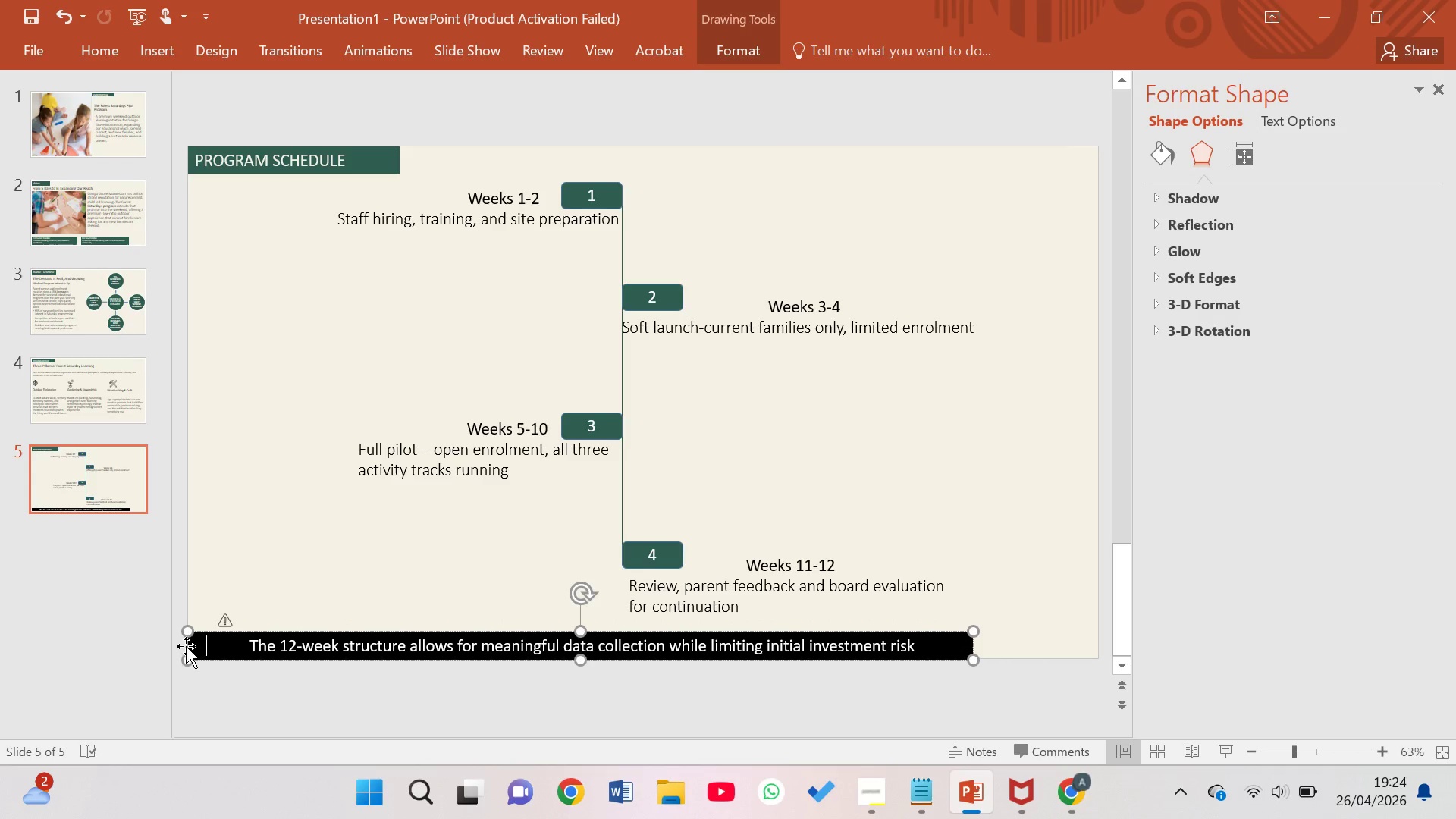 
left_click_drag(start_coordinate=[186, 643], to_coordinate=[246, 642])
 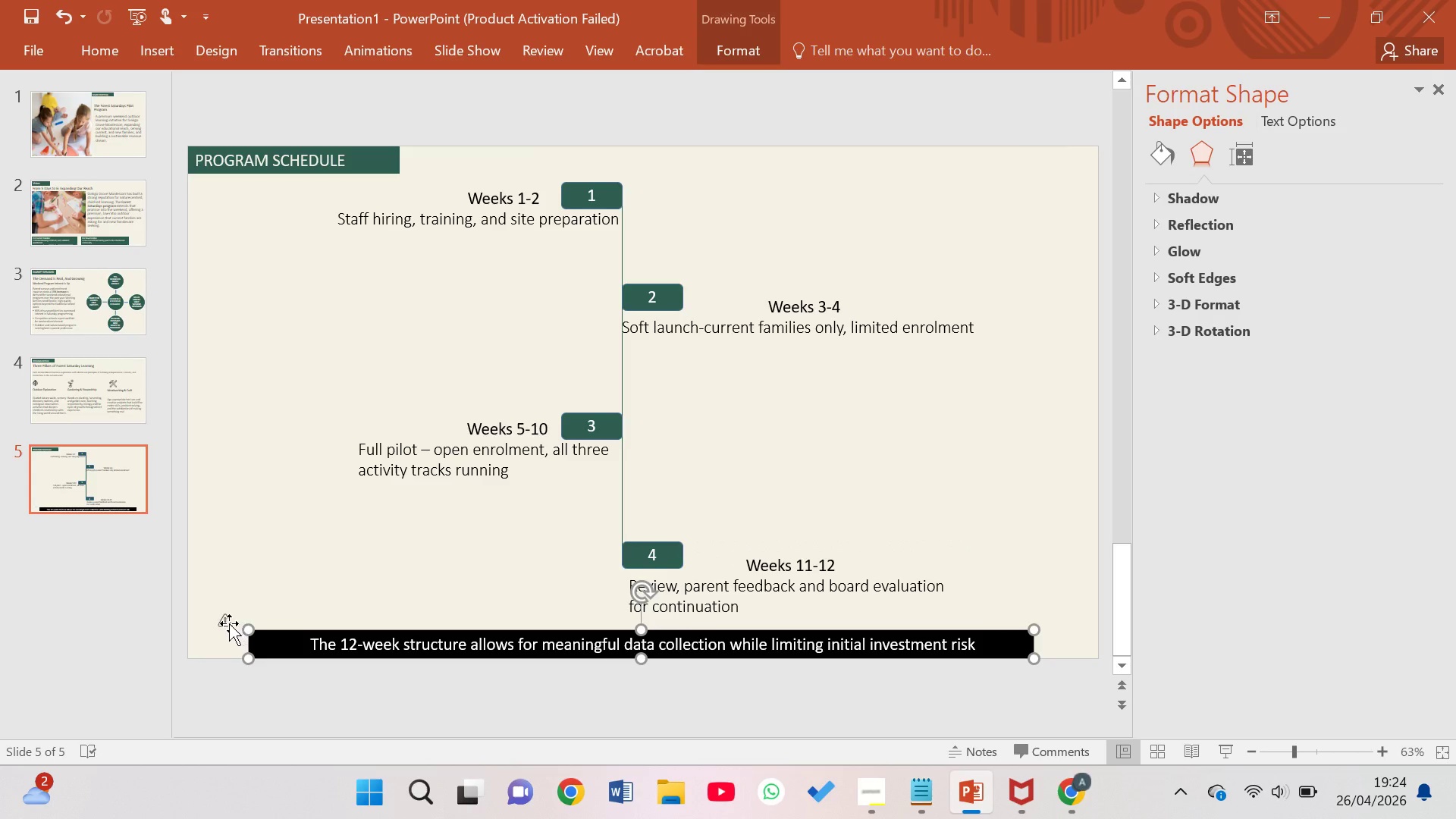 
left_click([221, 617])
 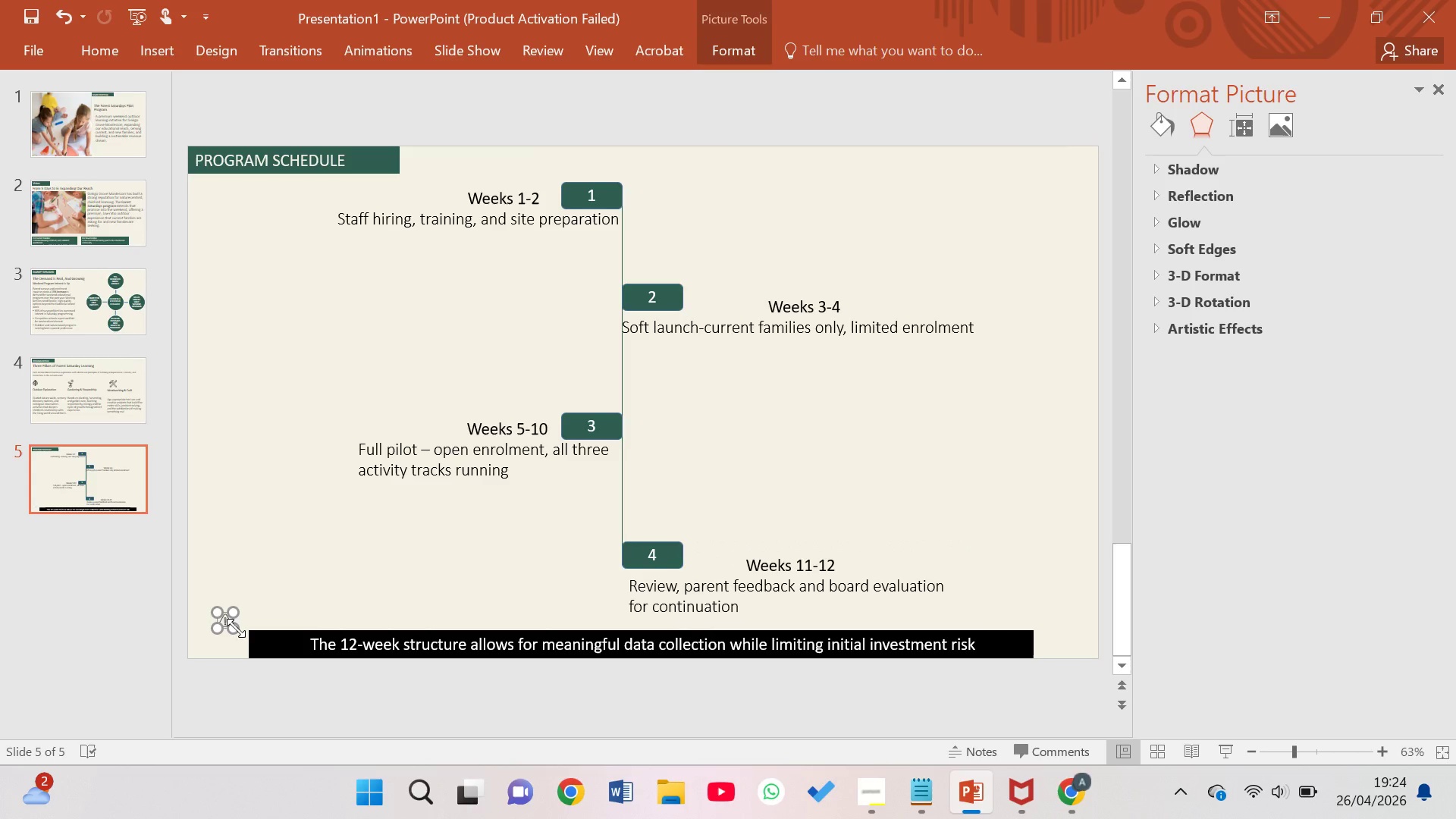 
left_click_drag(start_coordinate=[236, 628], to_coordinate=[237, 644])
 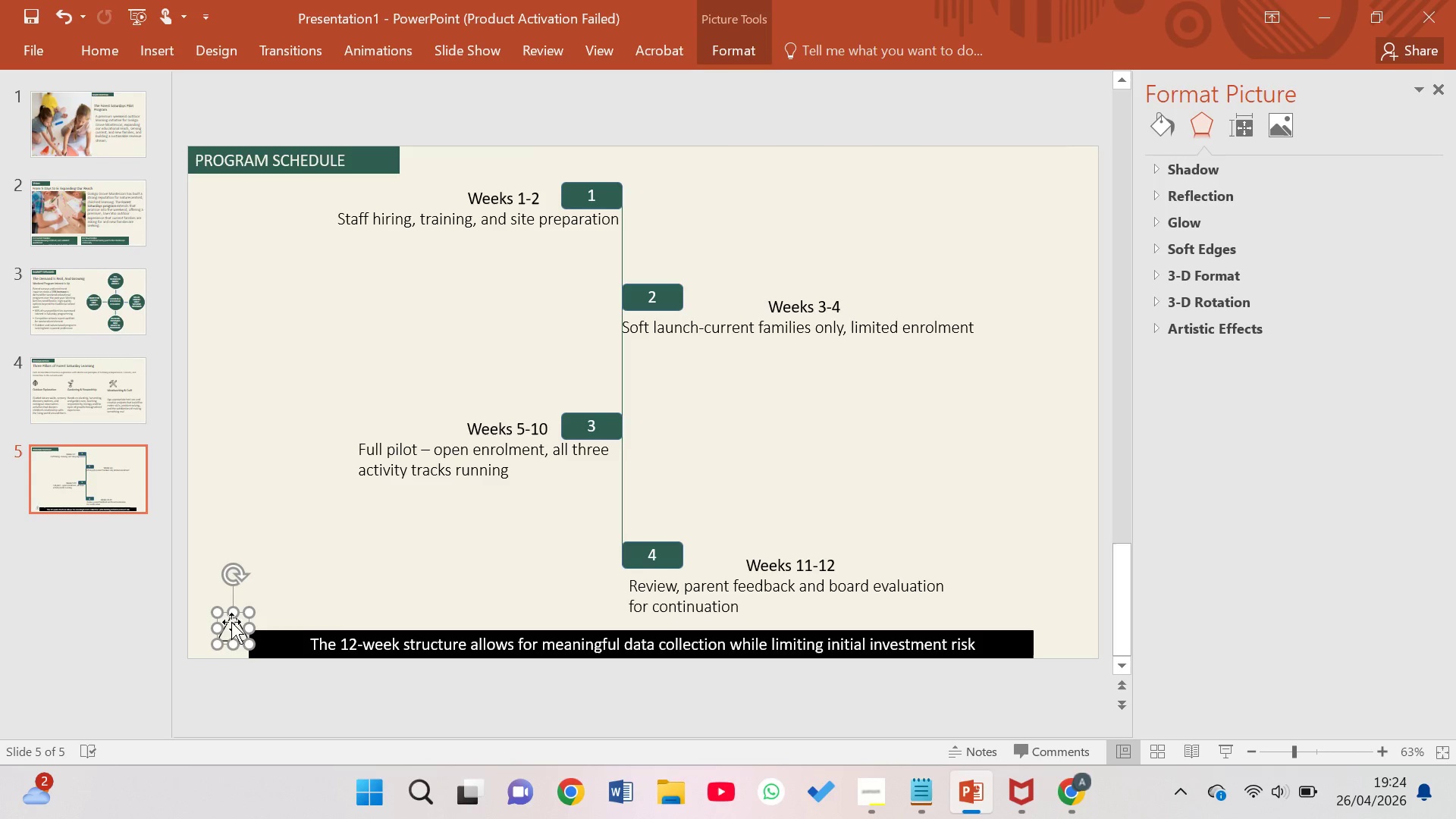 
left_click_drag(start_coordinate=[231, 622], to_coordinate=[227, 636])
 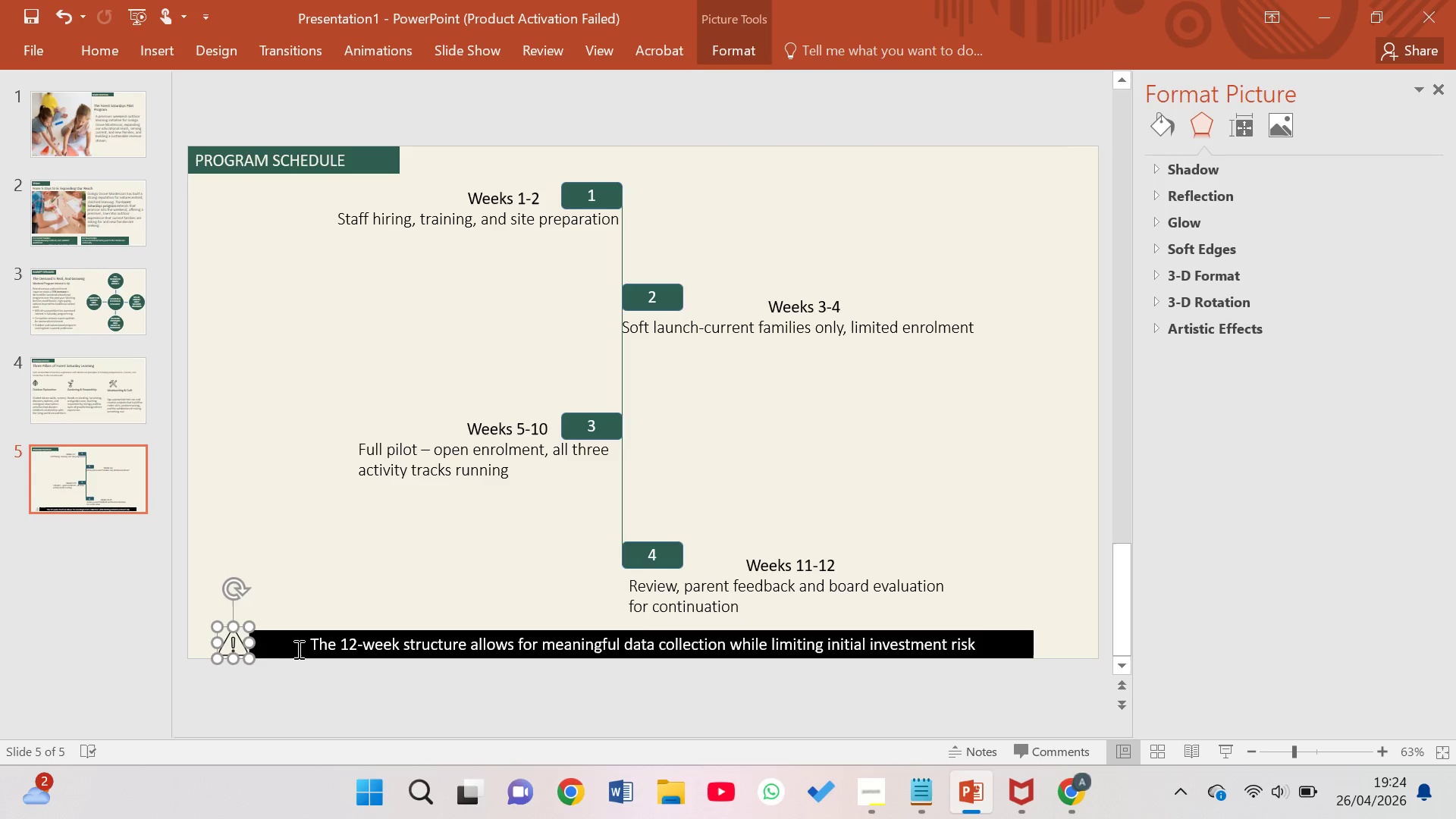 
left_click([303, 649])
 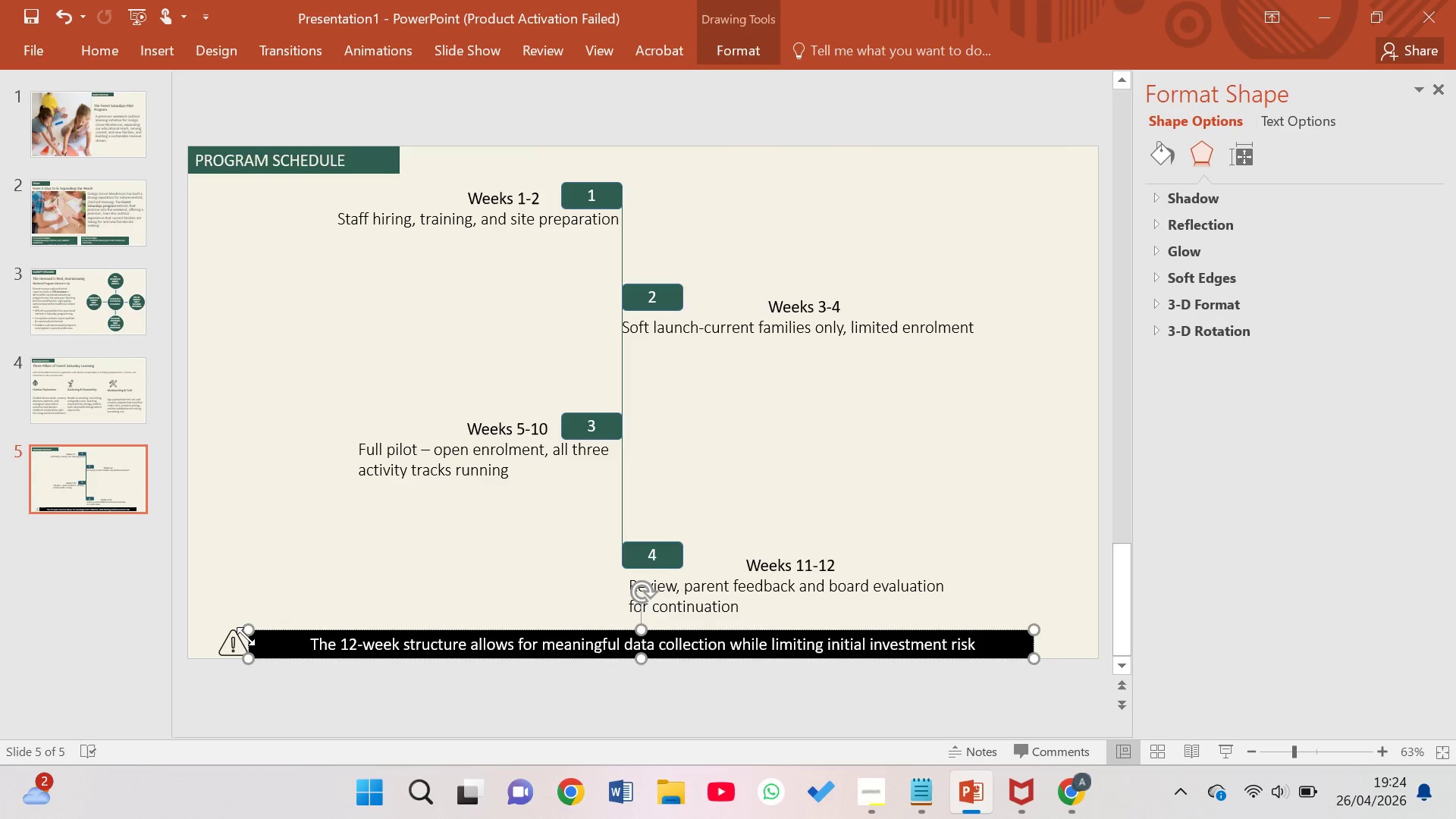 
left_click_drag(start_coordinate=[251, 635], to_coordinate=[295, 635])
 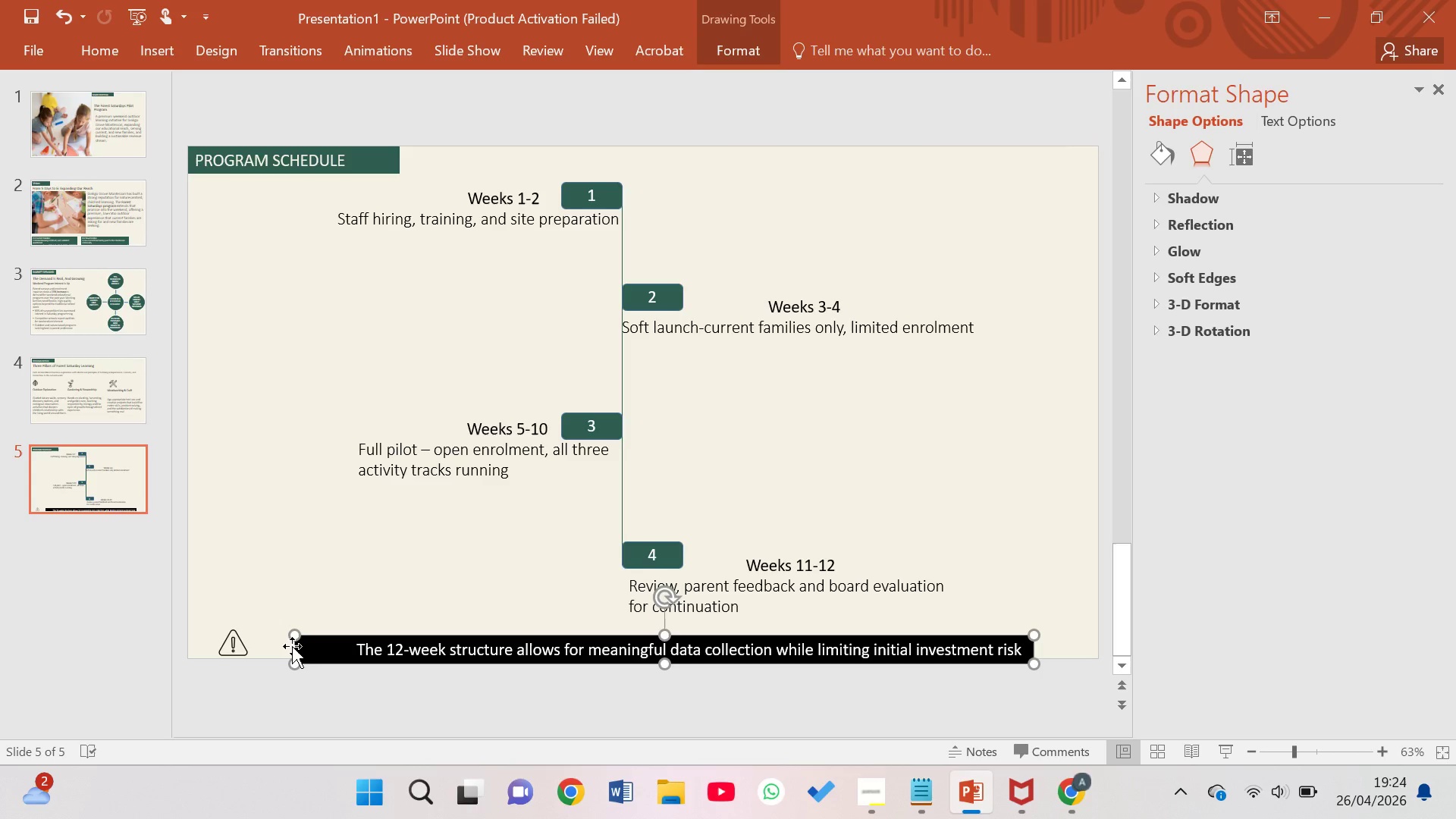 
left_click_drag(start_coordinate=[291, 646], to_coordinate=[251, 641])
 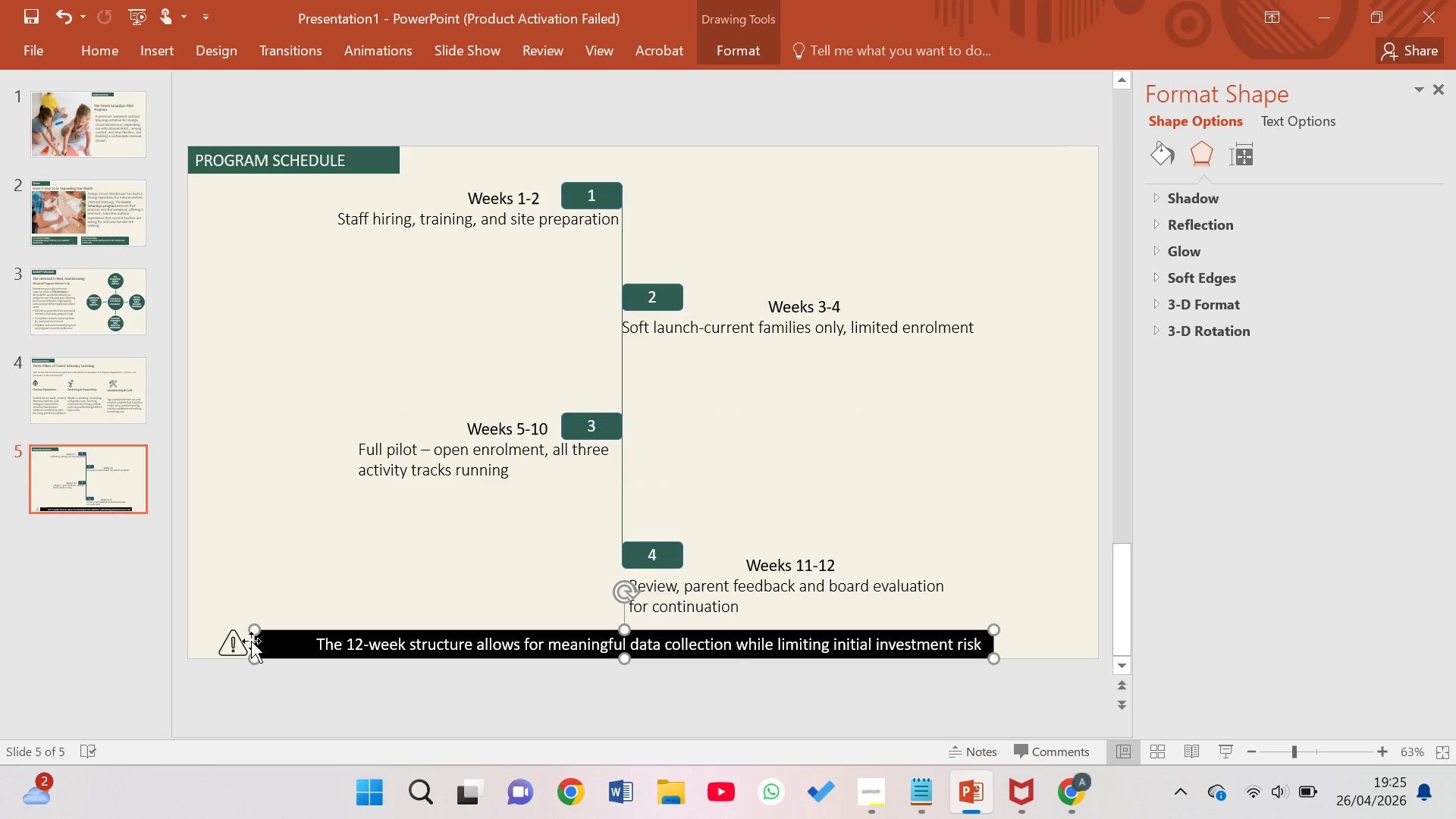 
left_click([250, 641])
 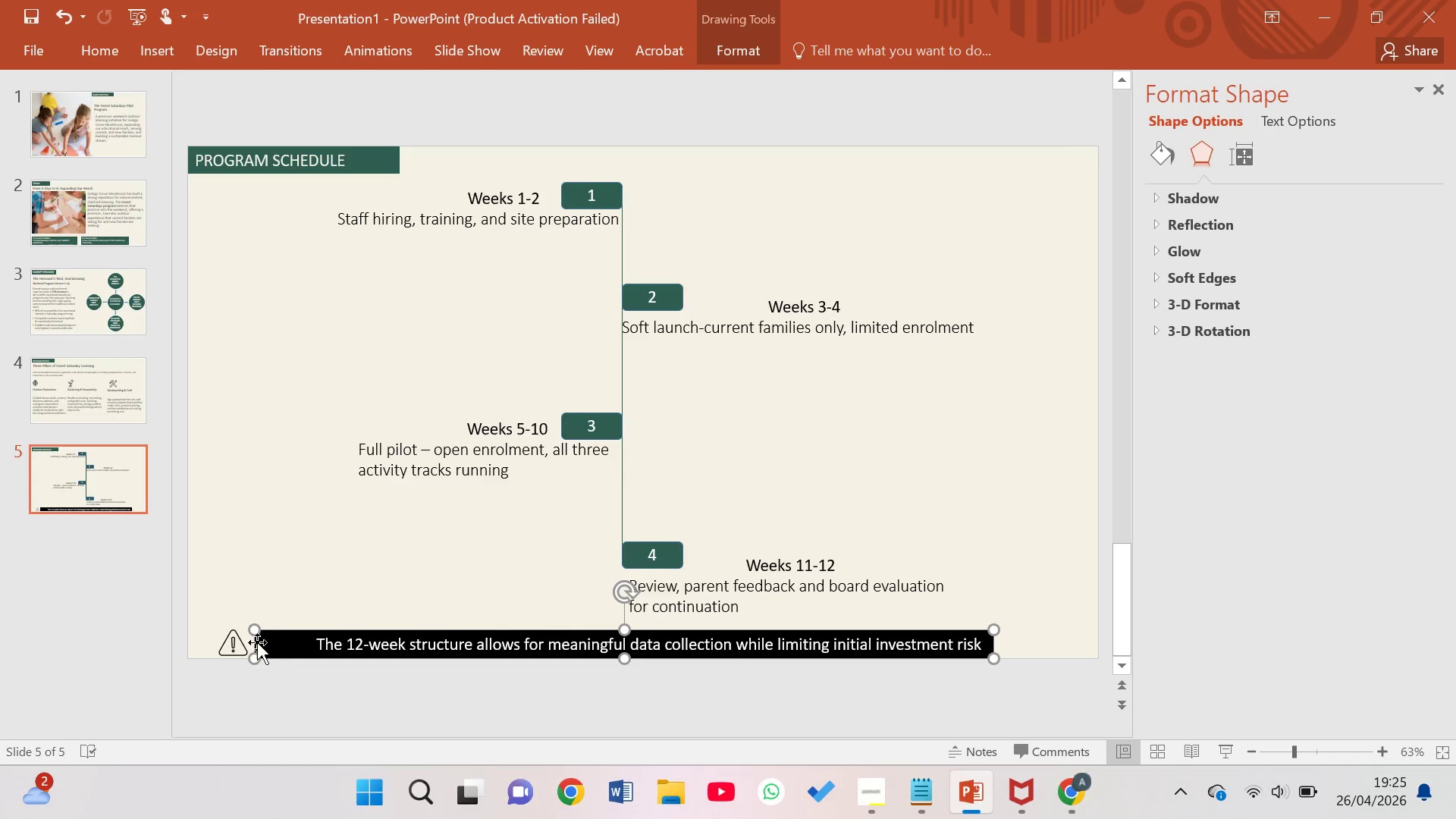 
wait(5.5)
 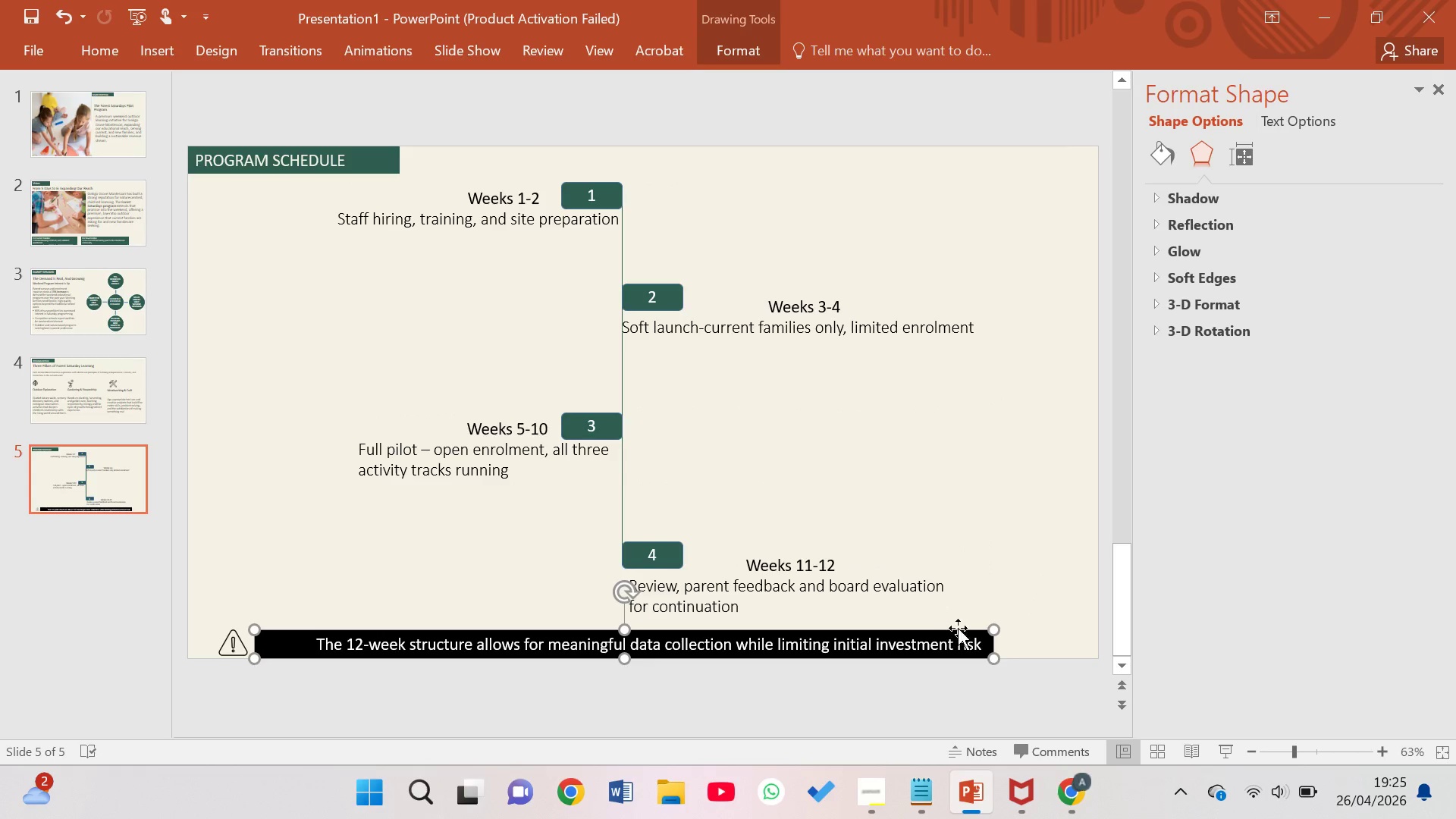 
left_click_drag(start_coordinate=[253, 629], to_coordinate=[326, 605])
 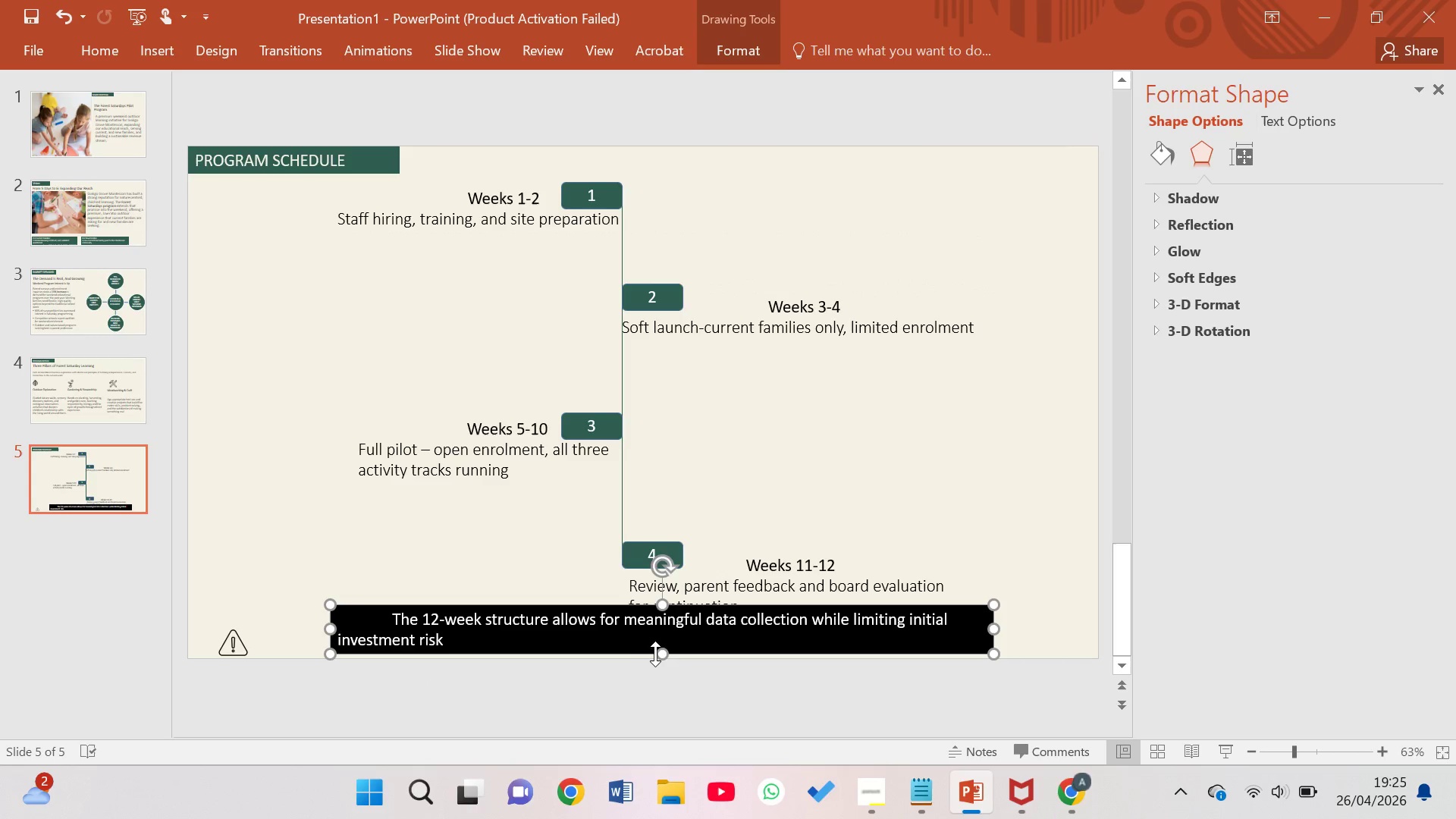 
left_click_drag(start_coordinate=[667, 653], to_coordinate=[666, 645])
 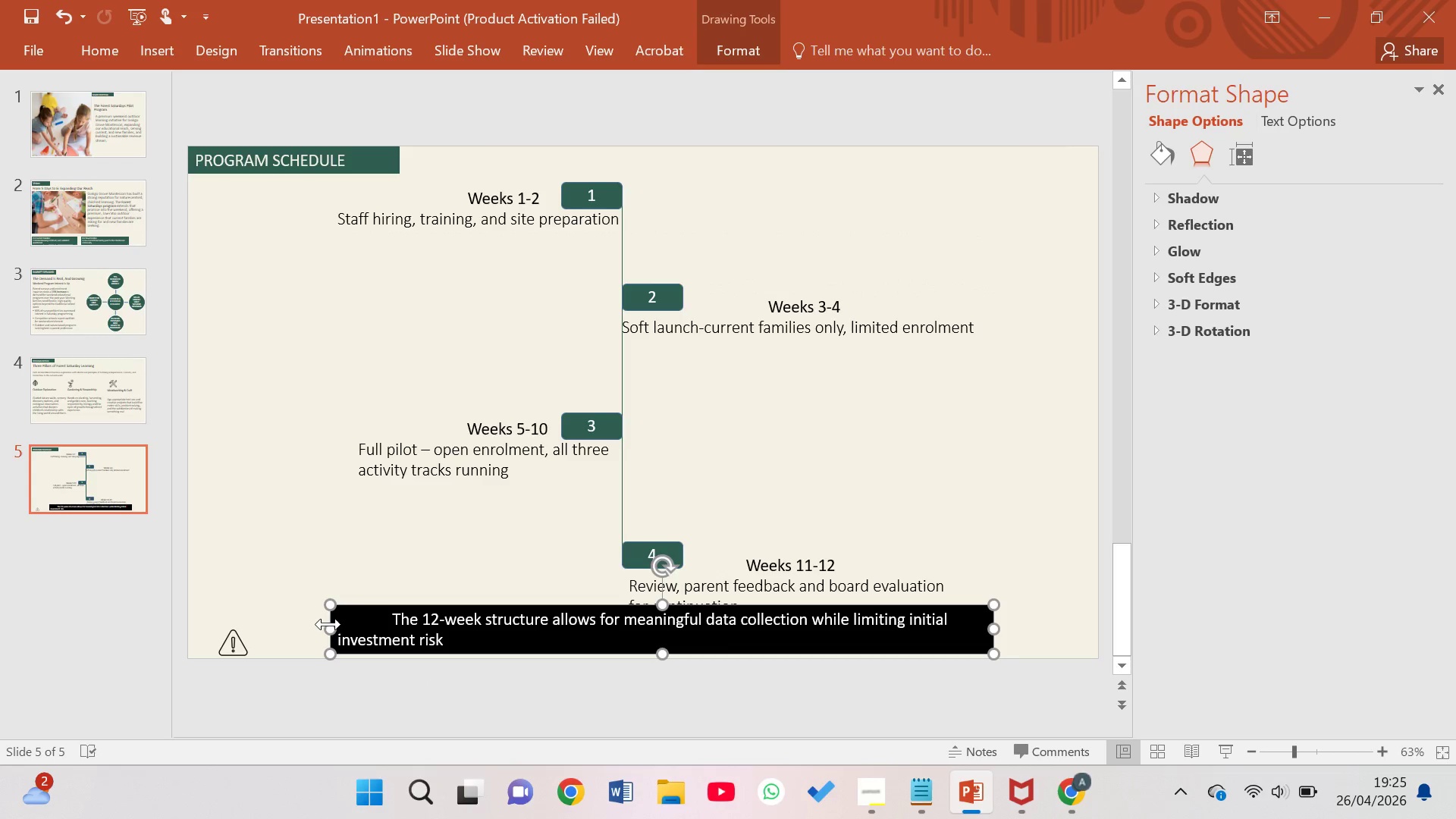 
left_click_drag(start_coordinate=[328, 625], to_coordinate=[614, 648])
 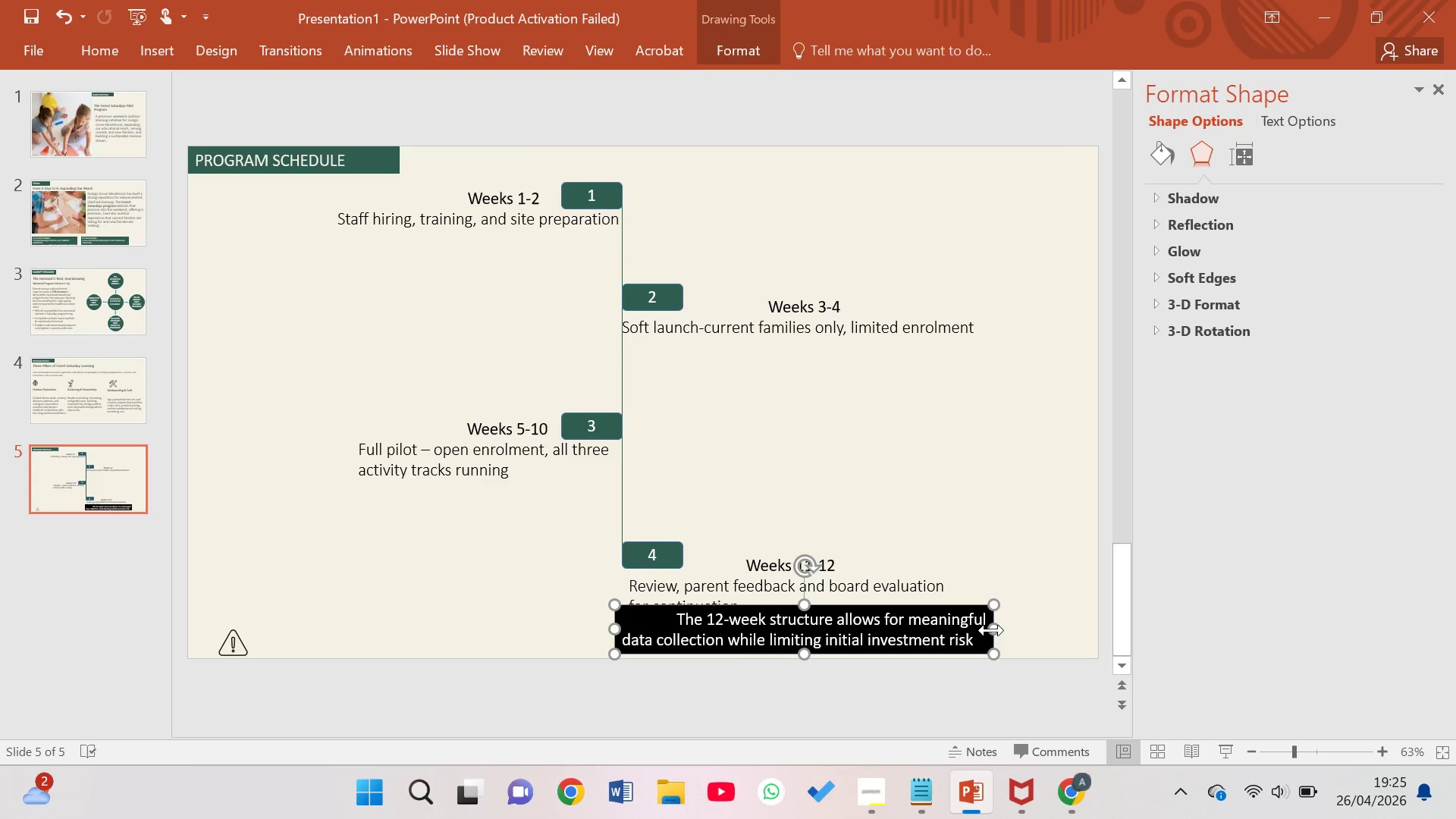 
left_click_drag(start_coordinate=[990, 629], to_coordinate=[1068, 652])
 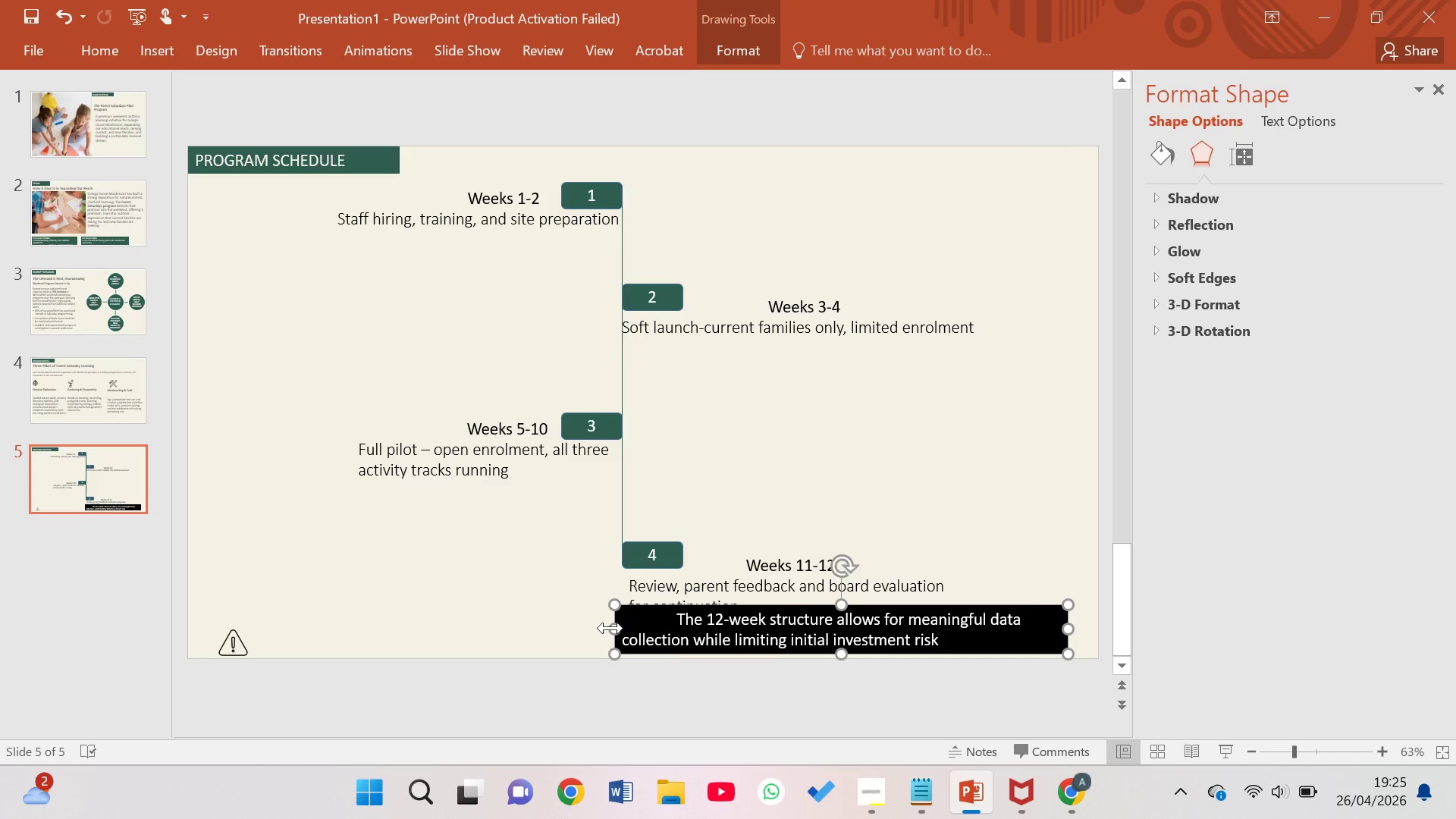 
left_click_drag(start_coordinate=[611, 627], to_coordinate=[347, 652])
 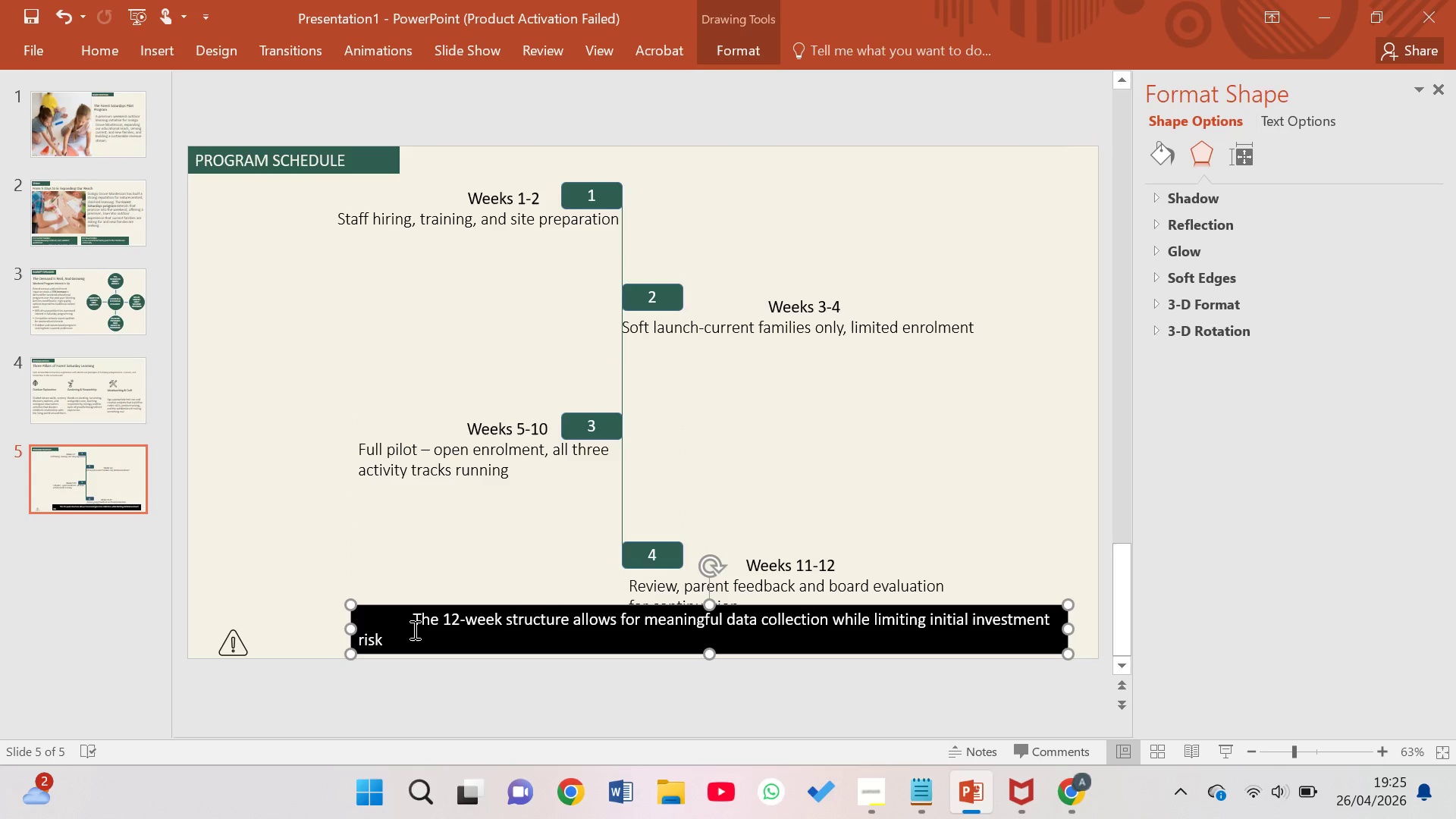 
left_click([416, 629])
 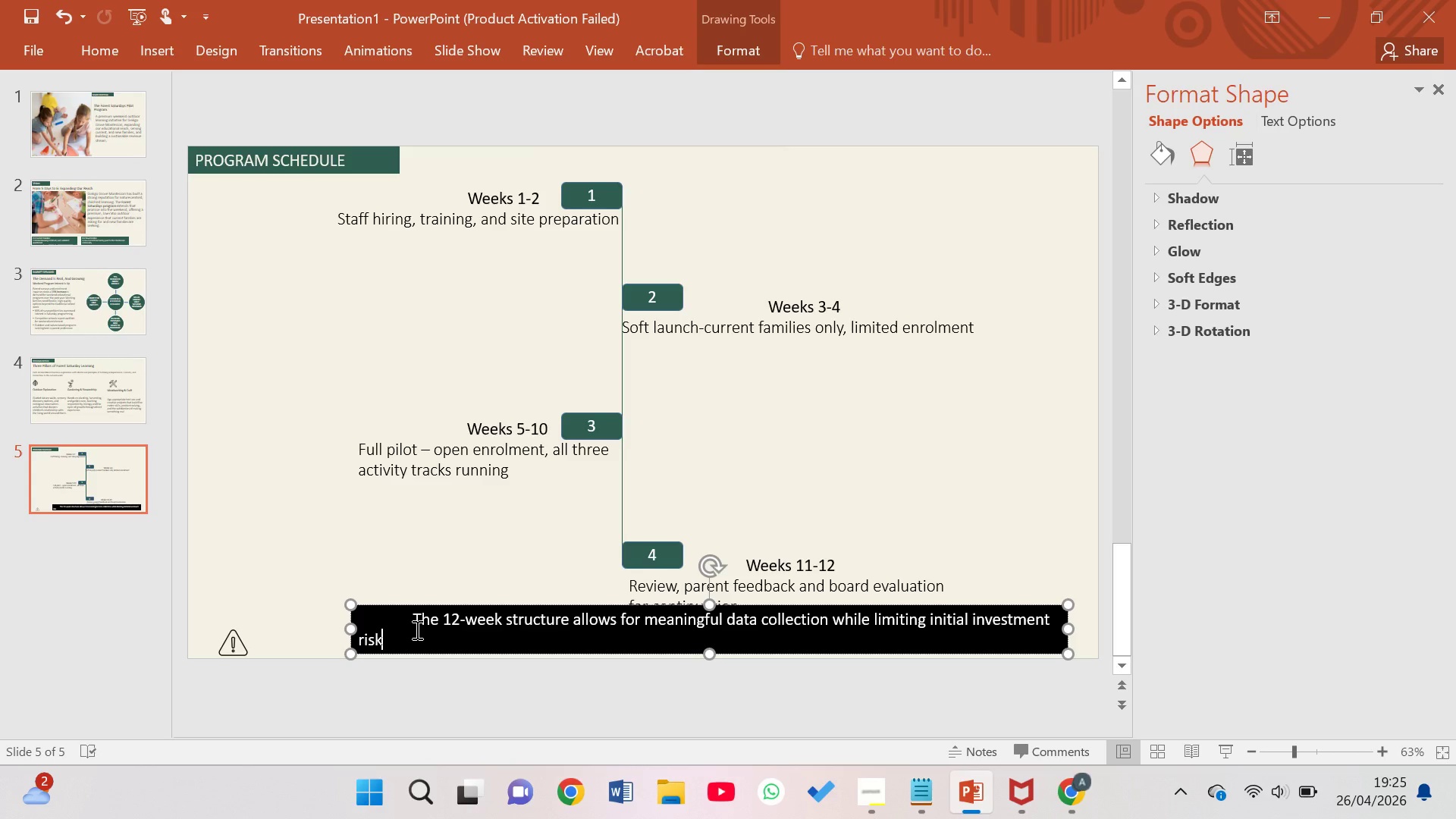 
key(ArrowUp)
 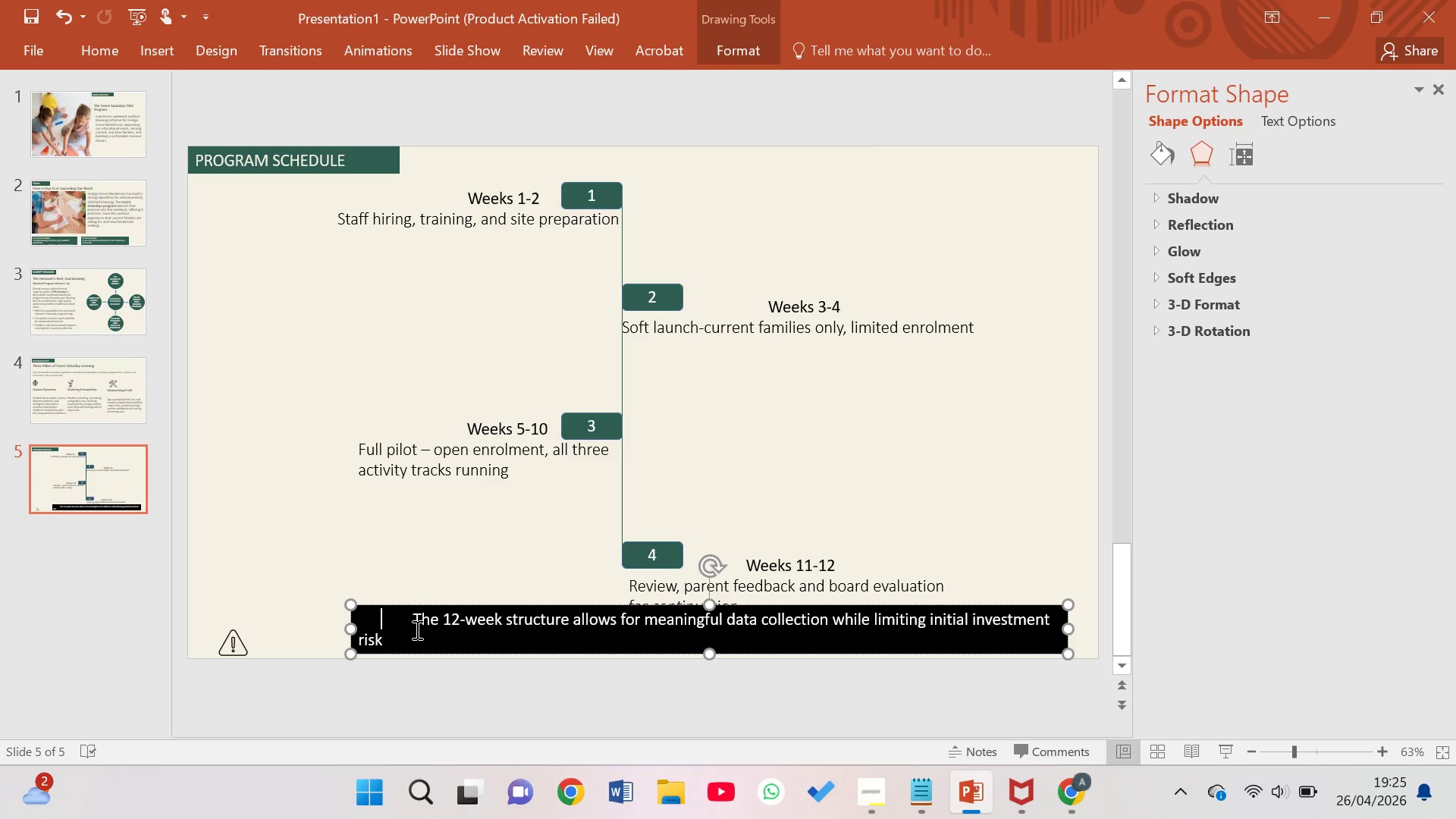 
hold_key(key=ArrowRight, duration=0.31)
 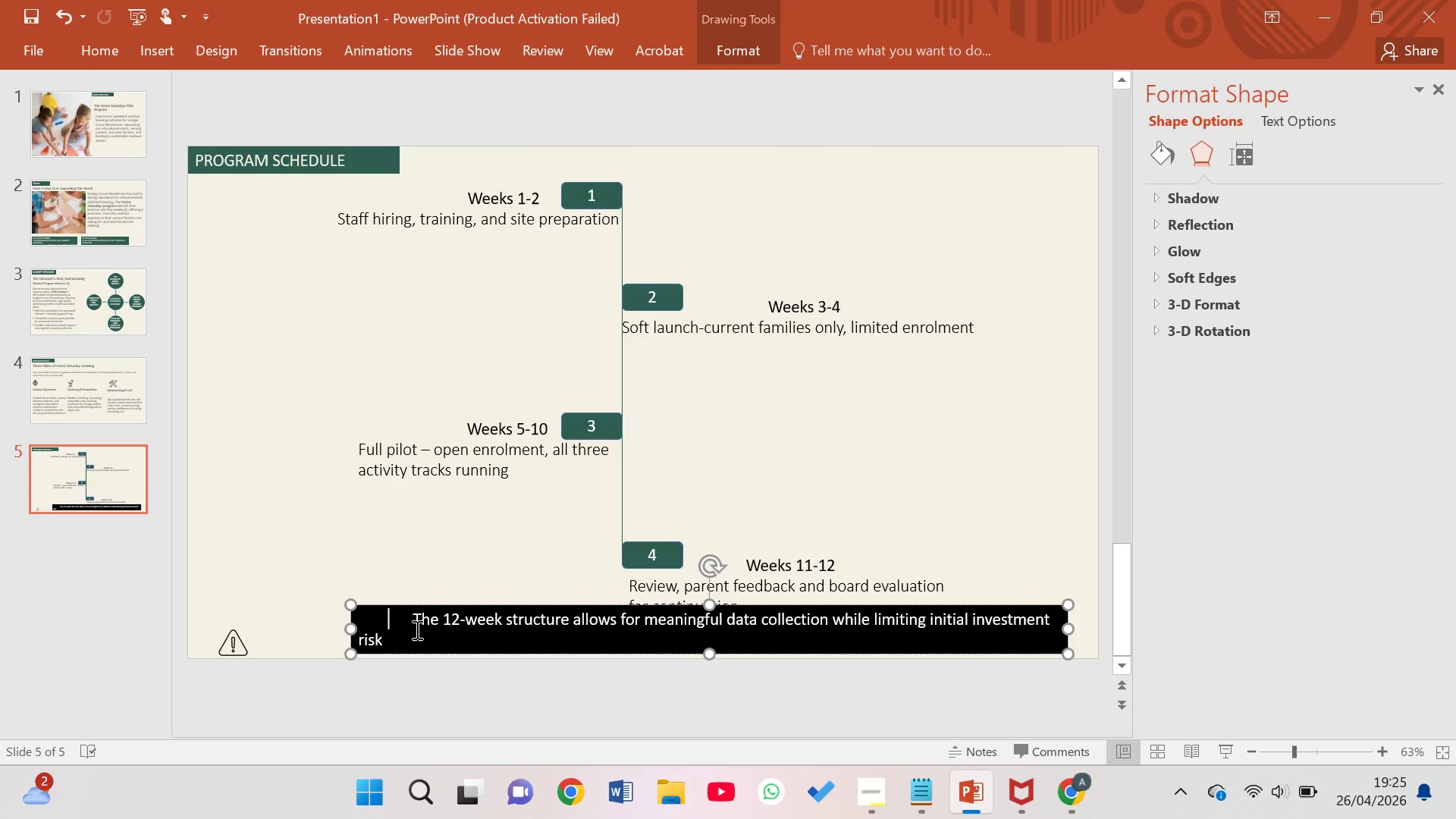 
key(ArrowRight)
 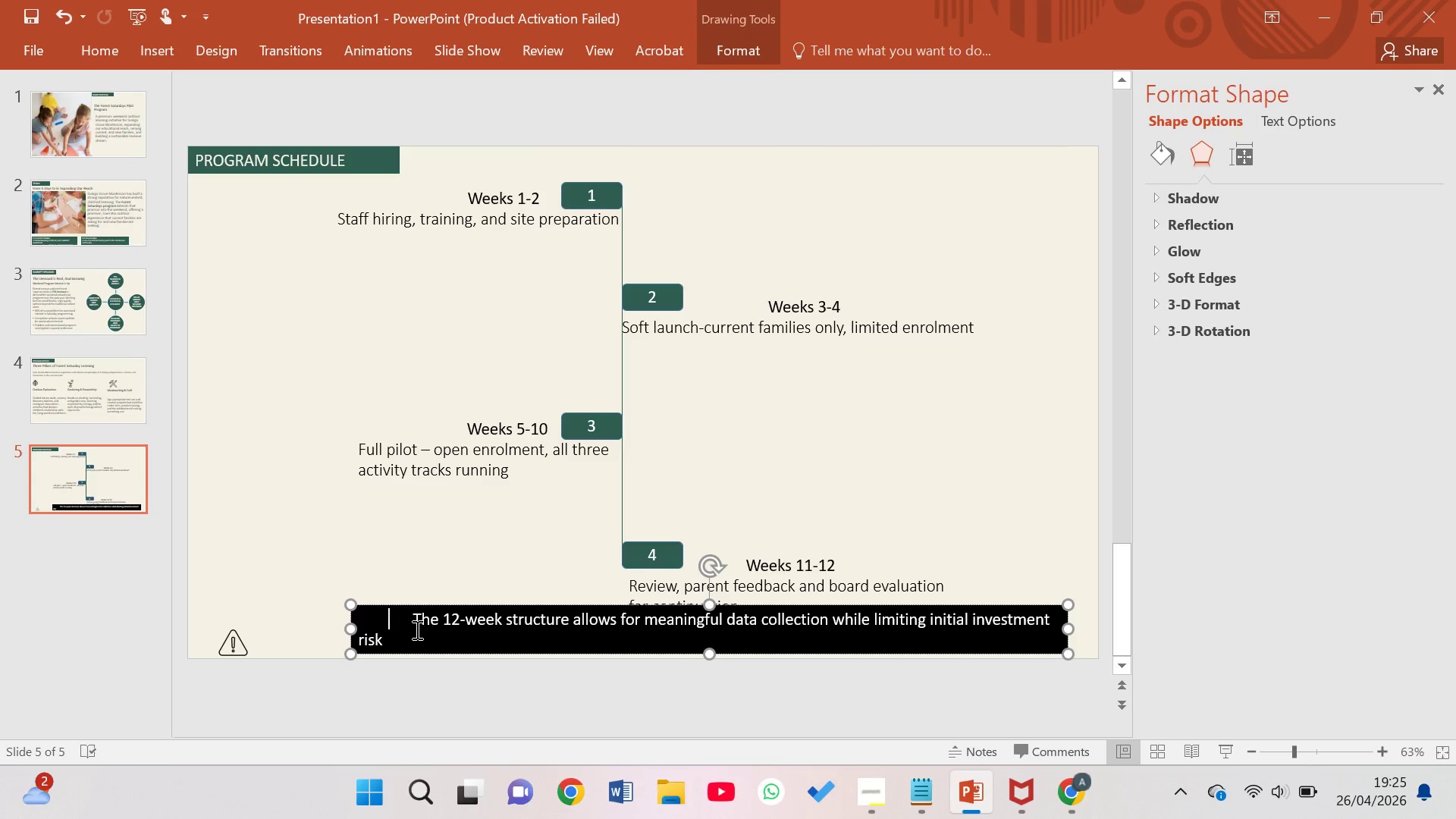 
key(ArrowRight)
 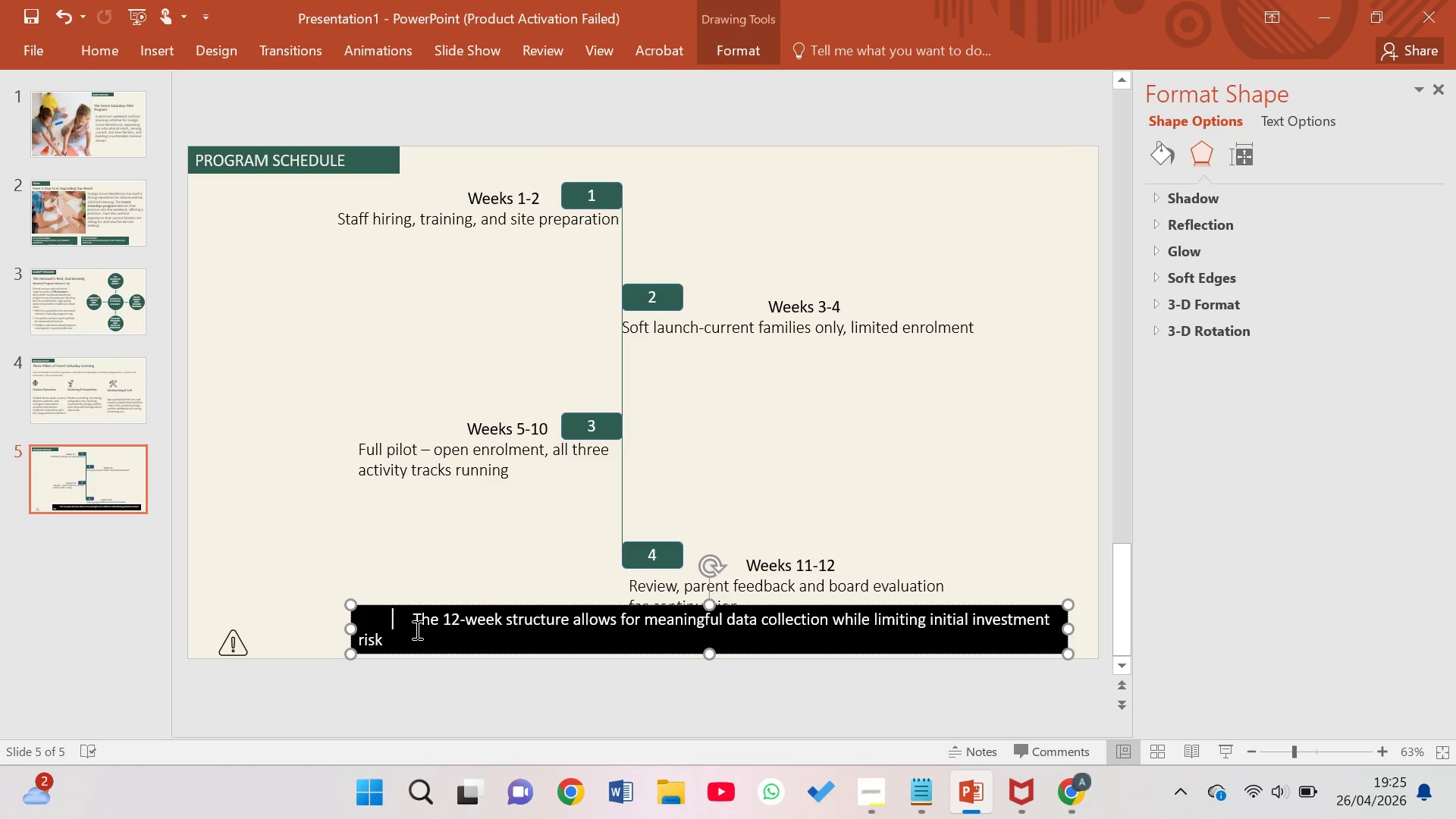 
key(ArrowRight)
 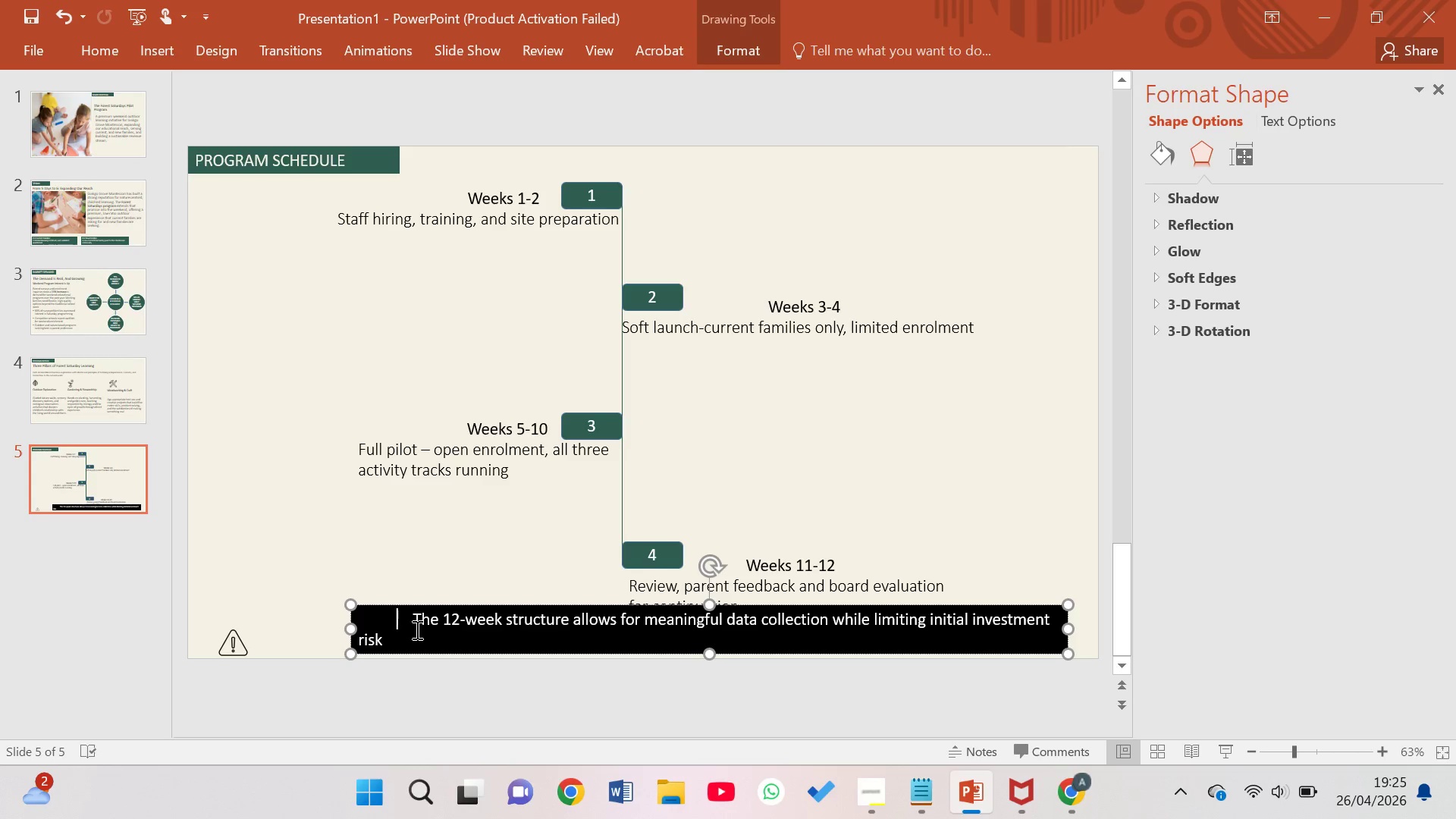 
key(ArrowRight)
 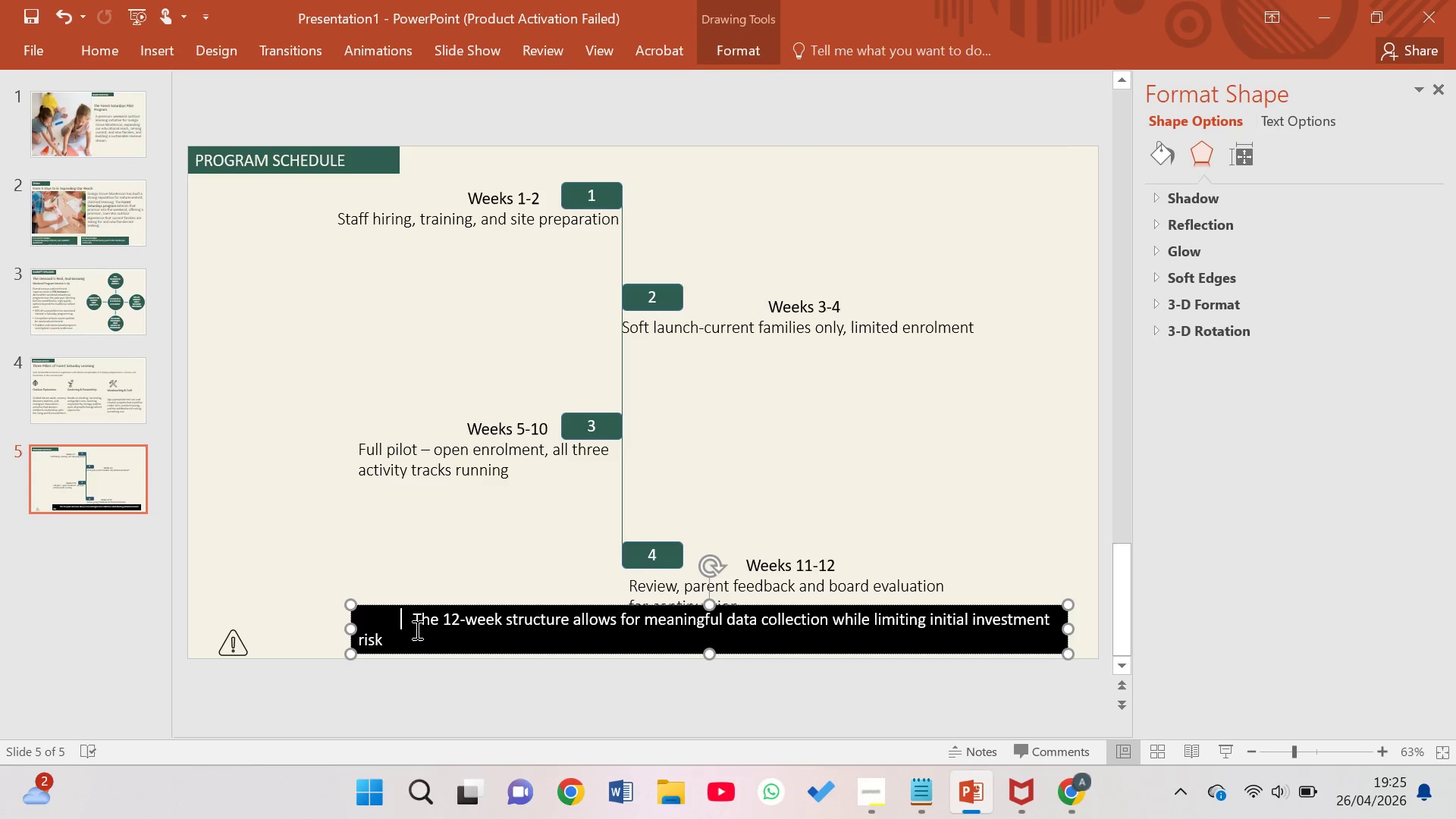 
key(ArrowRight)
 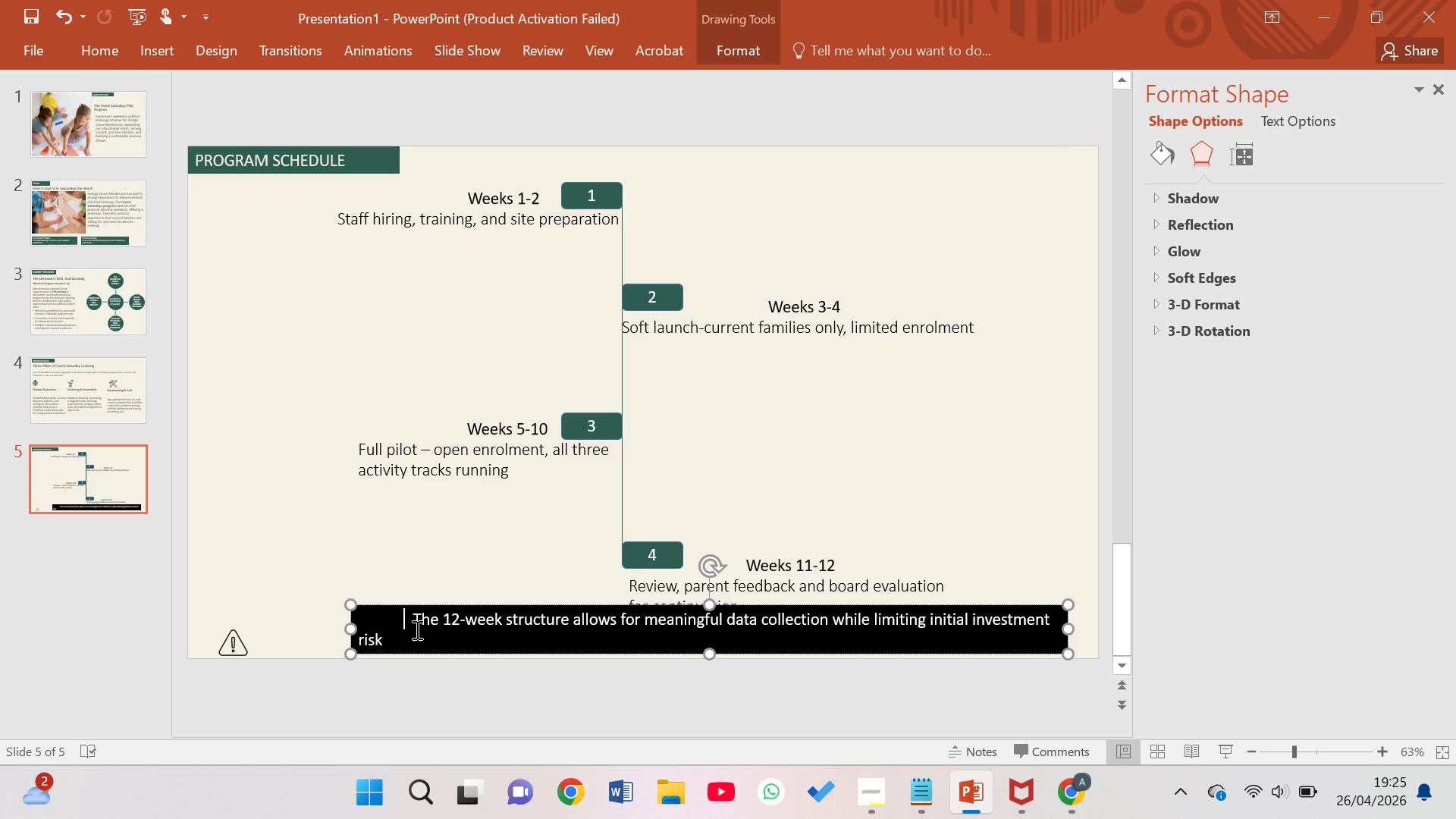 
key(ArrowRight)
 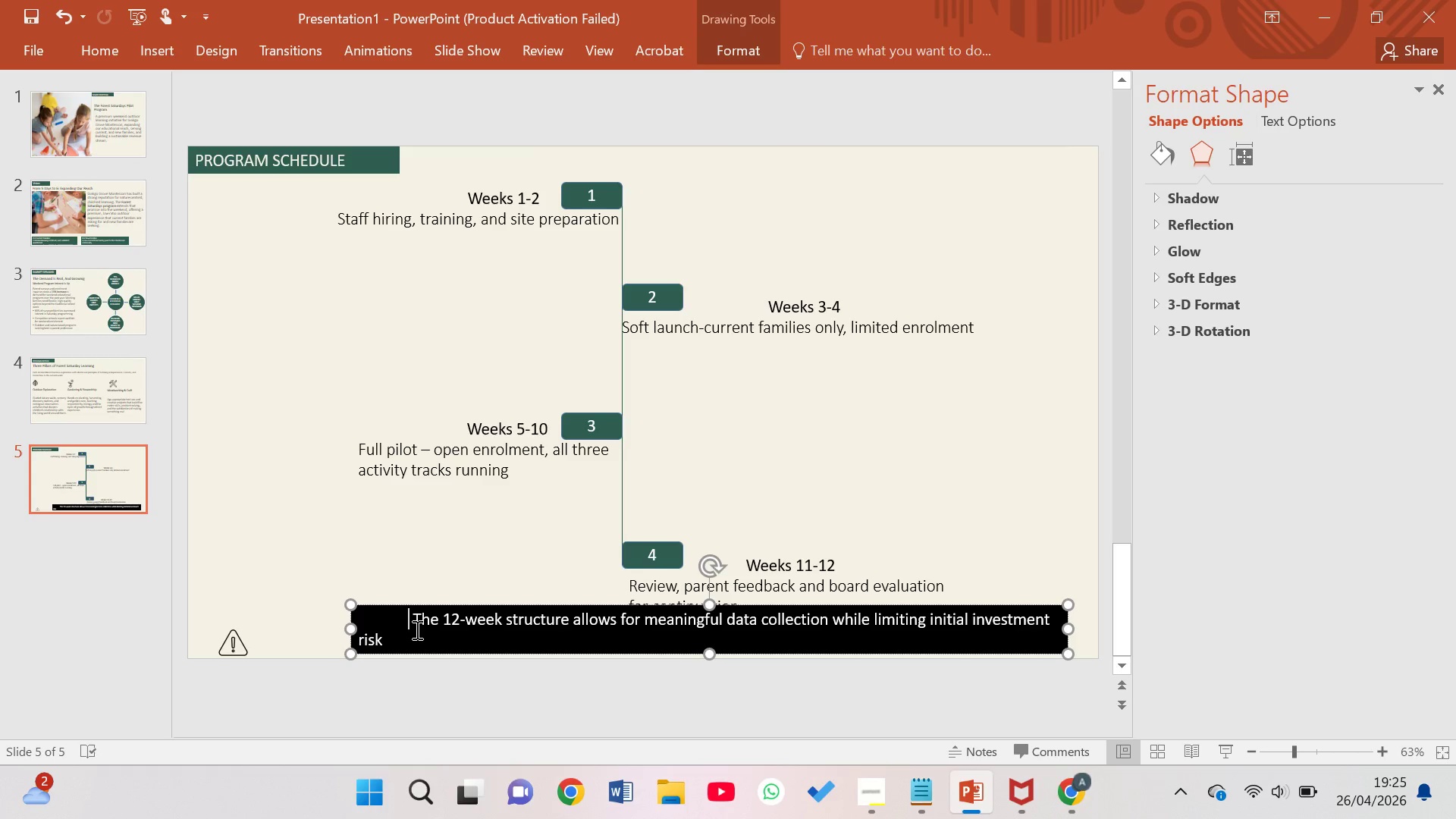 
key(ArrowRight)
 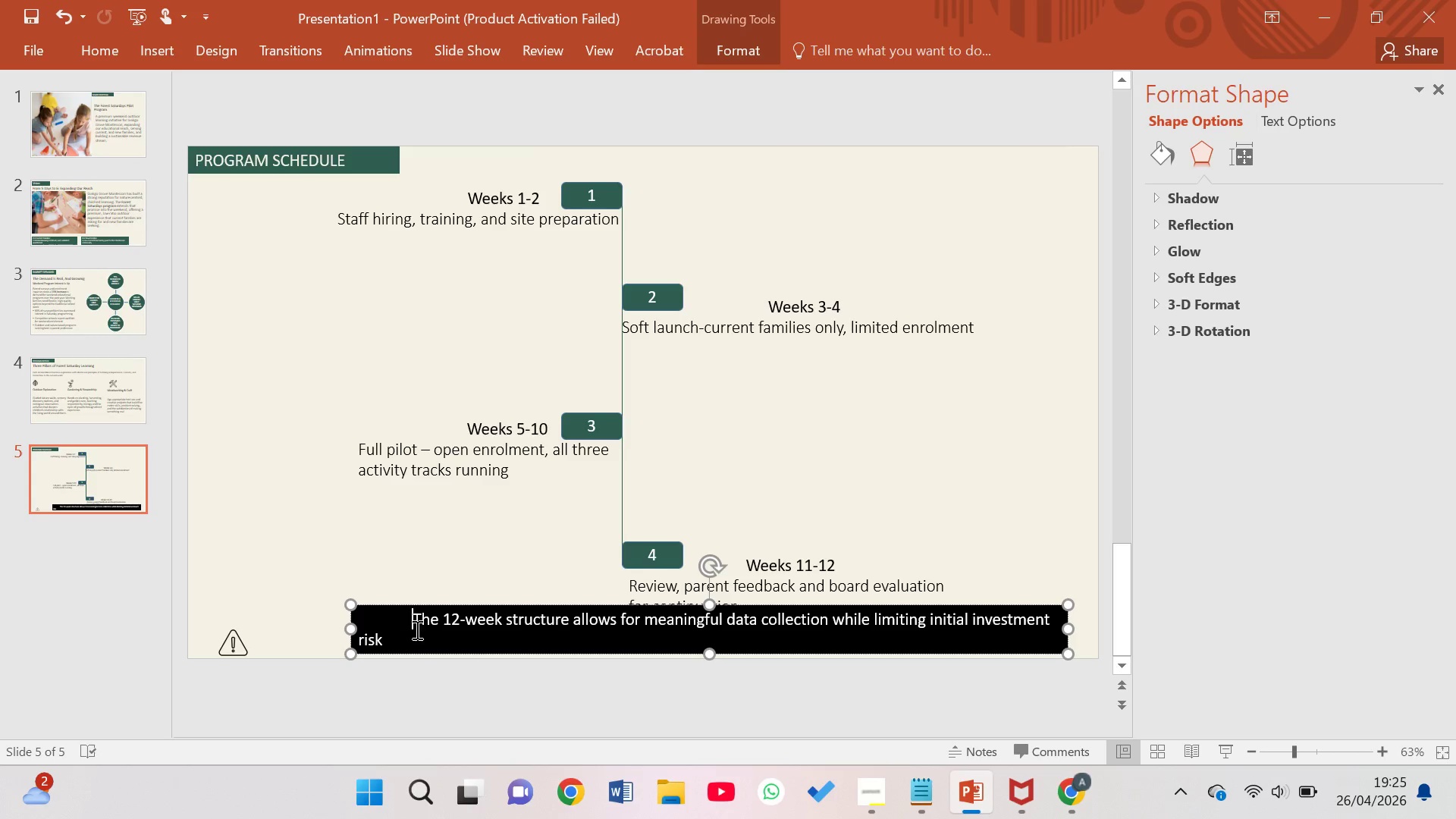 
hold_key(key=Backspace, duration=1.02)
 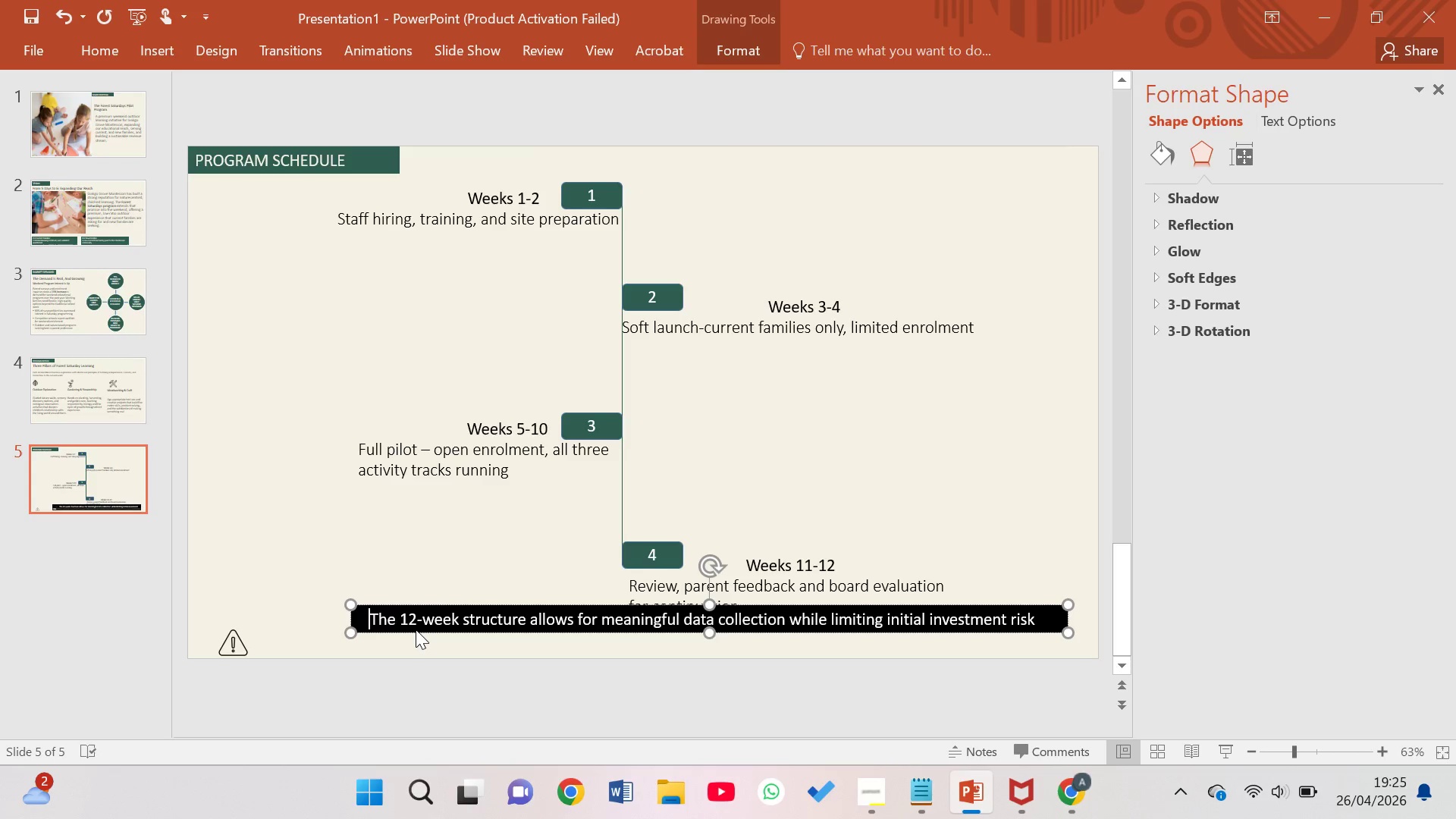 
key(Backspace)
 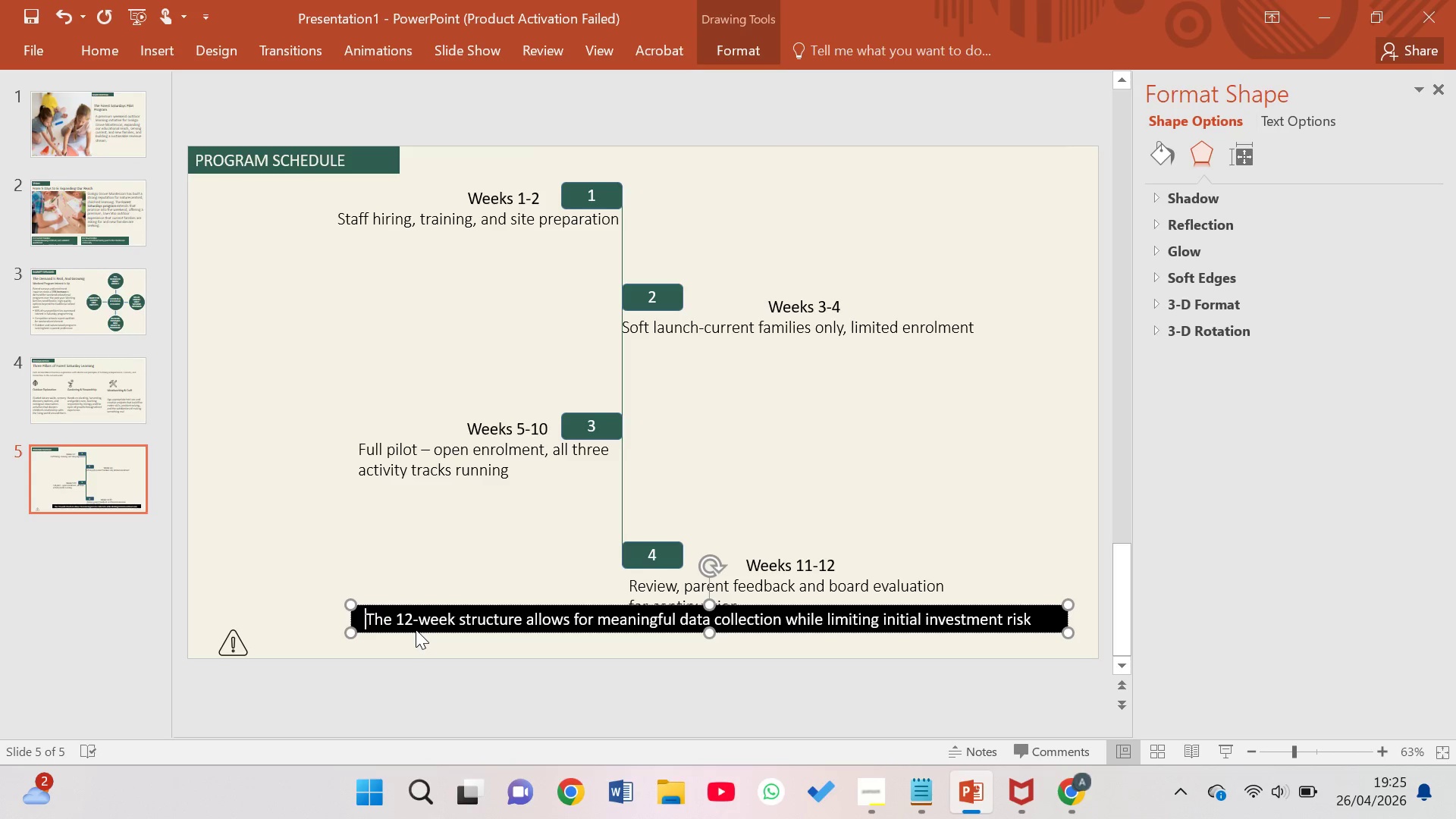 
key(Backspace)
 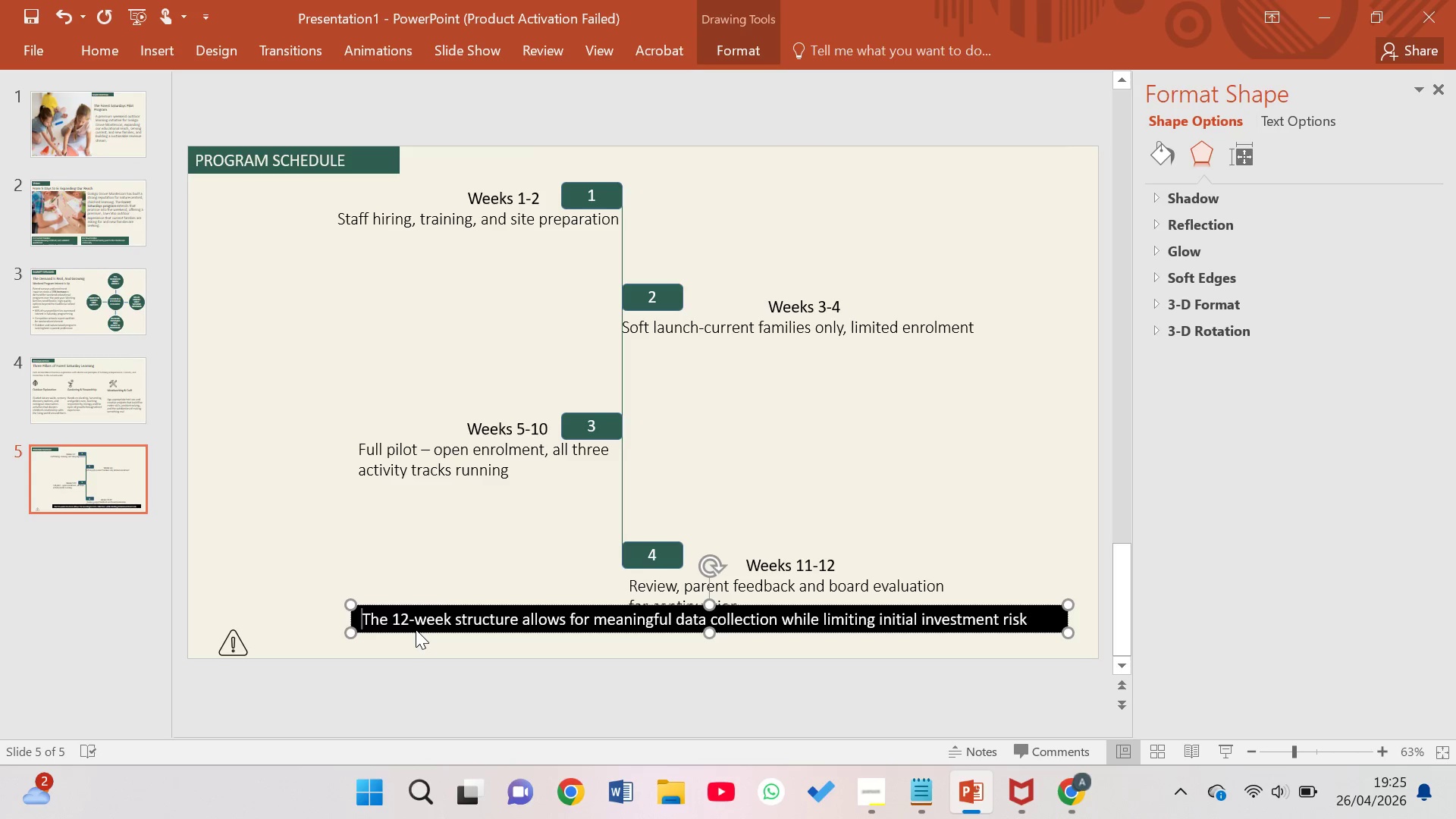 
key(Backspace)
 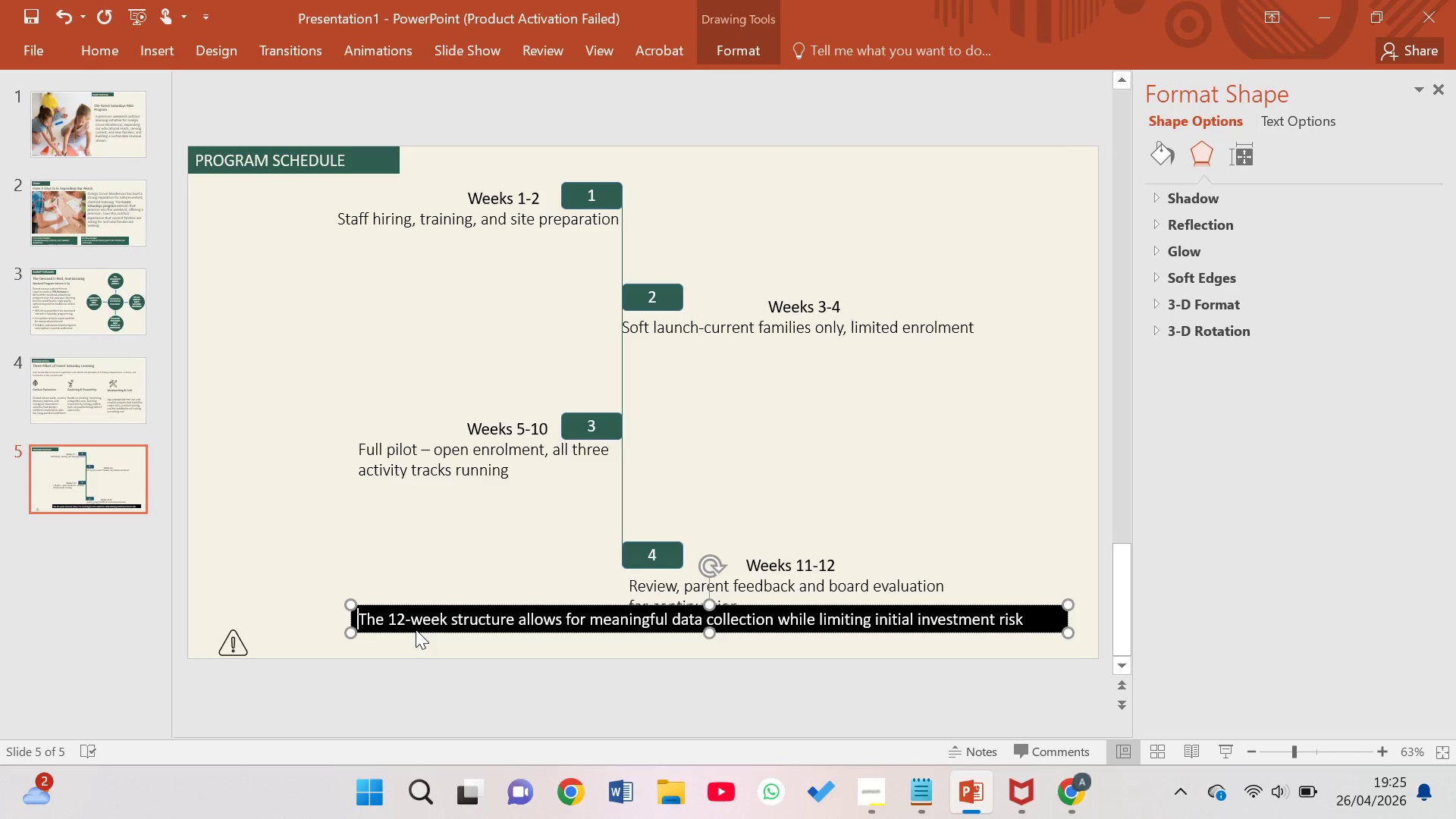 
key(Backspace)
 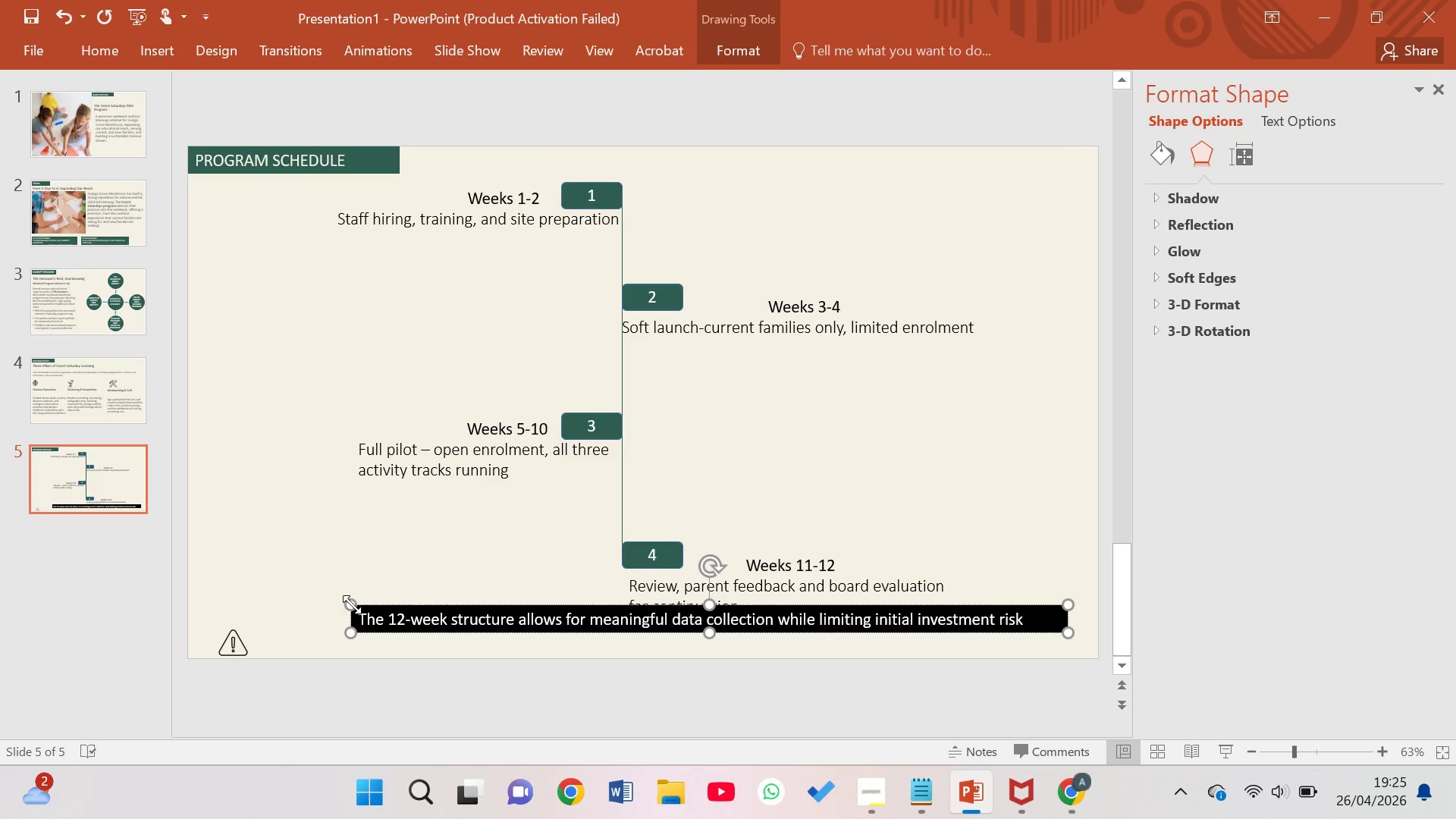 
left_click_drag(start_coordinate=[353, 613], to_coordinate=[254, 640])
 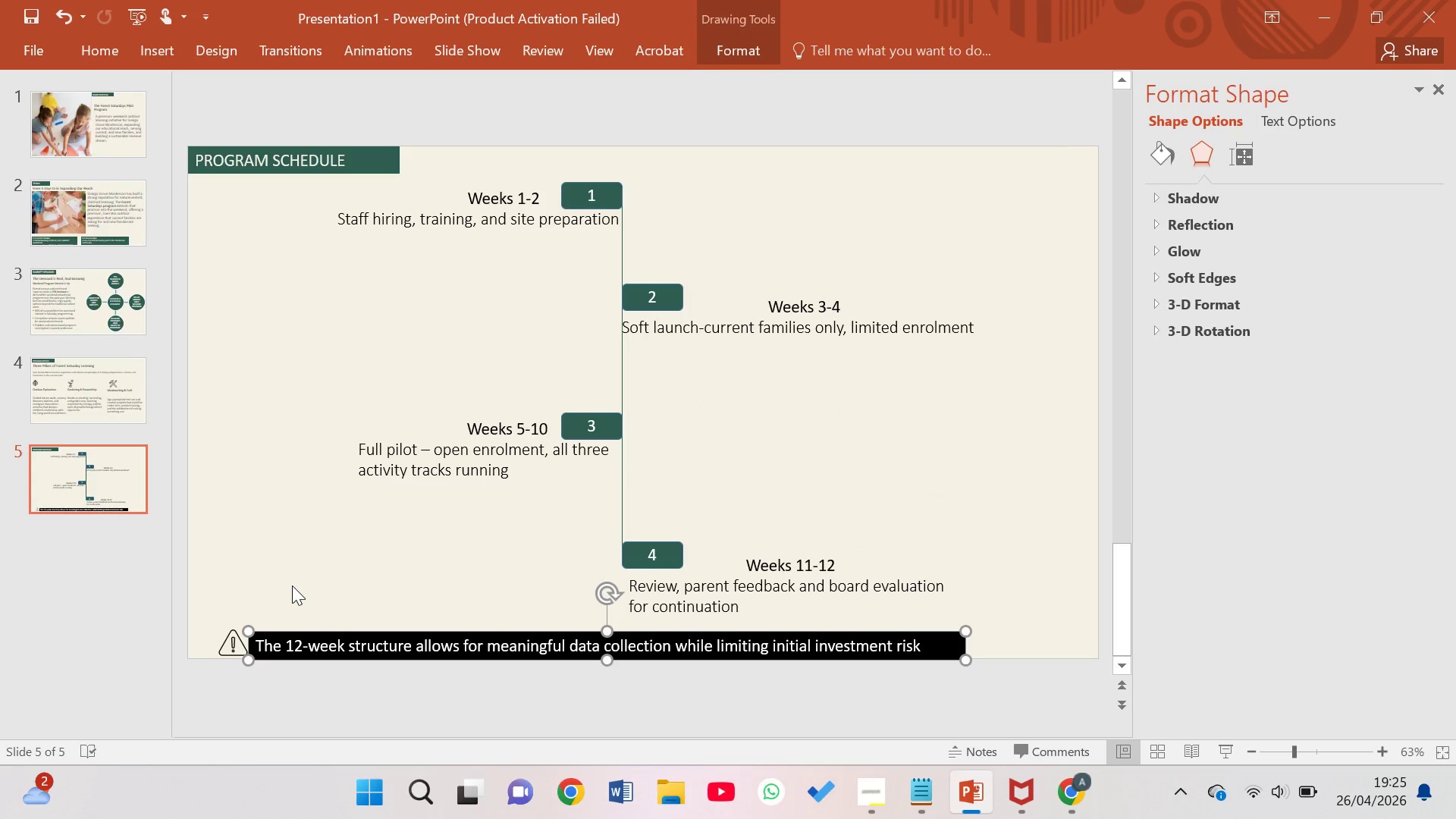 
left_click([293, 585])
 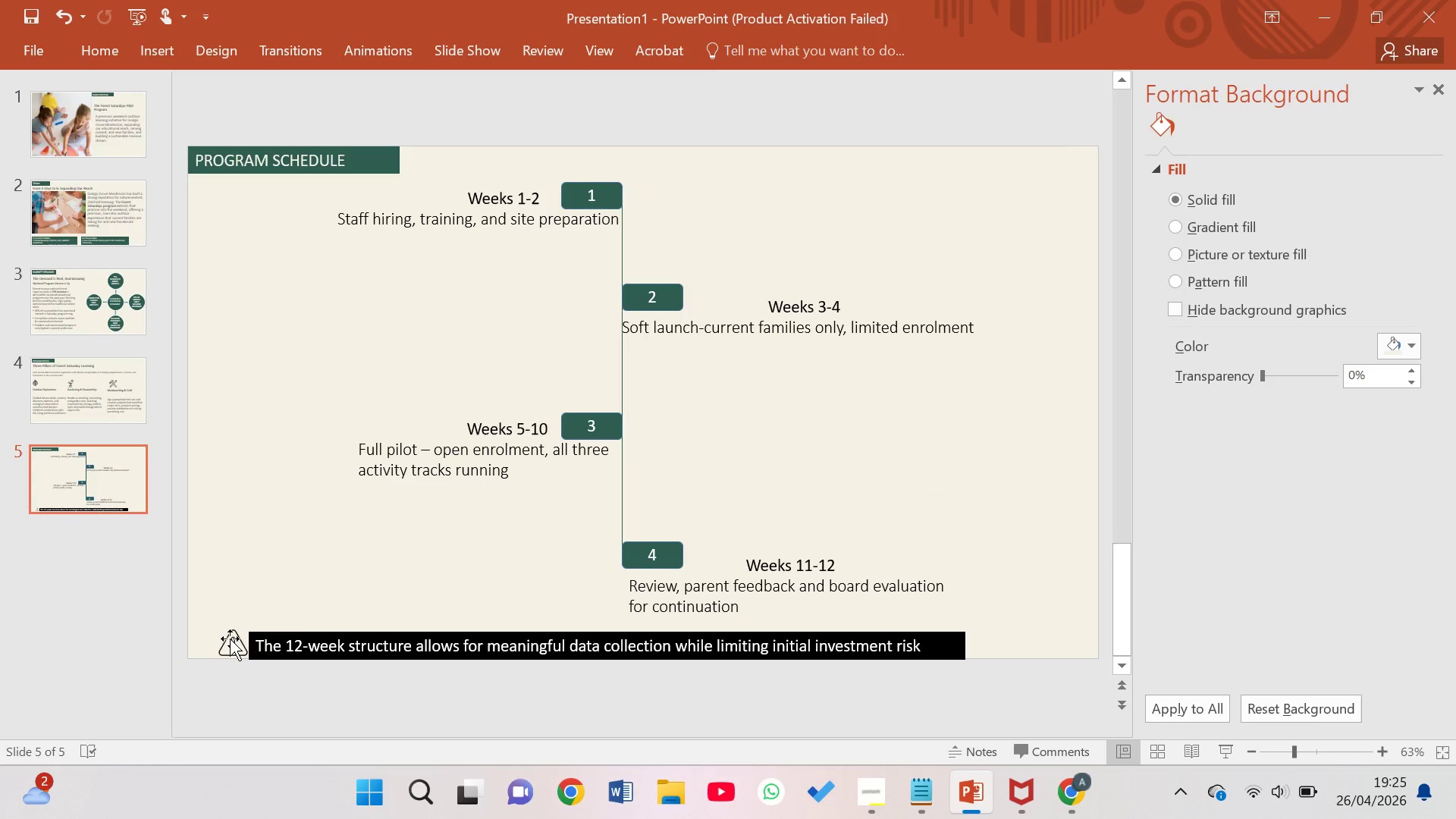 
left_click([230, 645])
 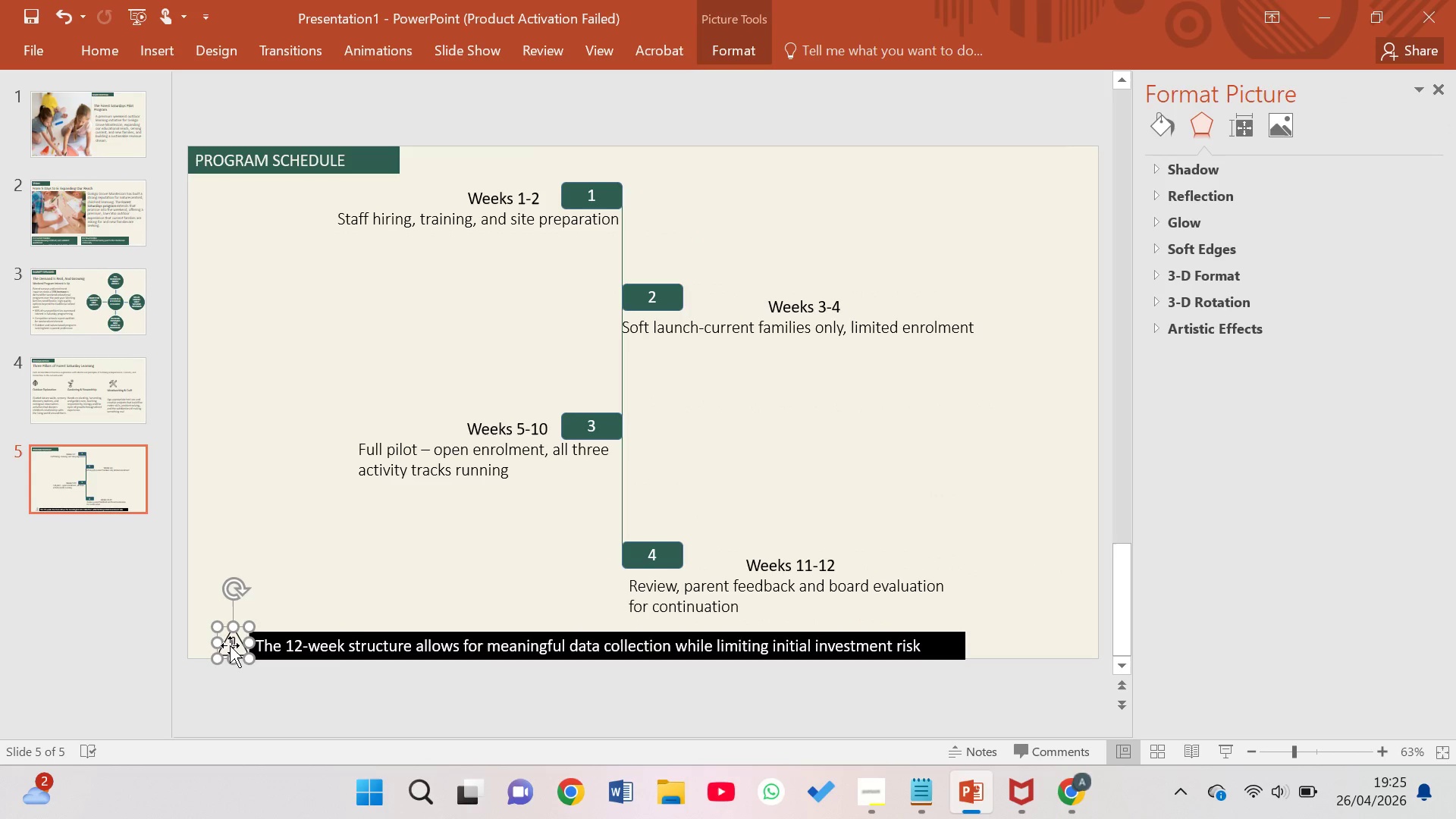 
left_click_drag(start_coordinate=[230, 645], to_coordinate=[233, 649])
 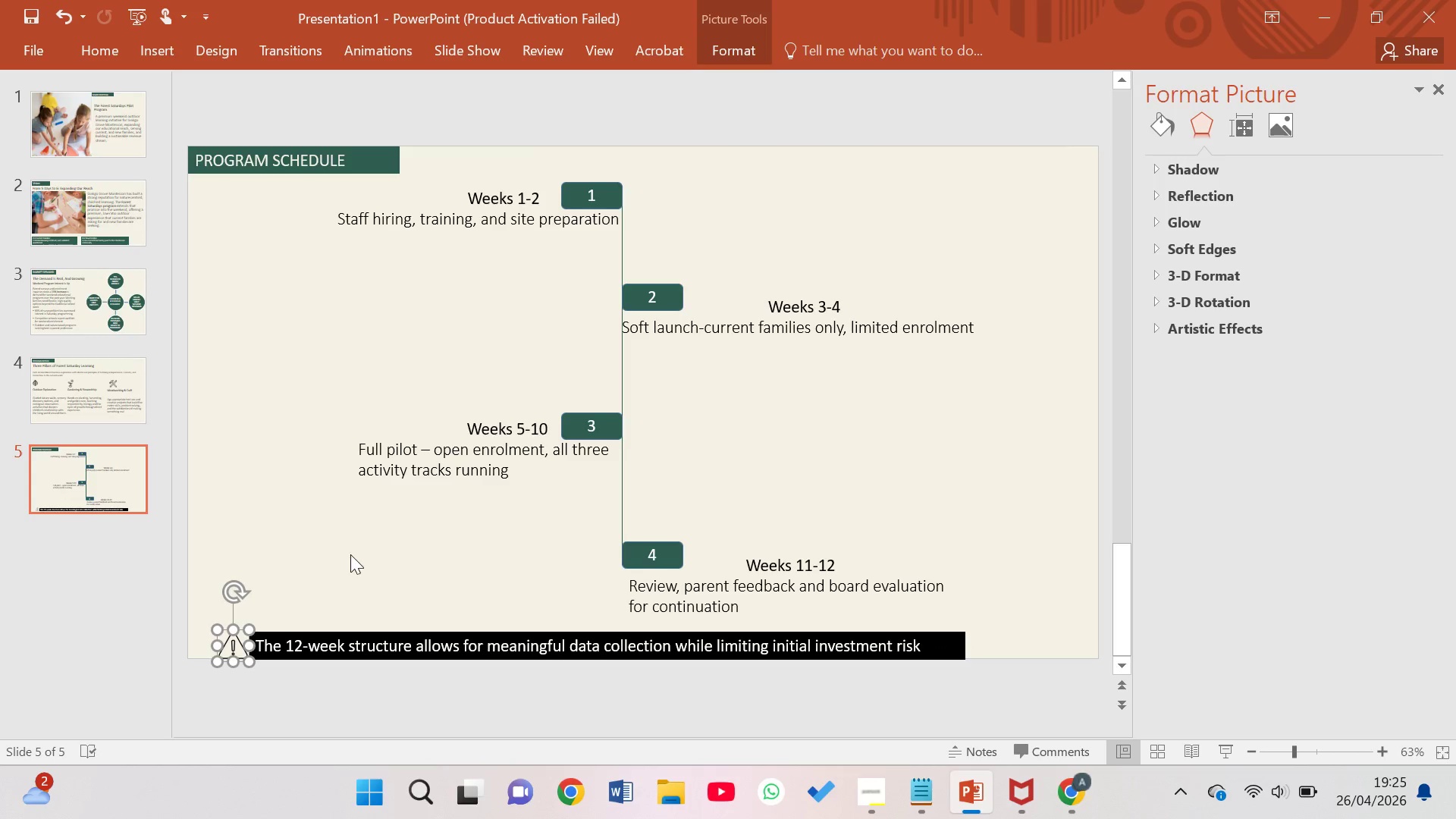 
left_click([347, 529])
 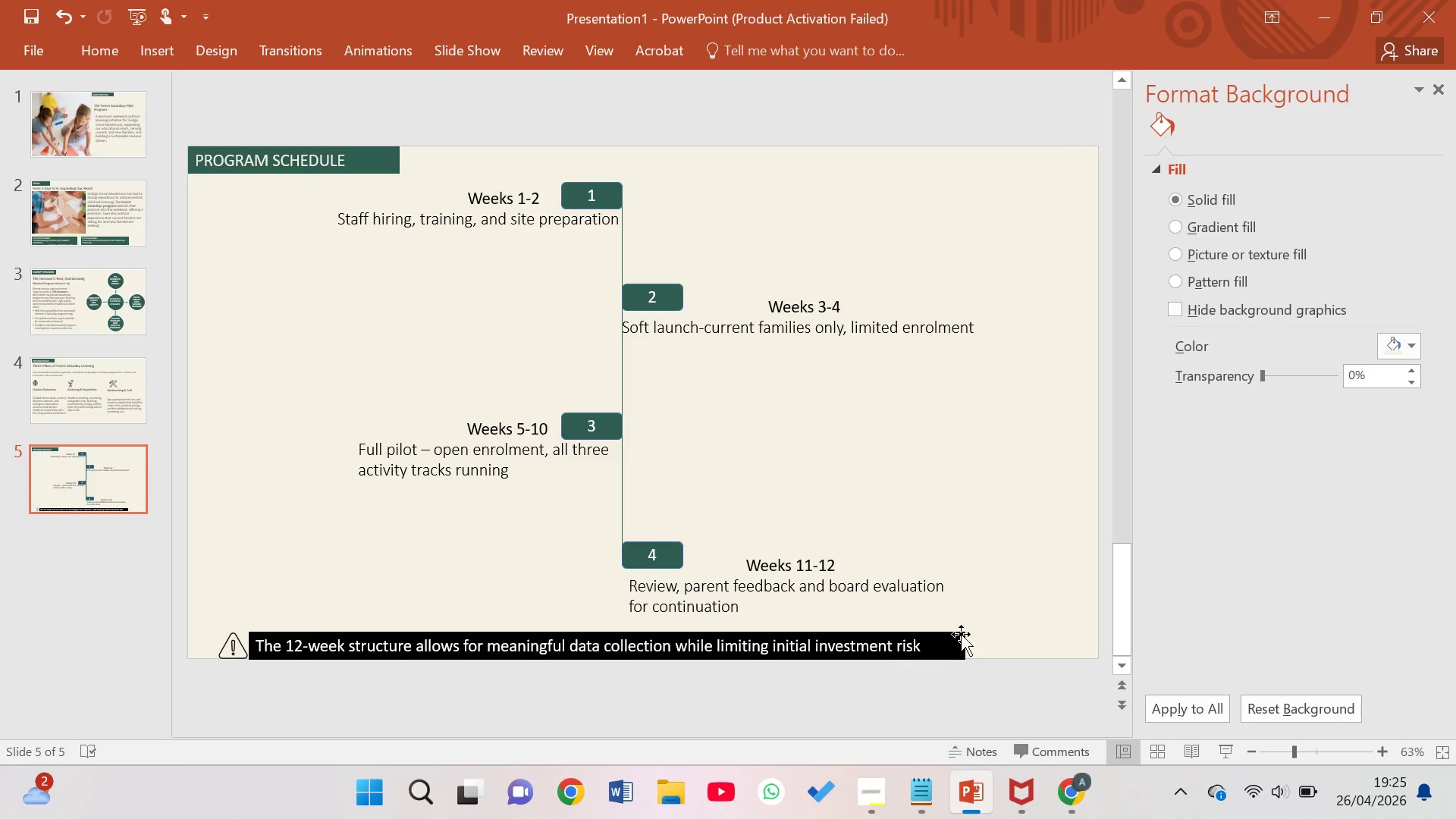 
left_click([1034, 590])
 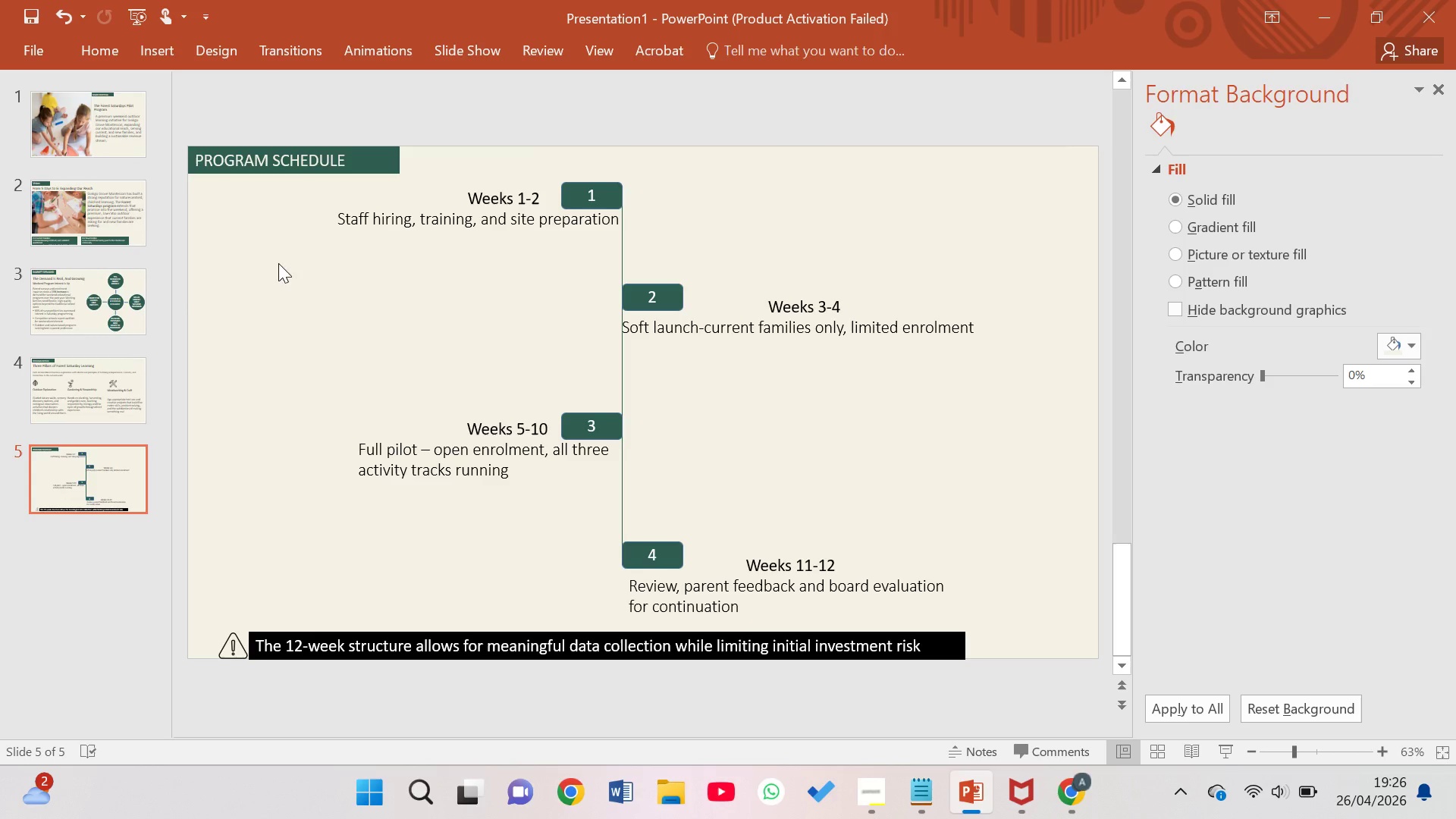 
wait(10.95)
 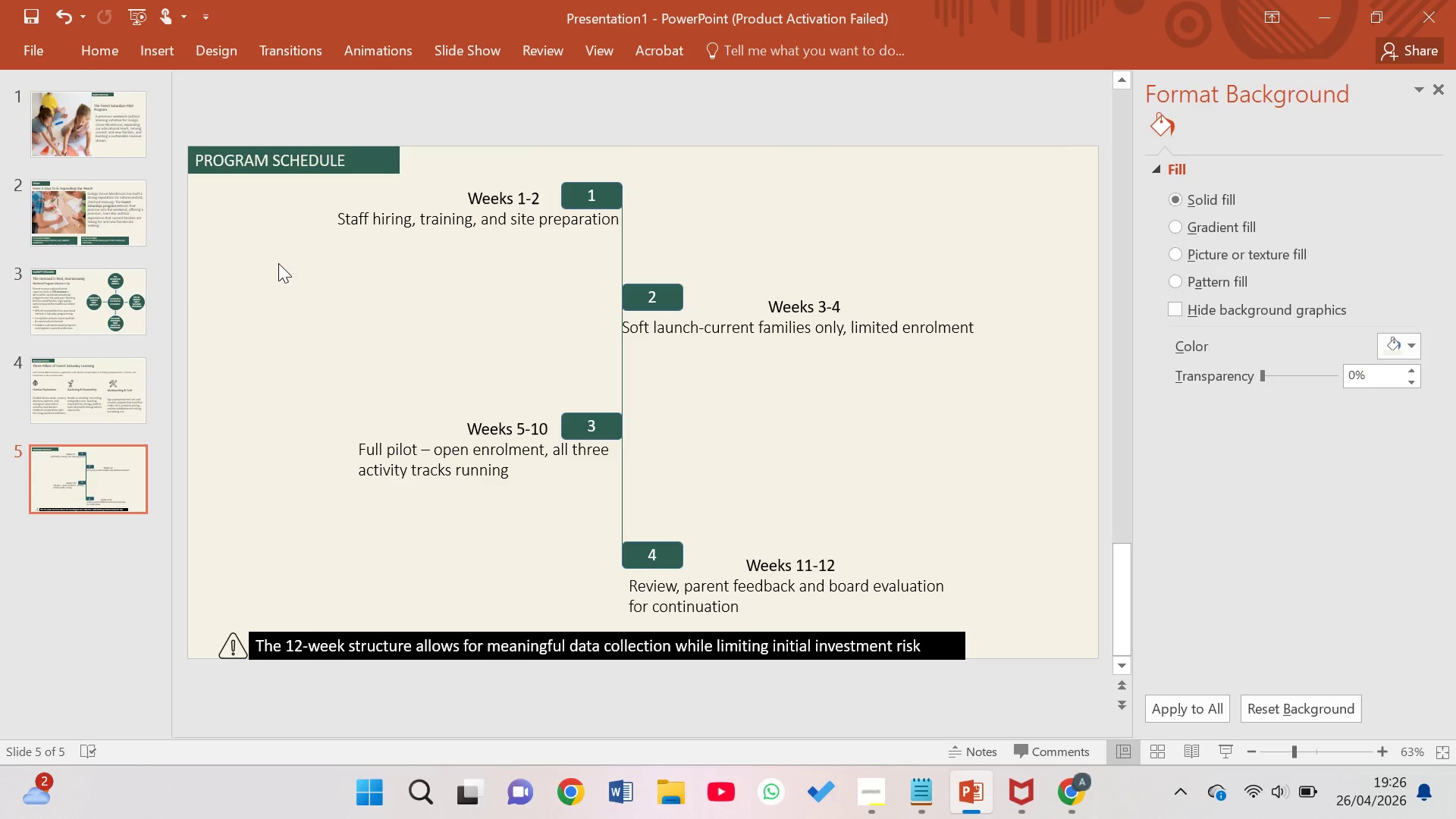 
left_click([89, 55])
 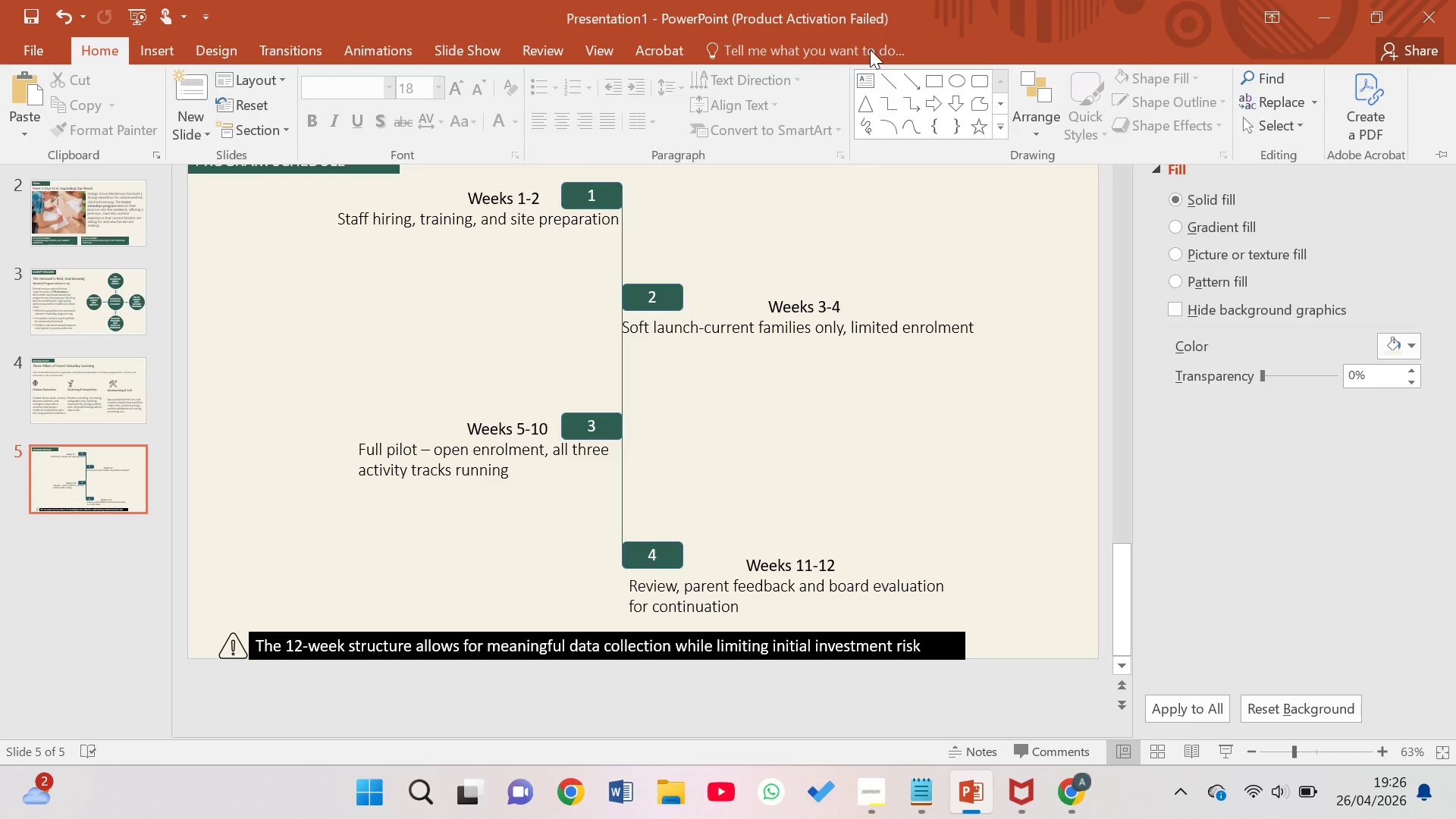 
left_click([859, 79])
 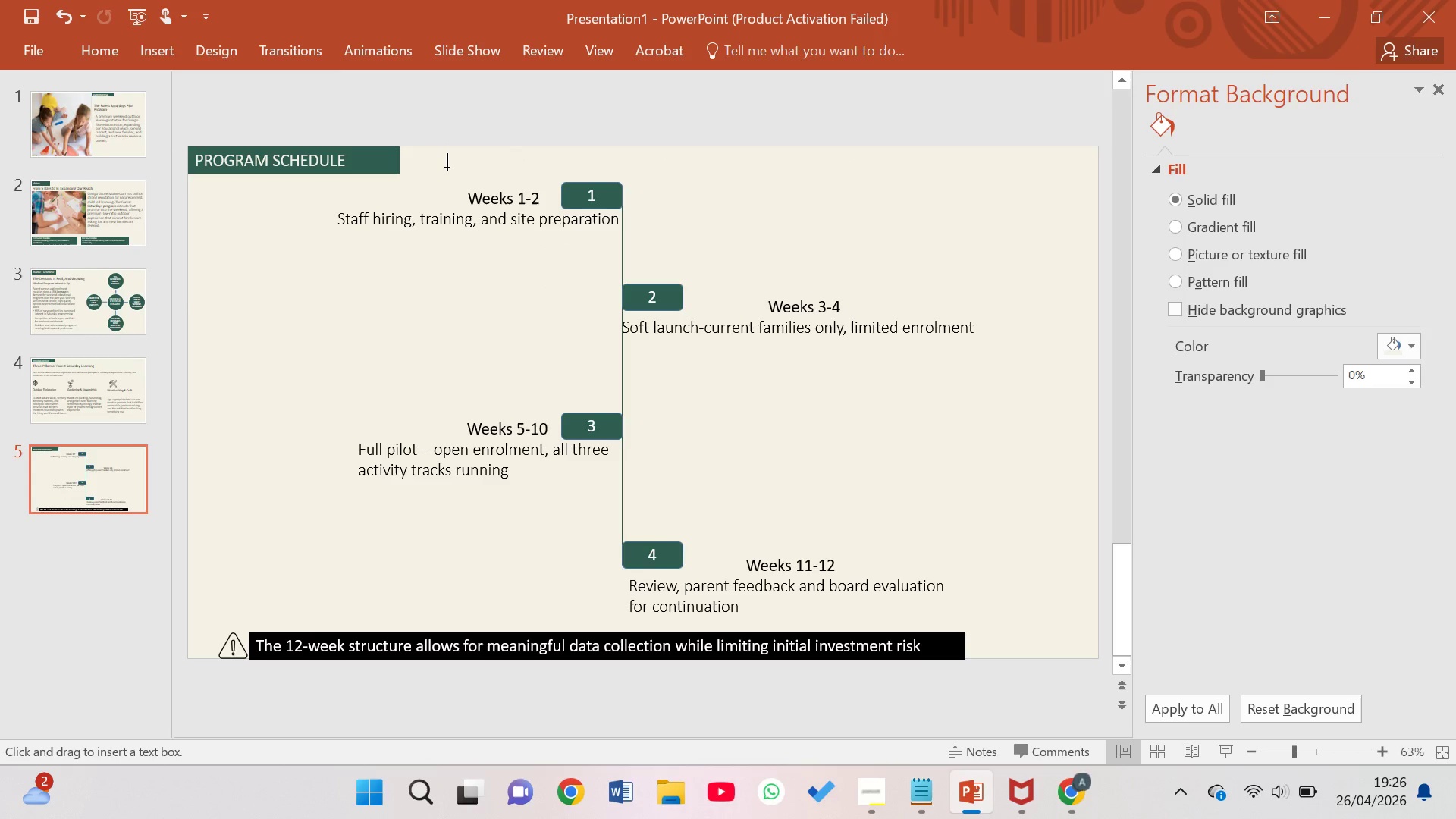 
left_click_drag(start_coordinate=[447, 168], to_coordinate=[1042, 177])
 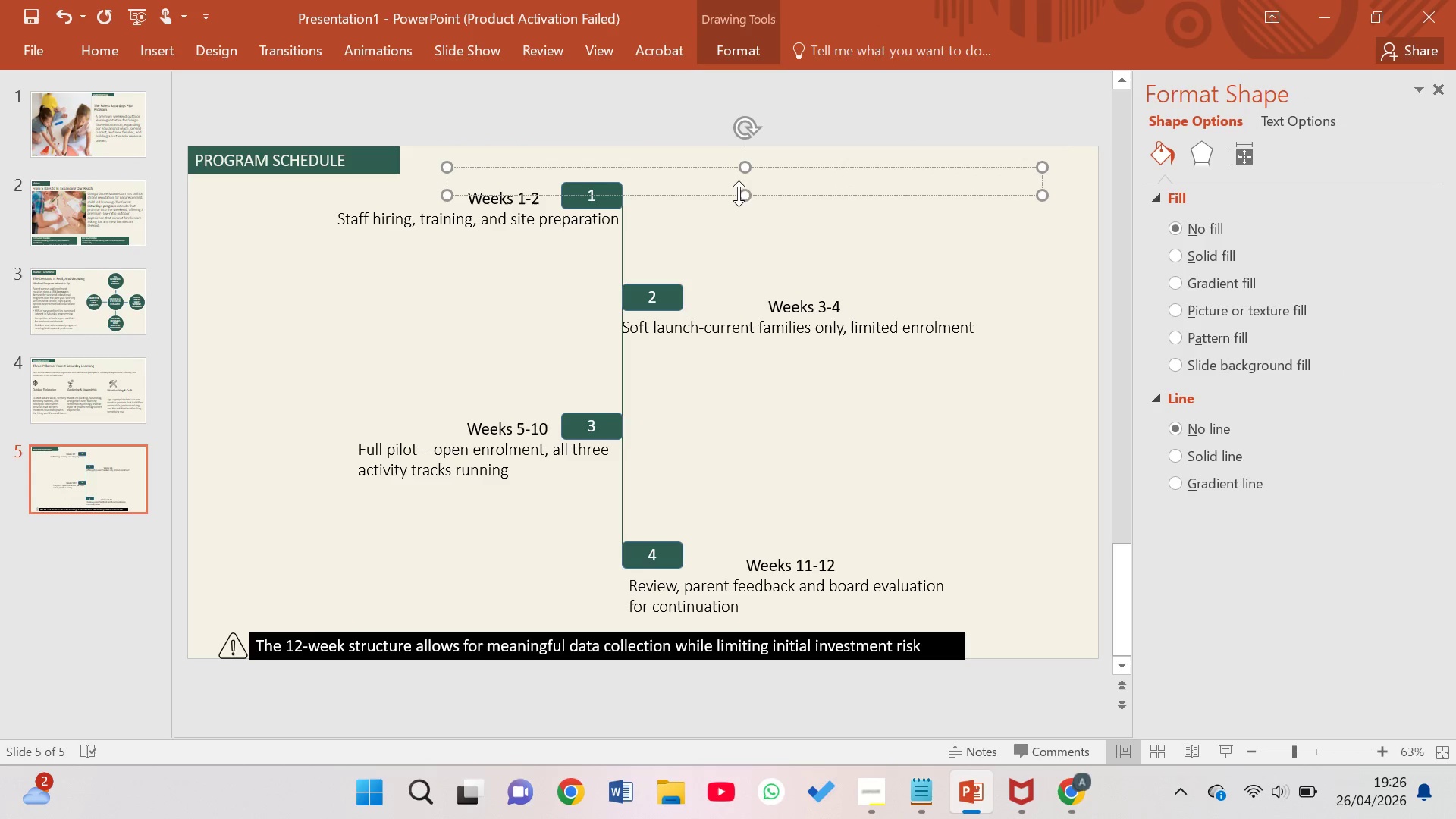 
left_click_drag(start_coordinate=[733, 179], to_coordinate=[744, 160])
 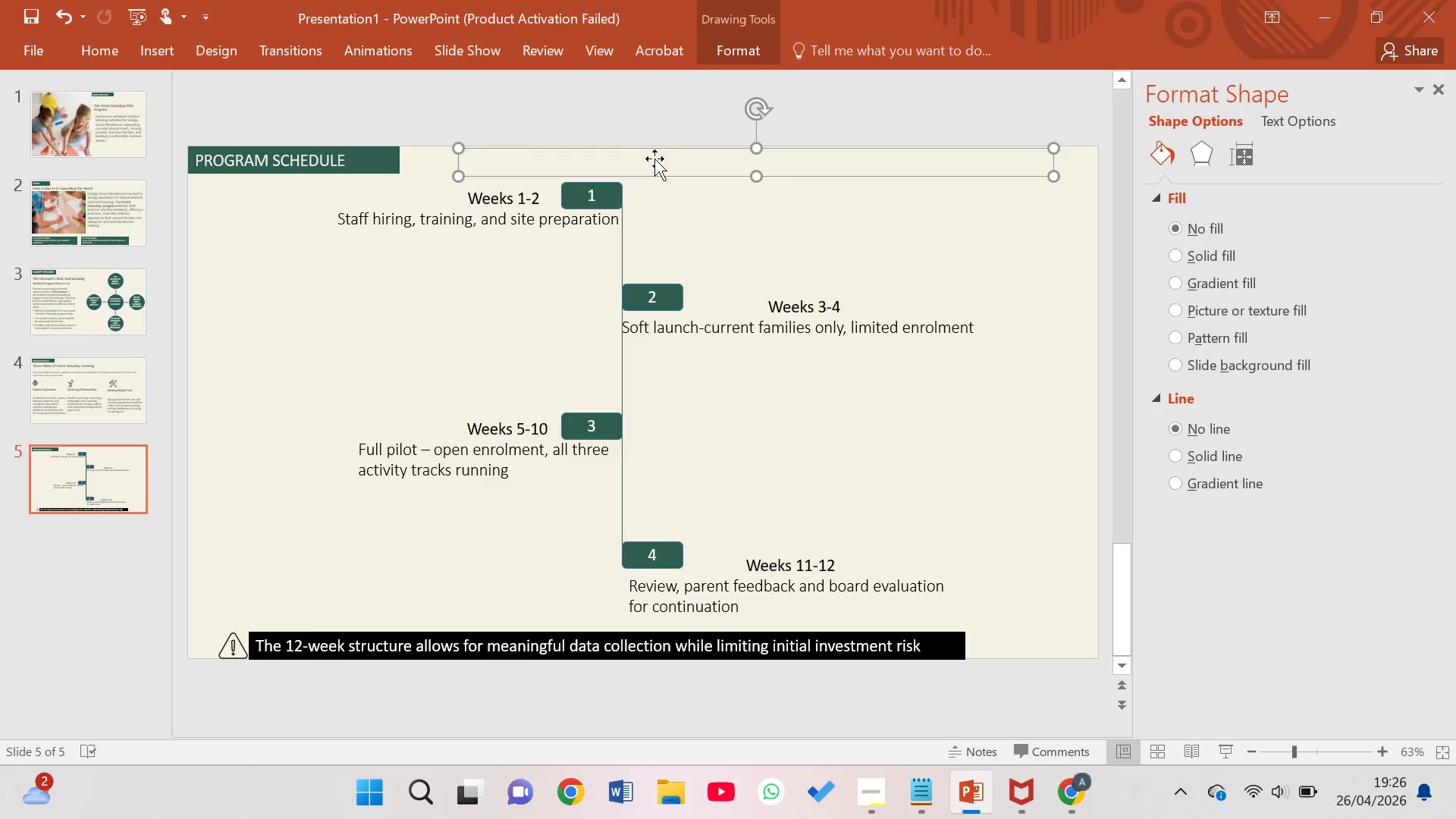 
left_click([654, 158])
 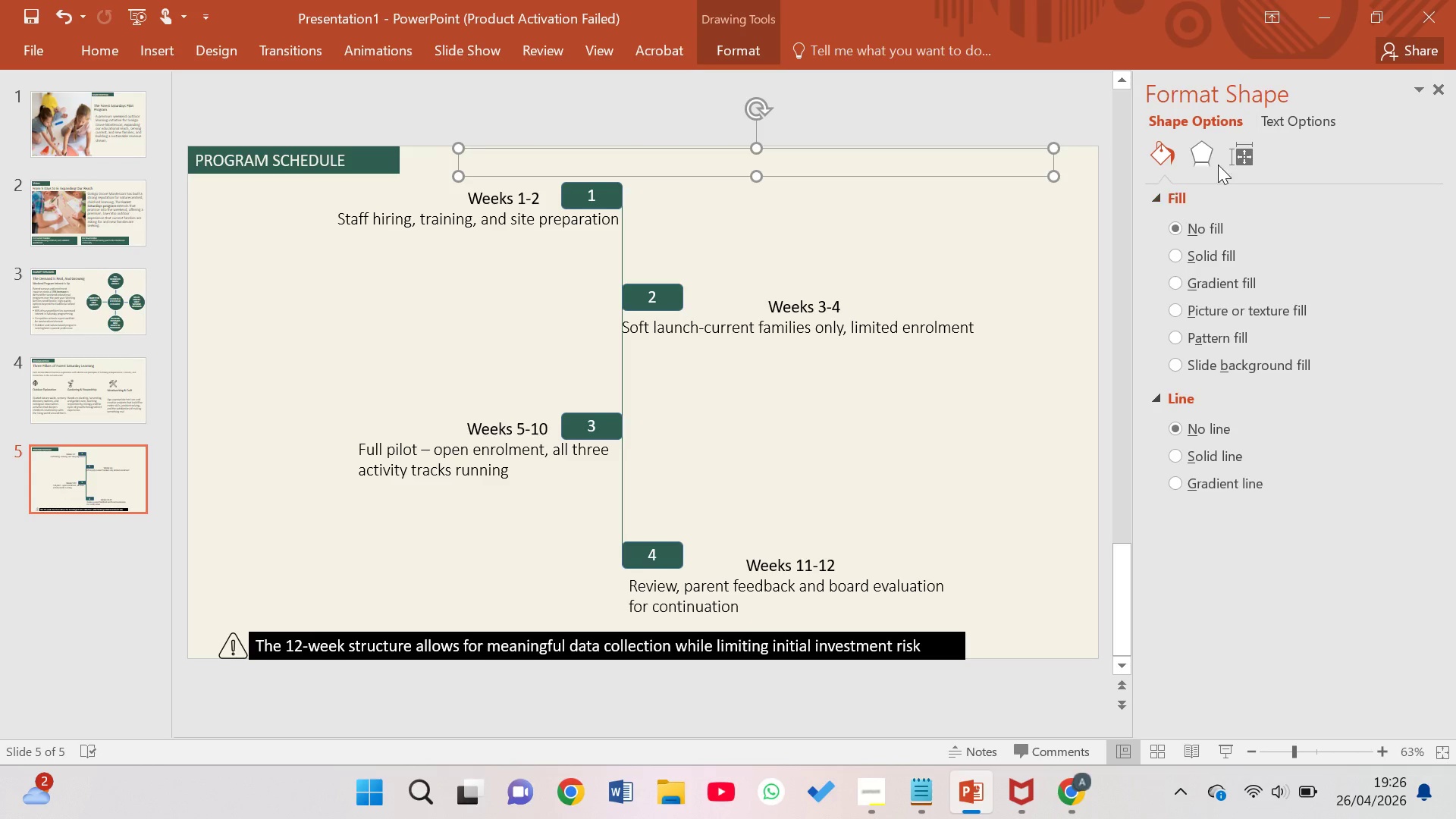 
left_click([1246, 158])
 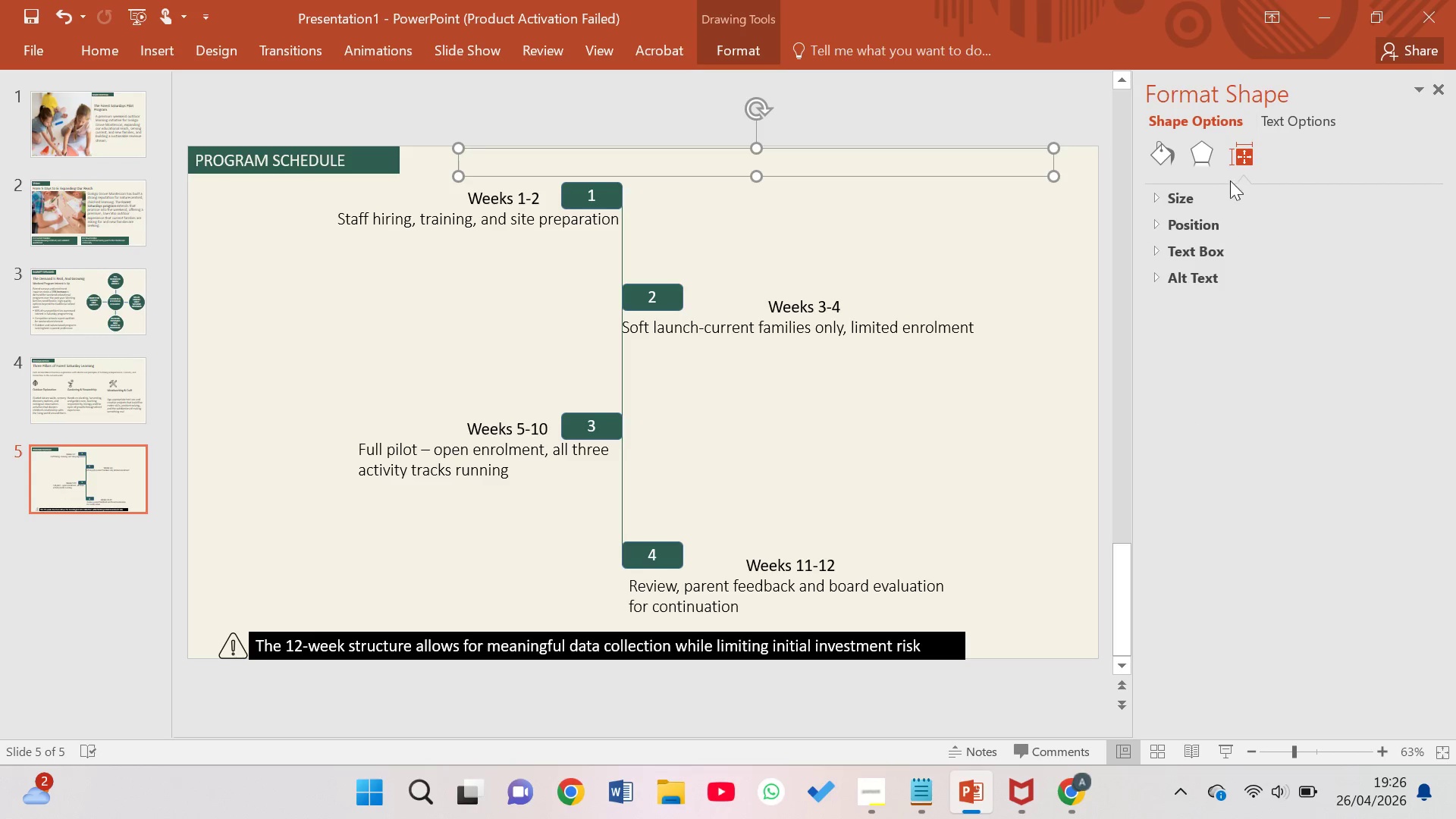 
left_click([1245, 149])
 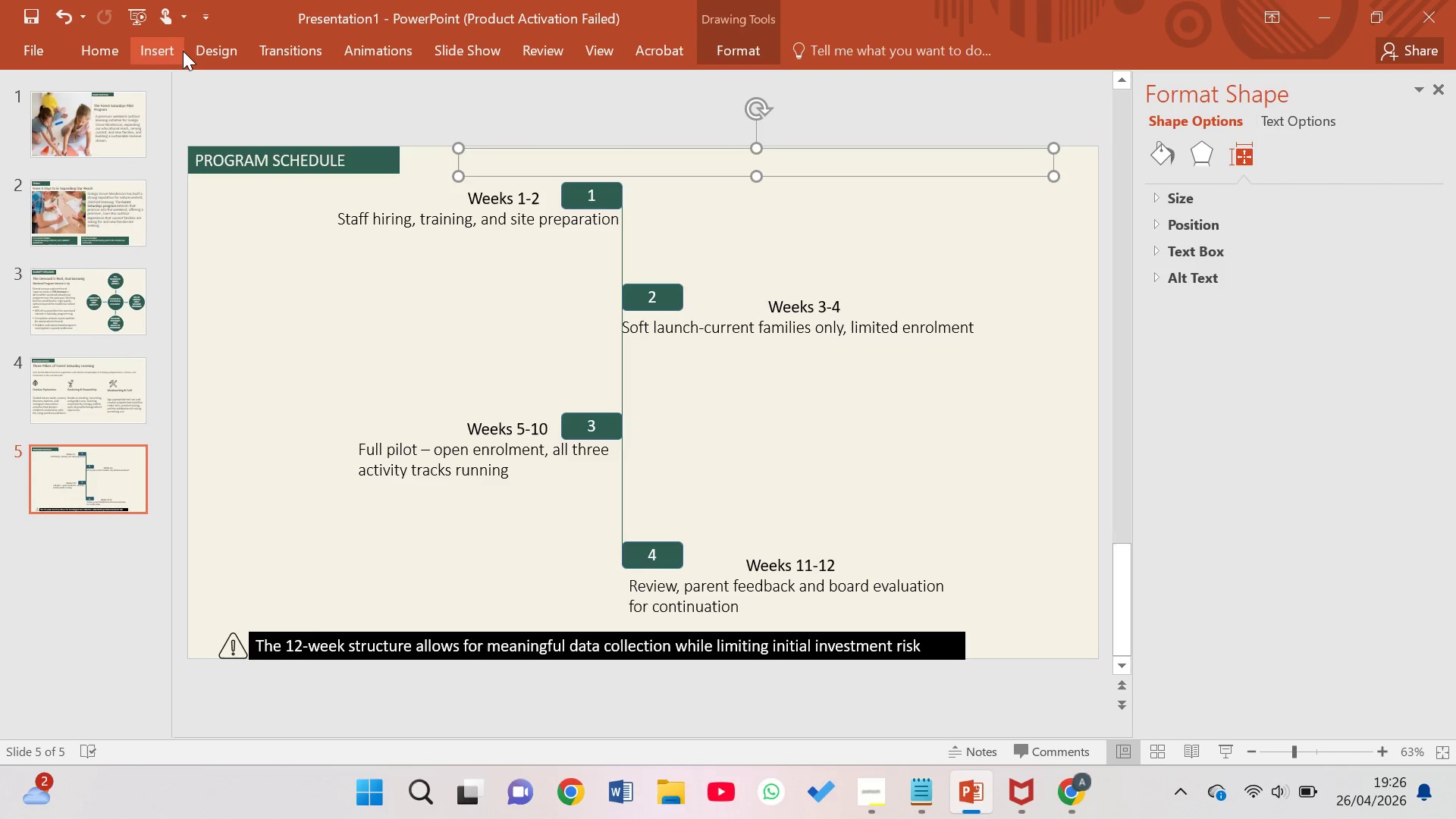 
left_click_drag(start_coordinate=[120, 61], to_coordinate=[513, 121])
 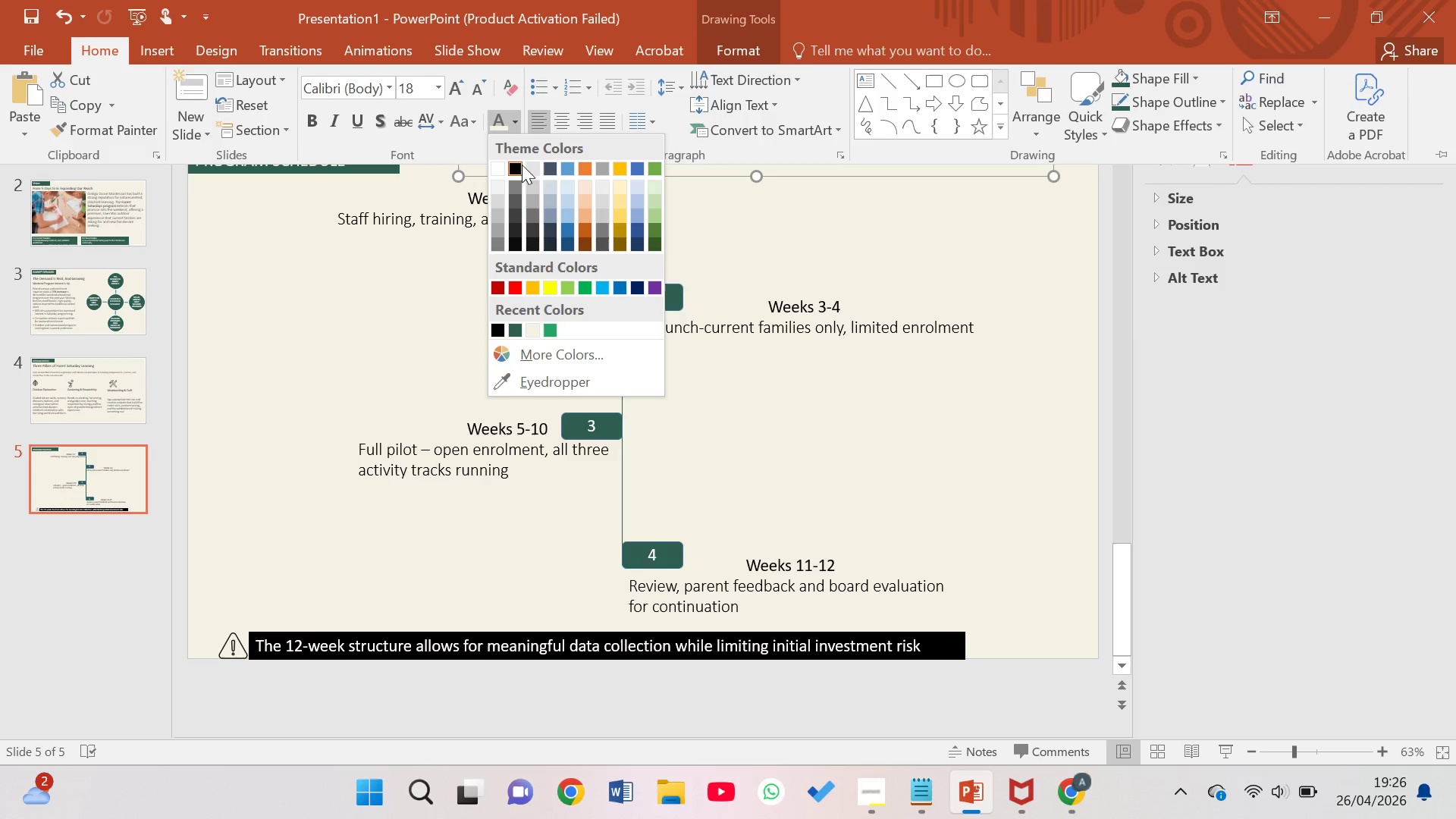 
left_click([513, 121])
 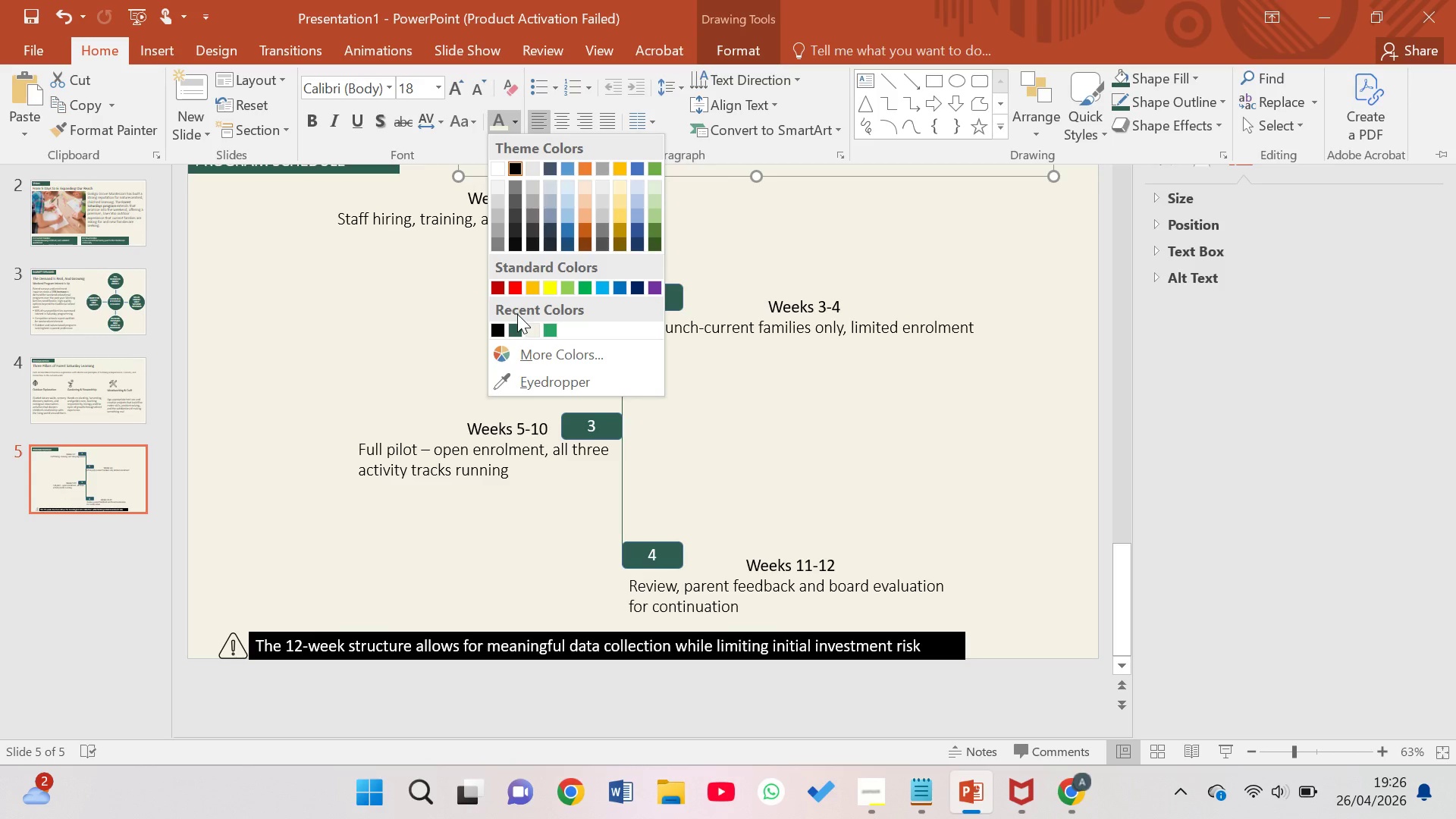 
left_click([517, 325])
 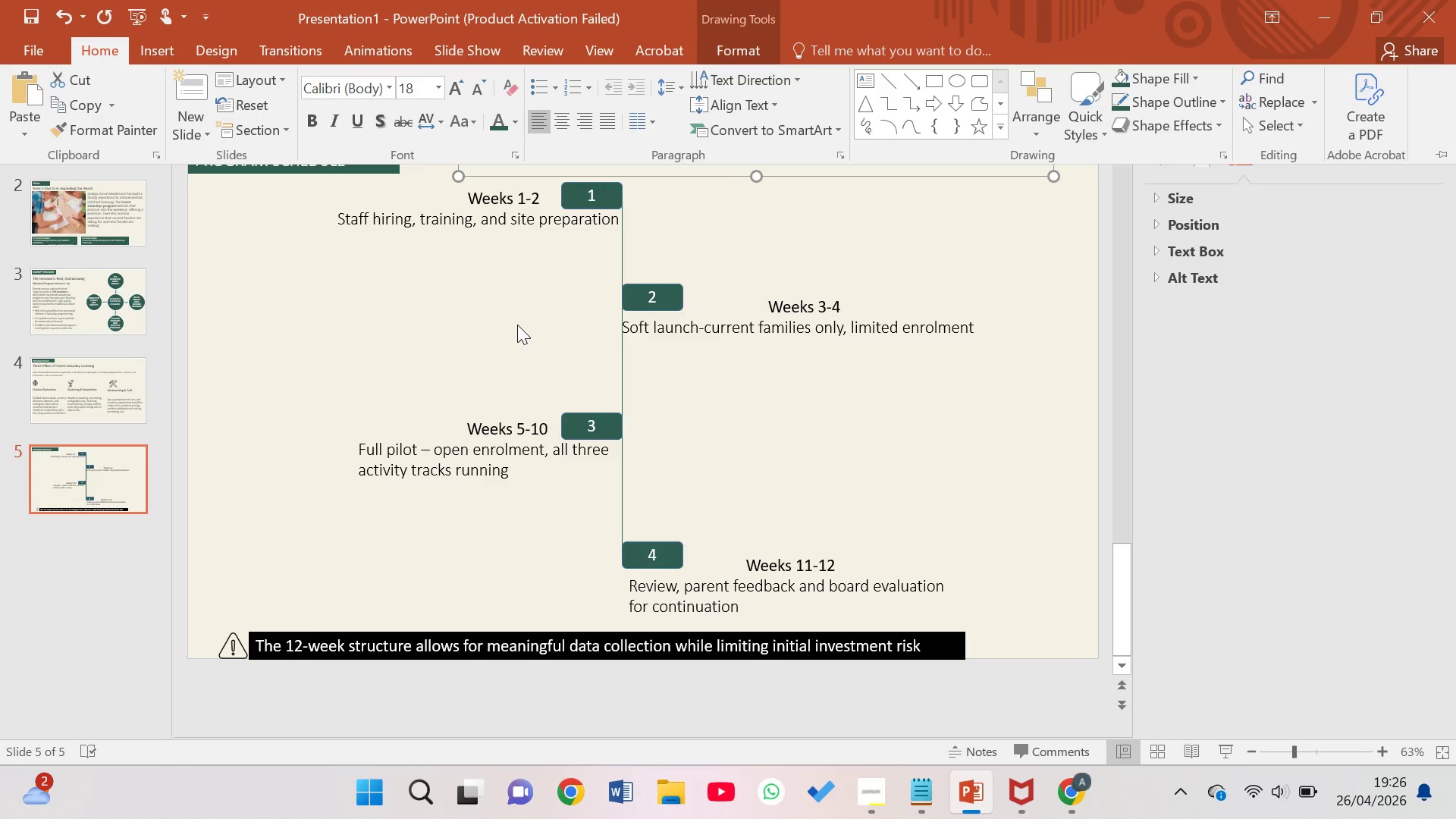 
key(A)
 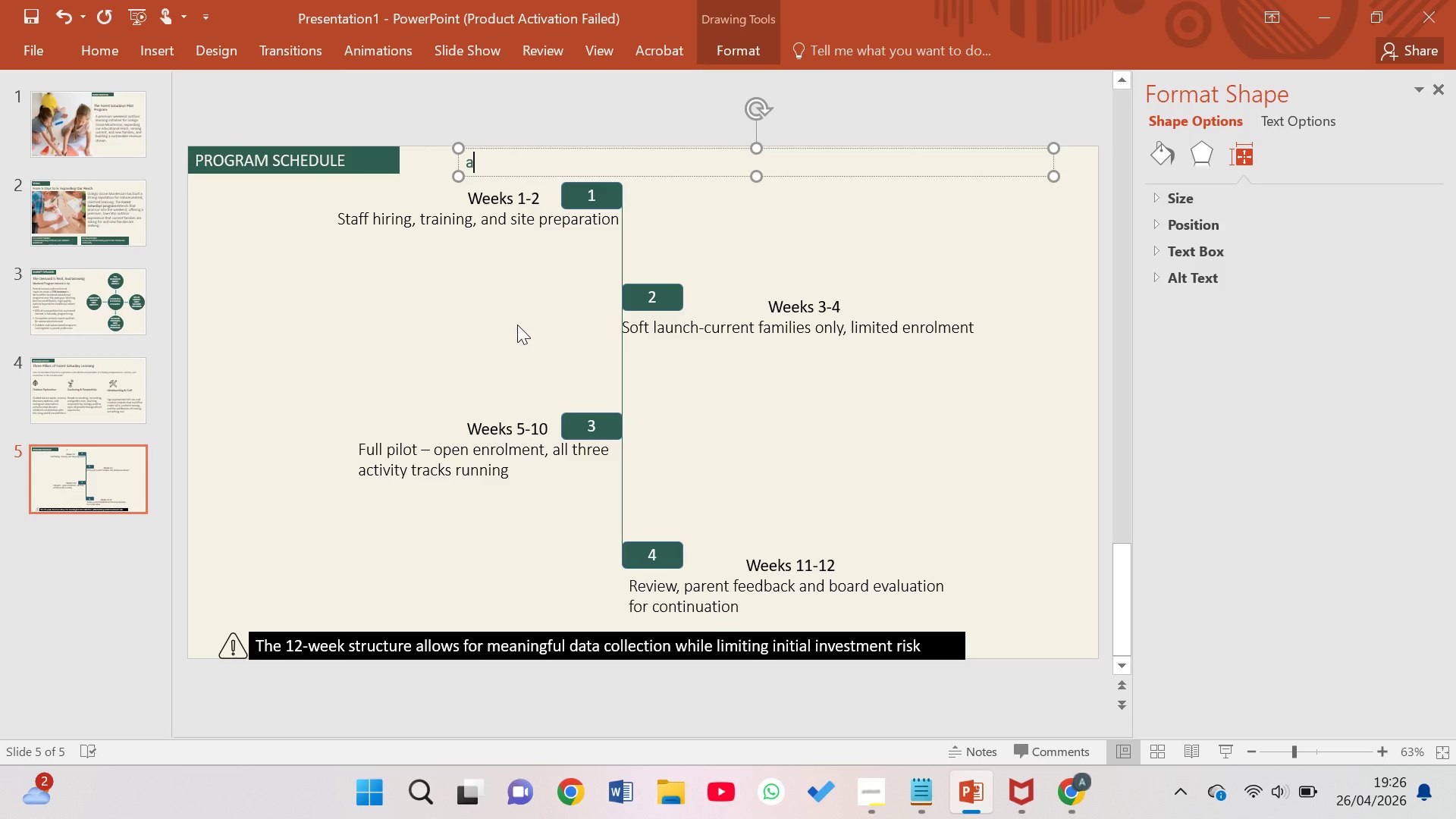 
key(Backspace)
 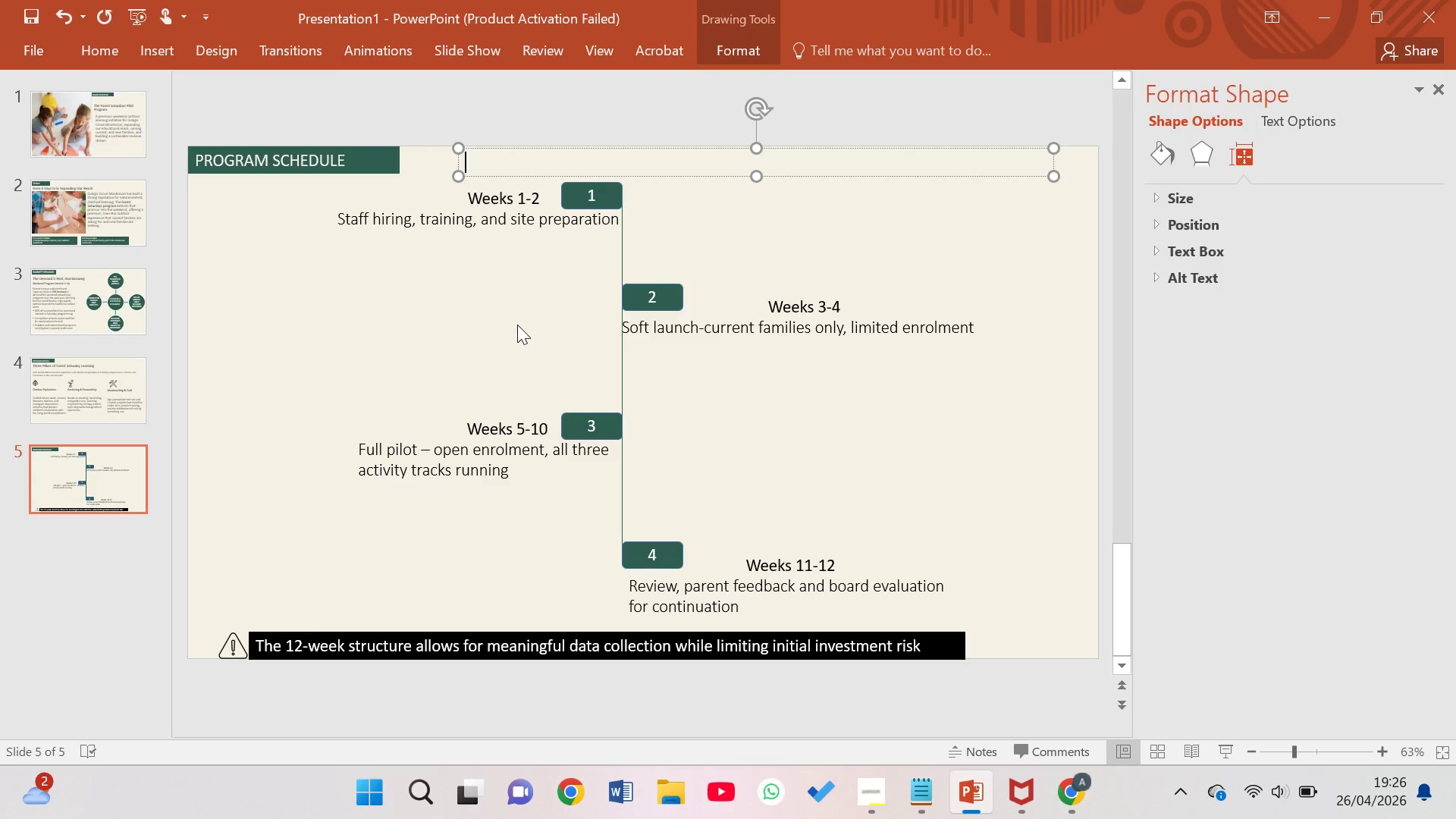 
key(Shift+A)
 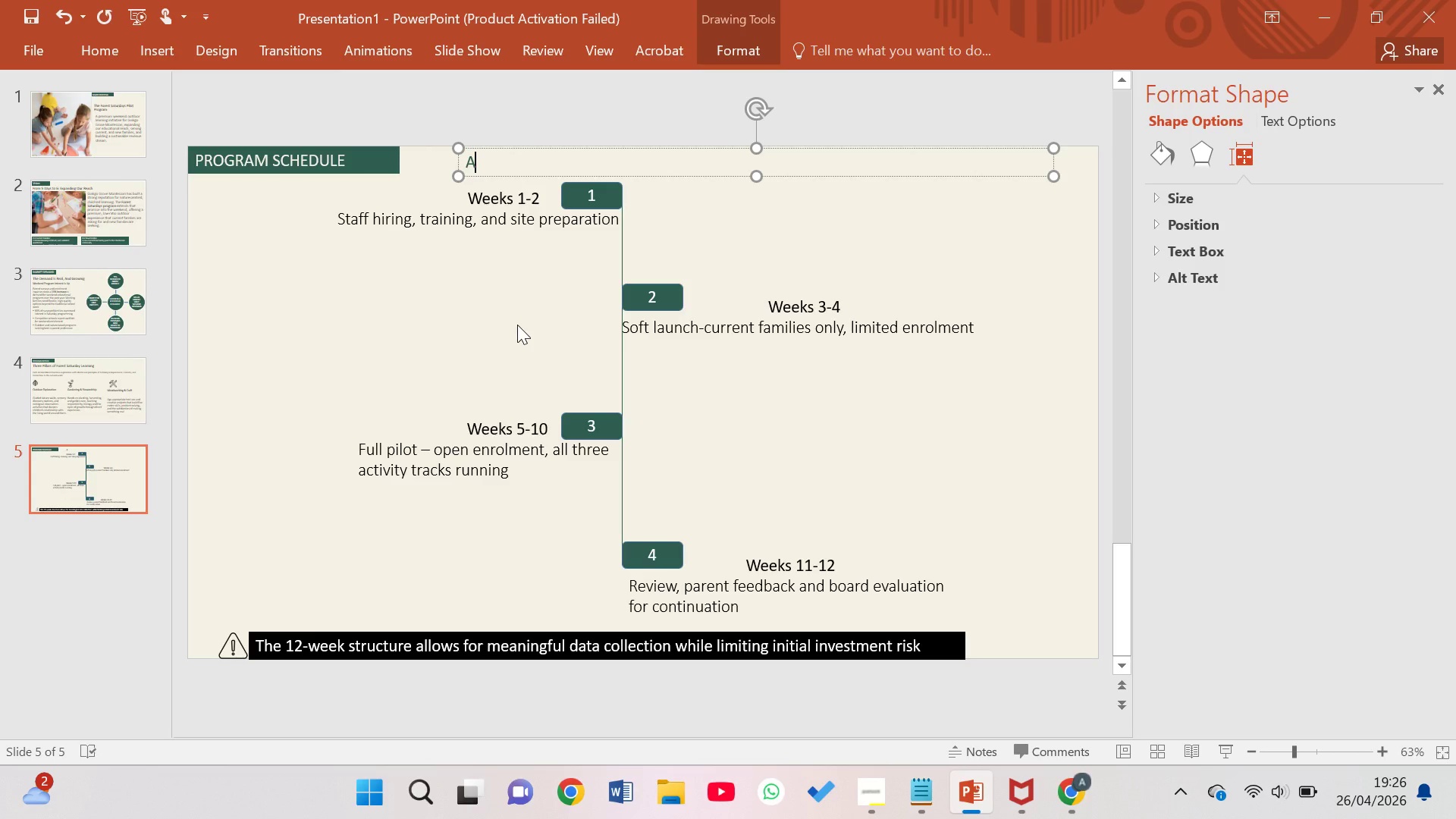 
key(Backspace)
 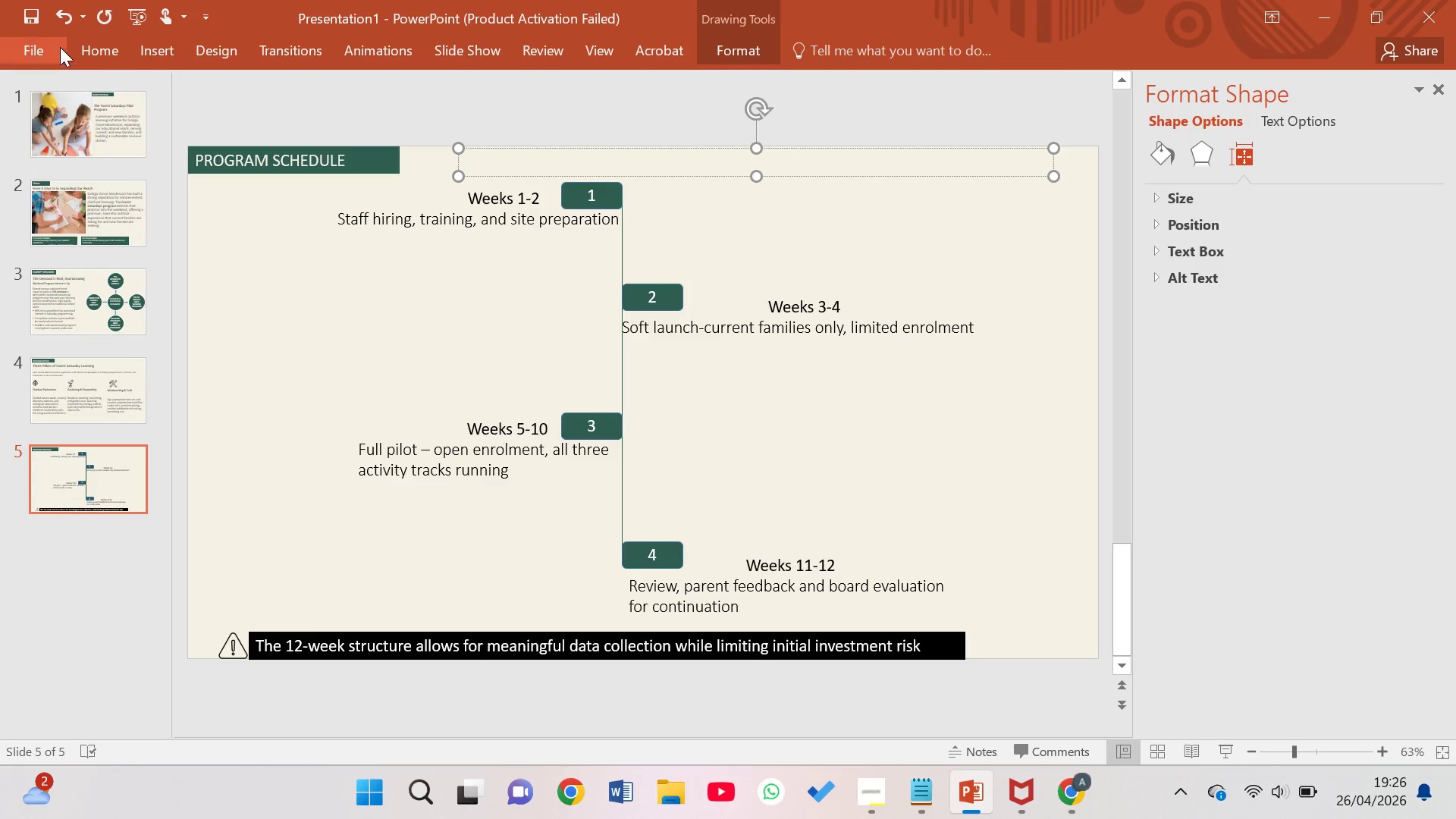 
left_click([89, 50])
 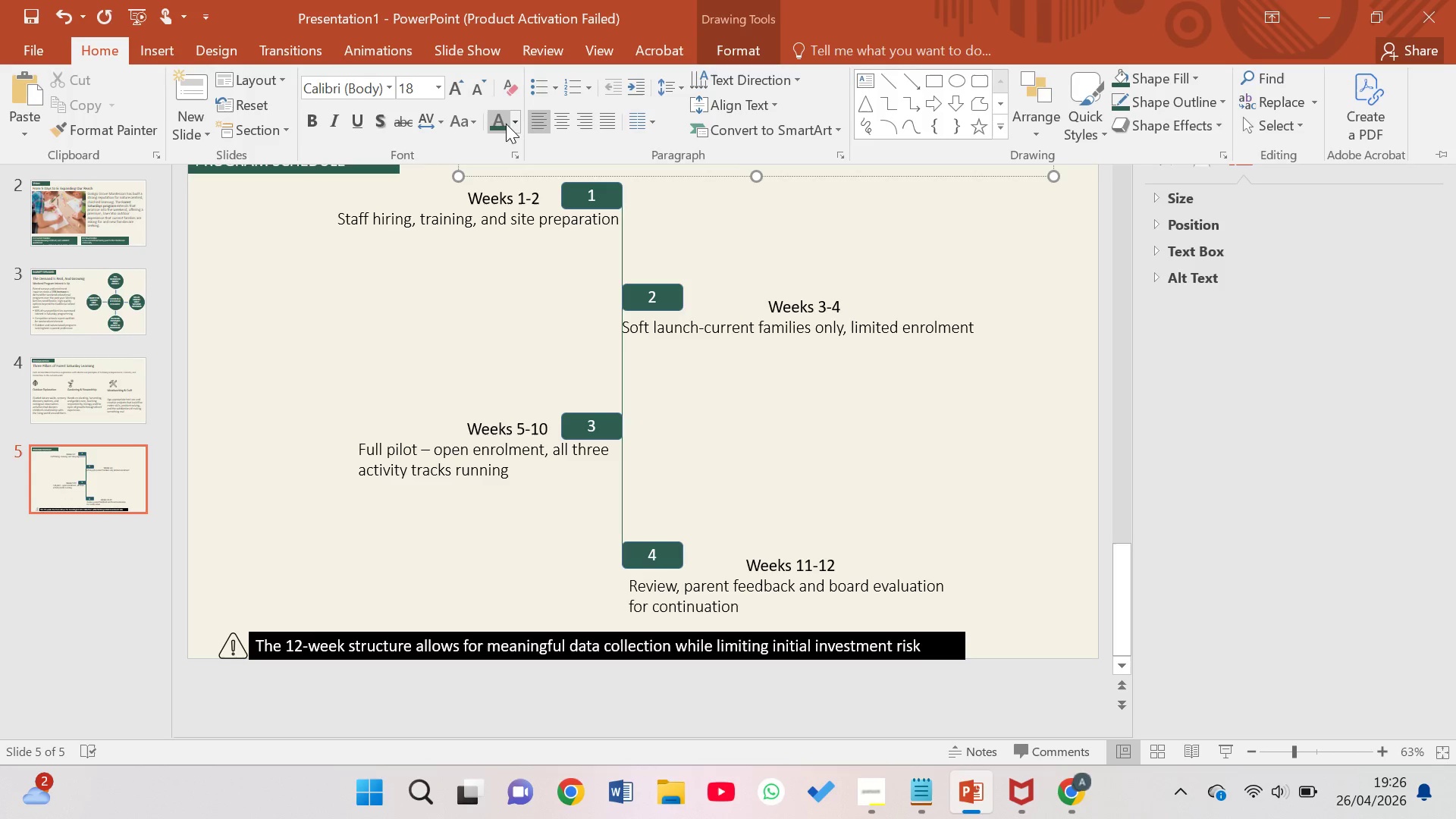 
left_click([515, 124])
 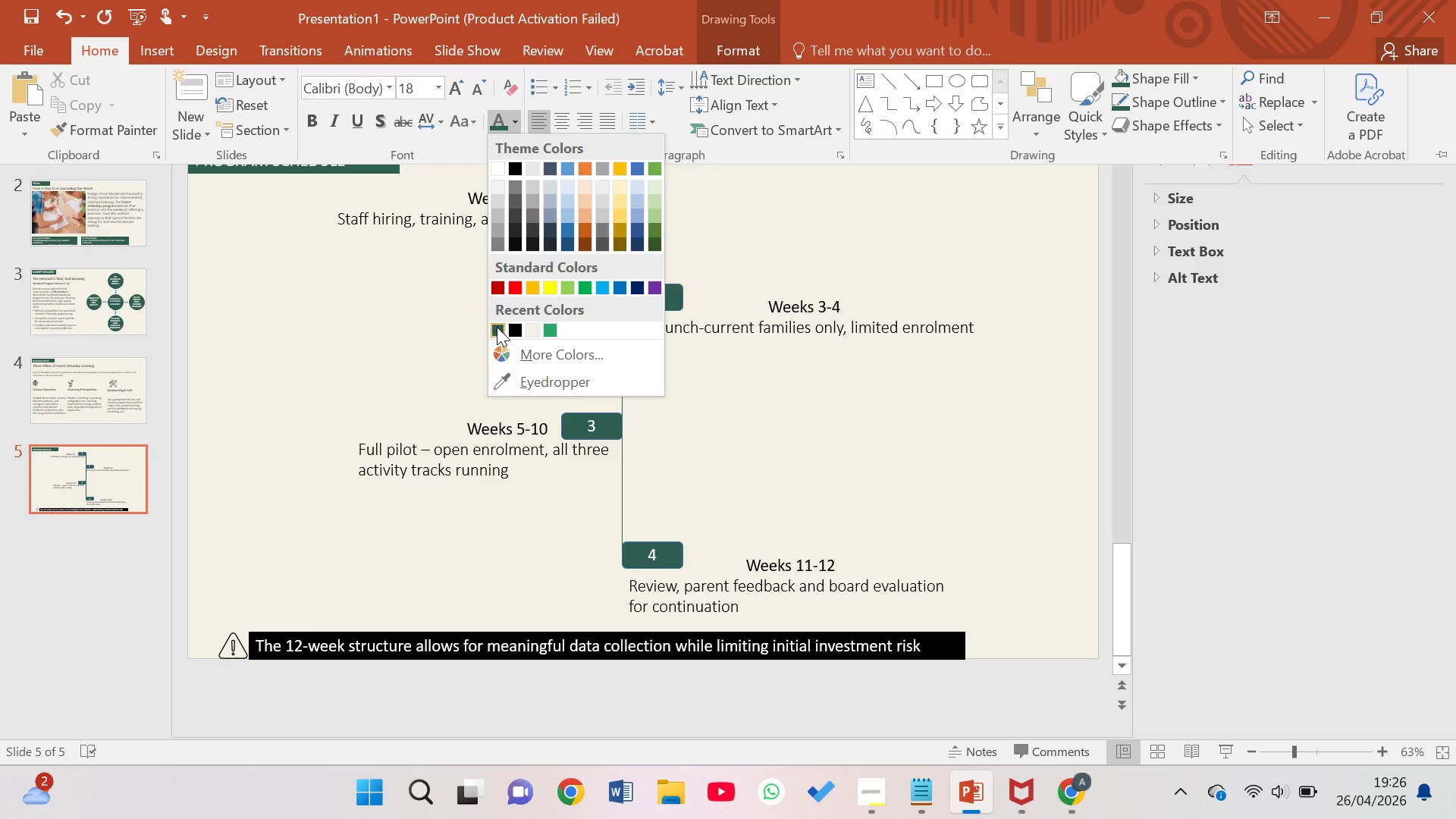 
left_click([497, 331])
 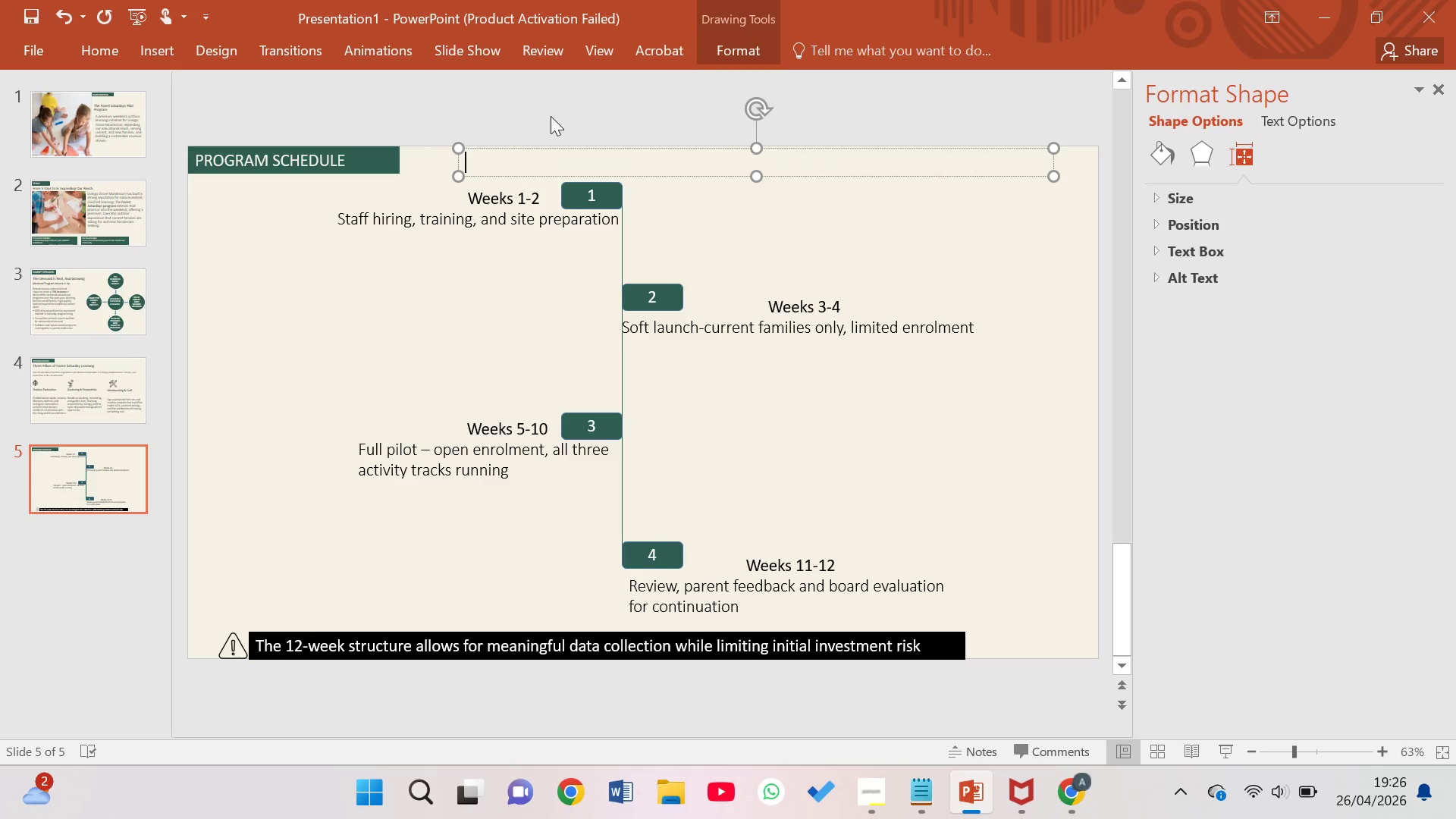 
key(Shift+A)
 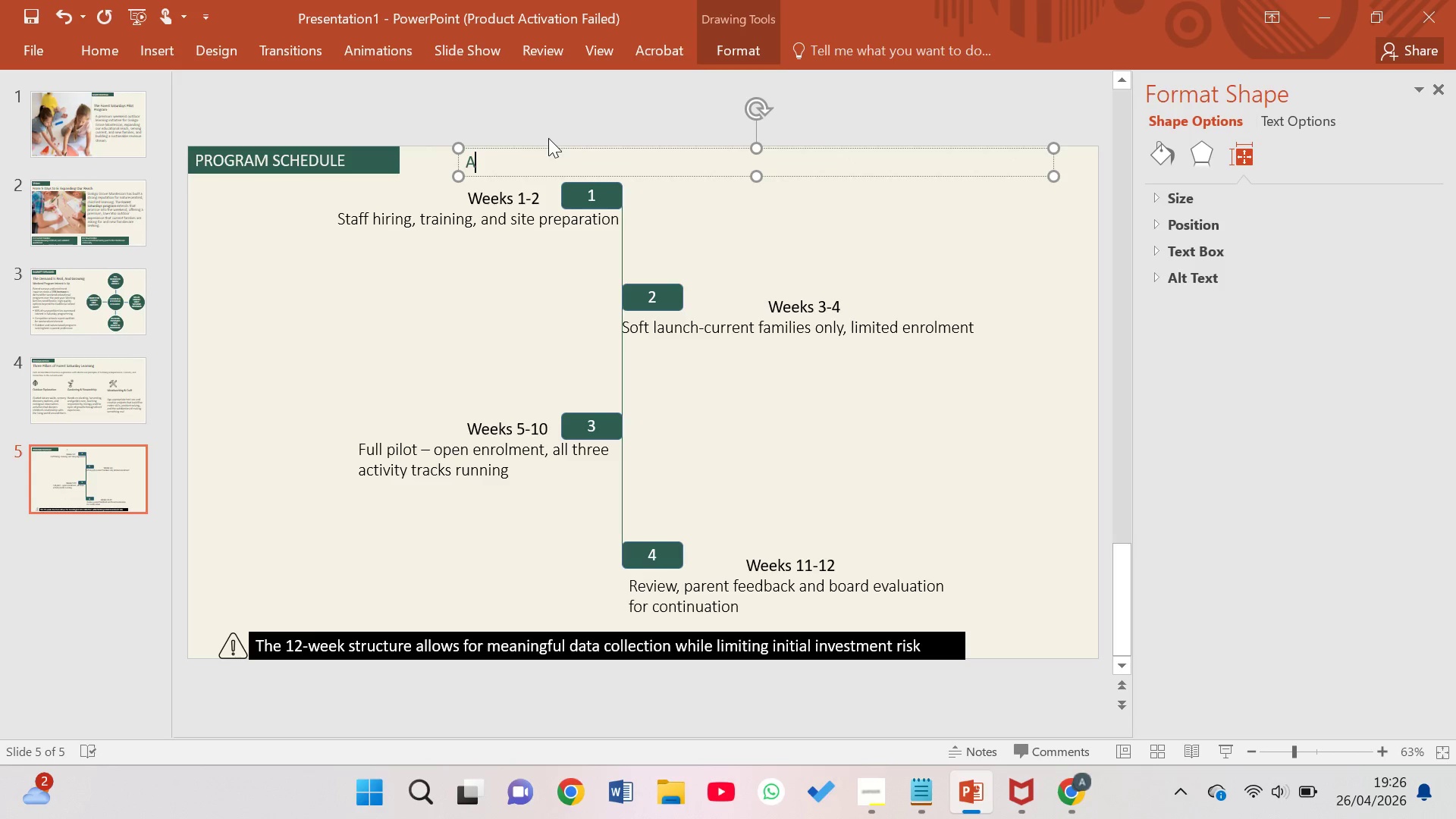 
key(Space)
 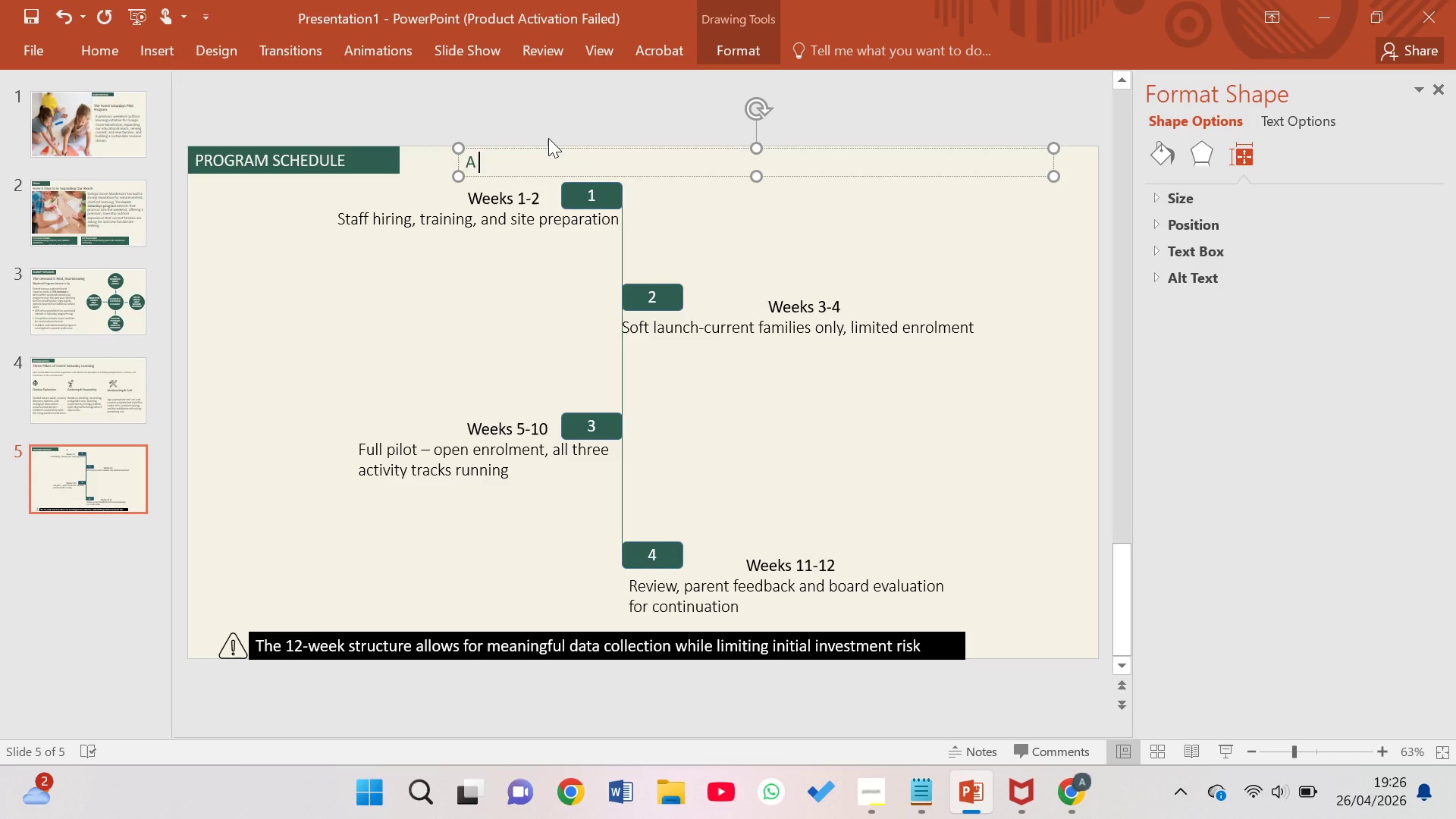 
key(Q)
 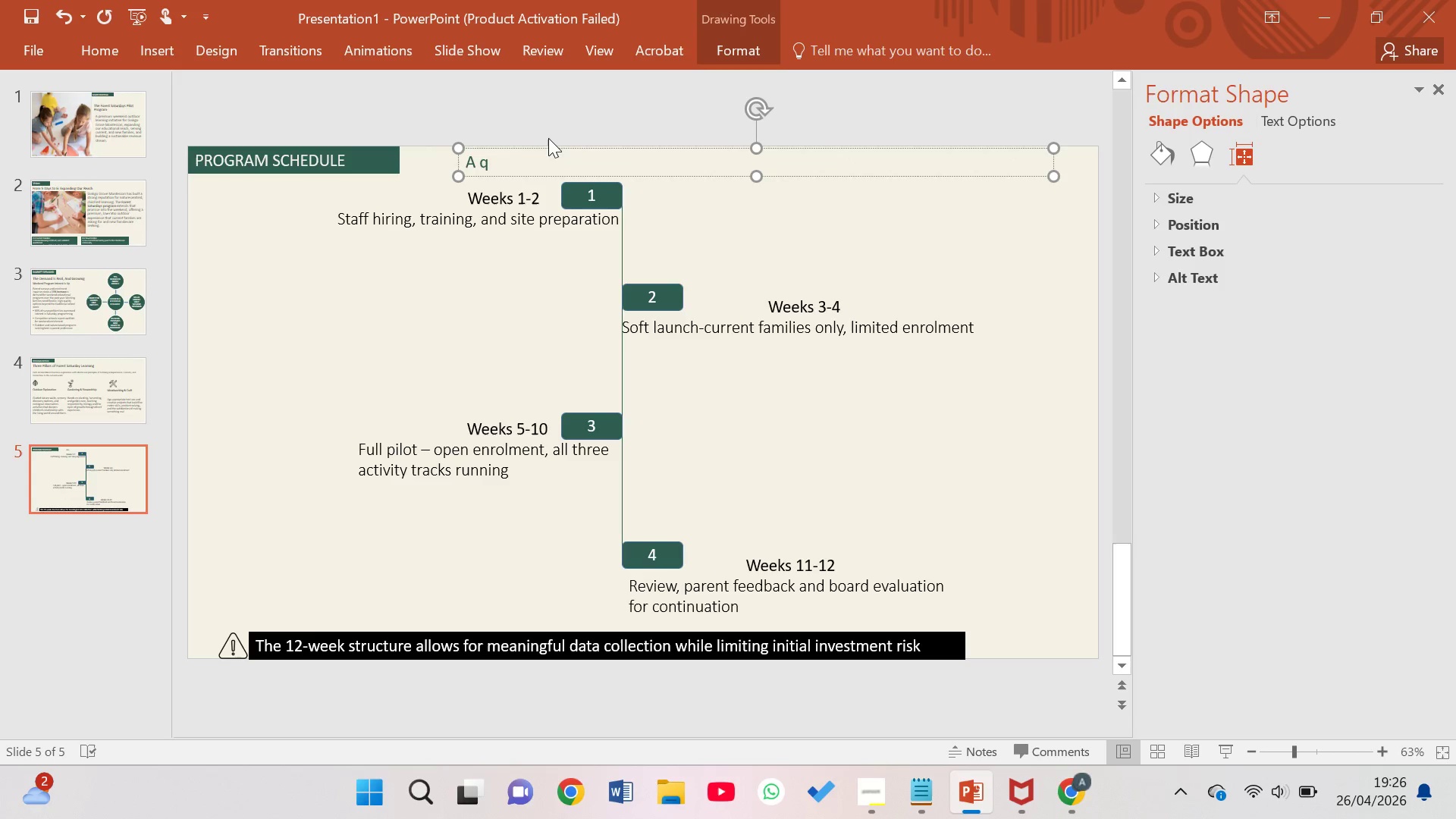 
key(Backspace)
 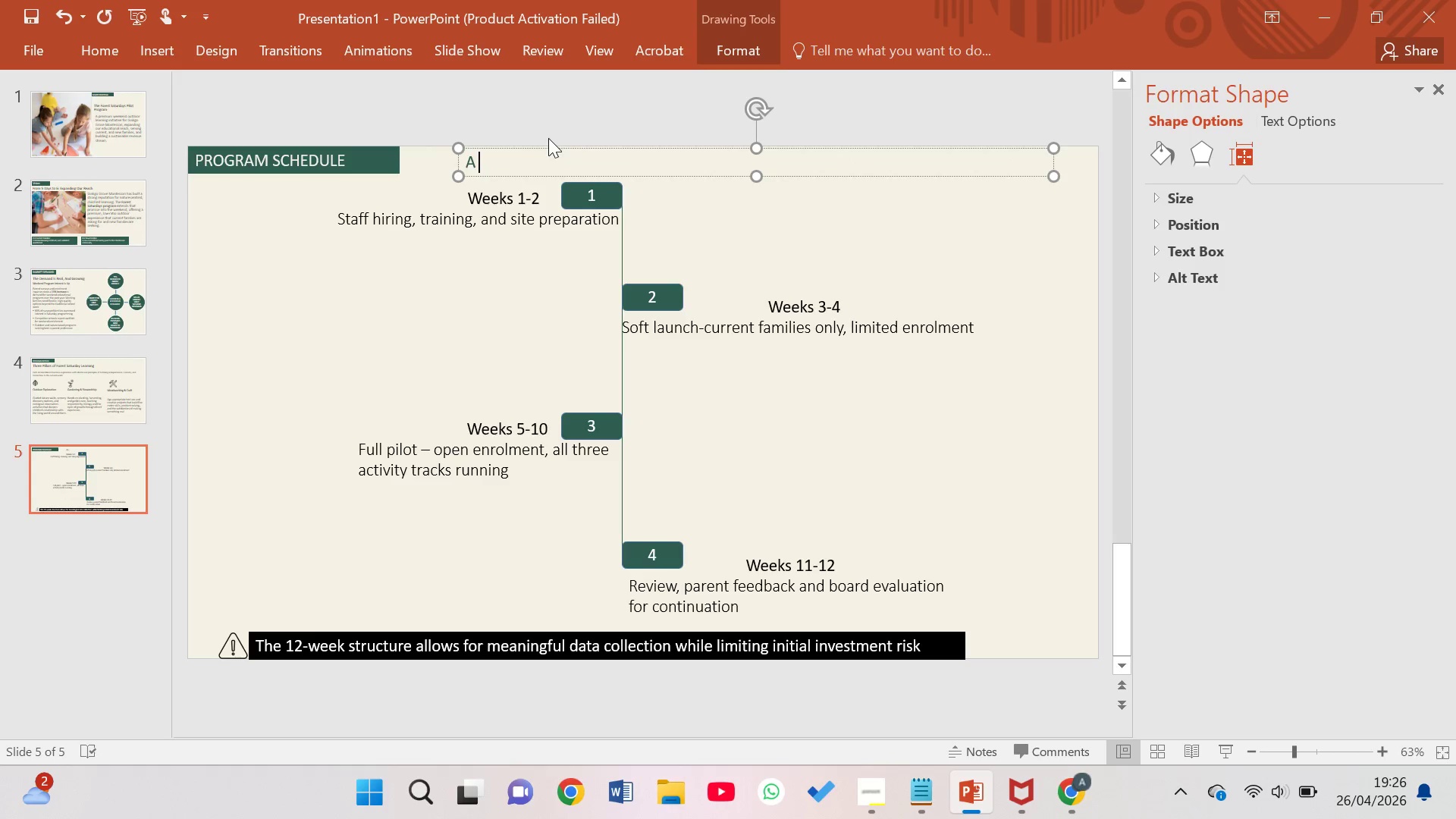 
key(Shift+Q)
 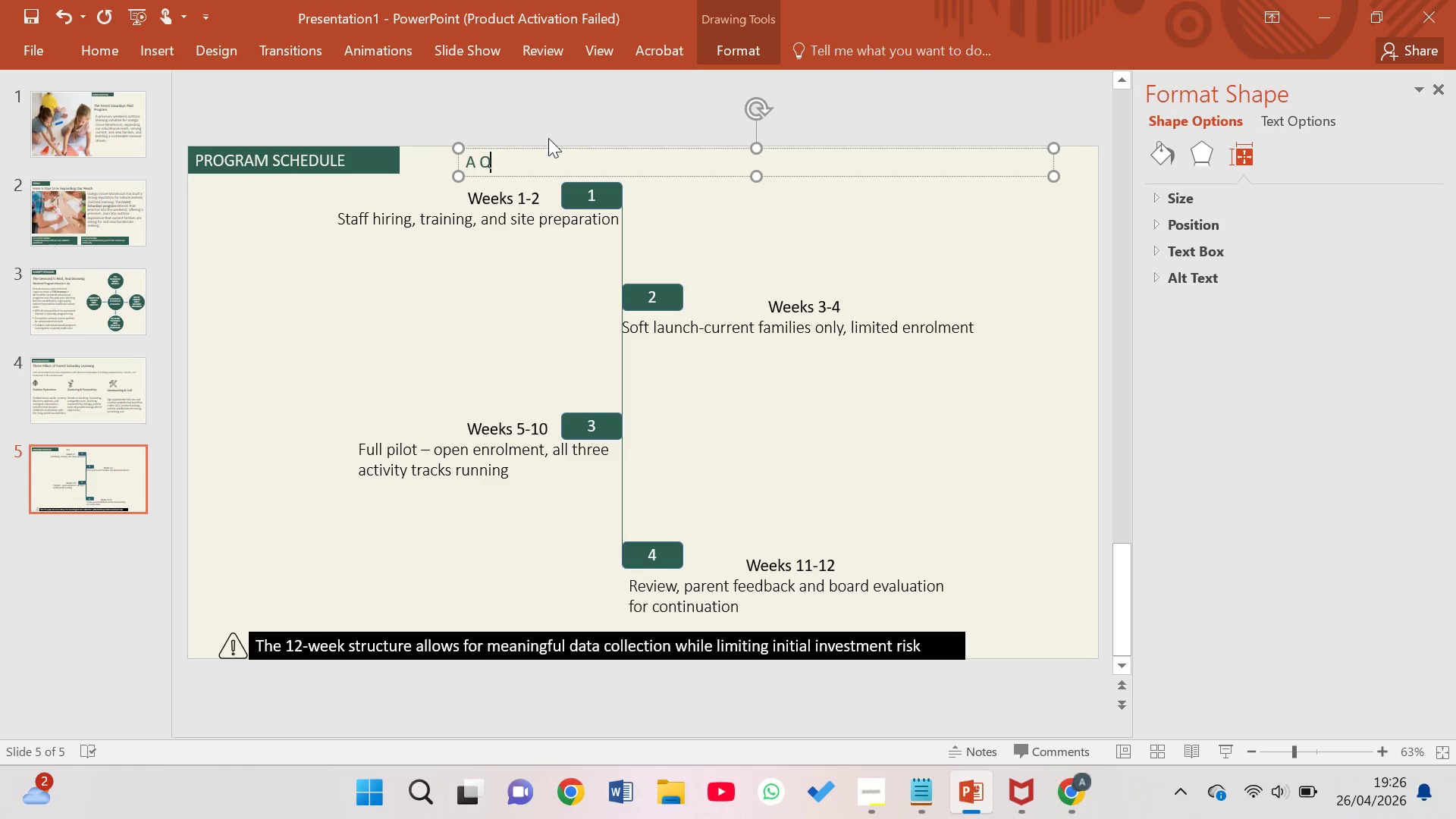 
key(Shift+Backspace)
 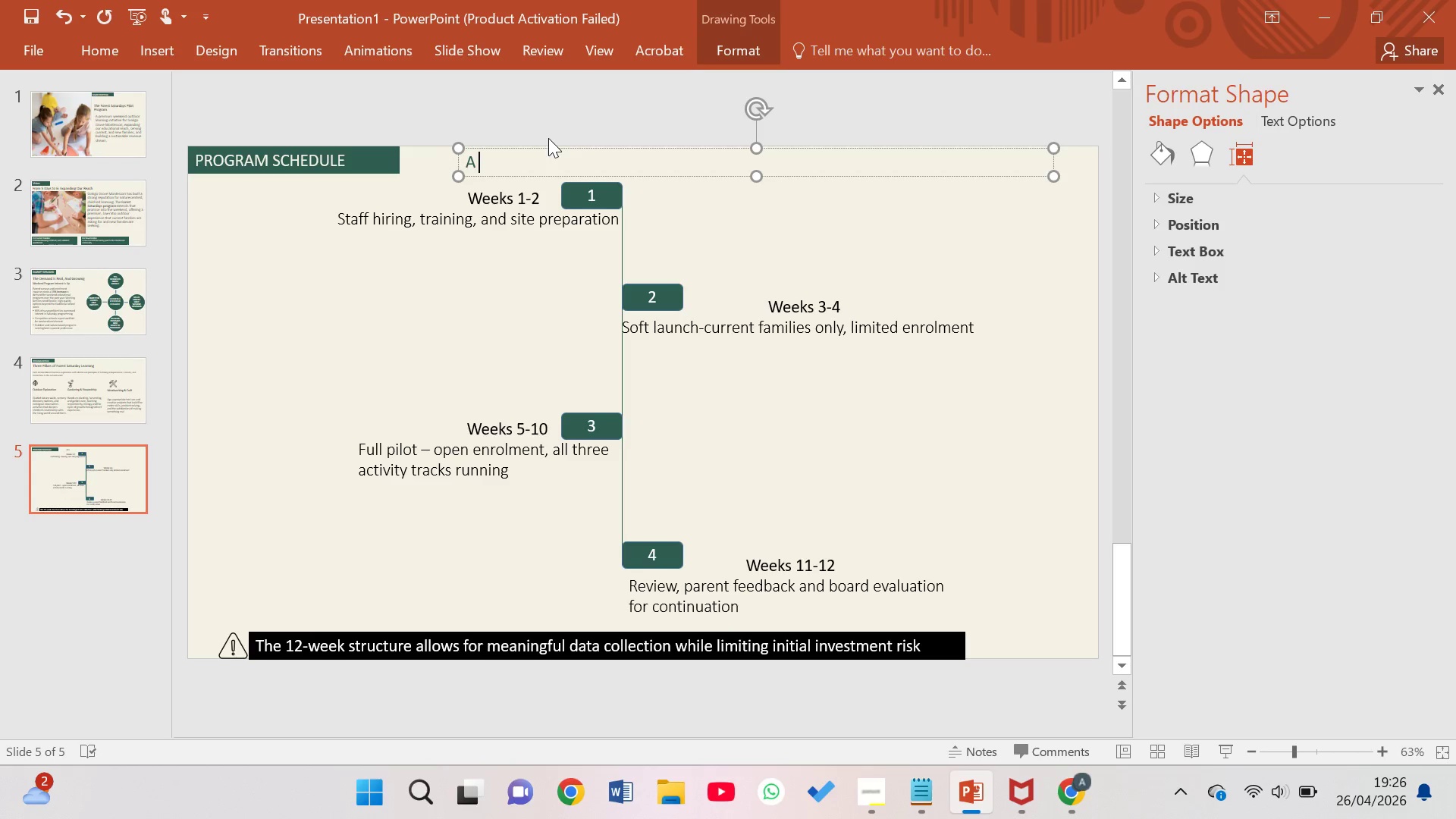 
key(Backspace)
 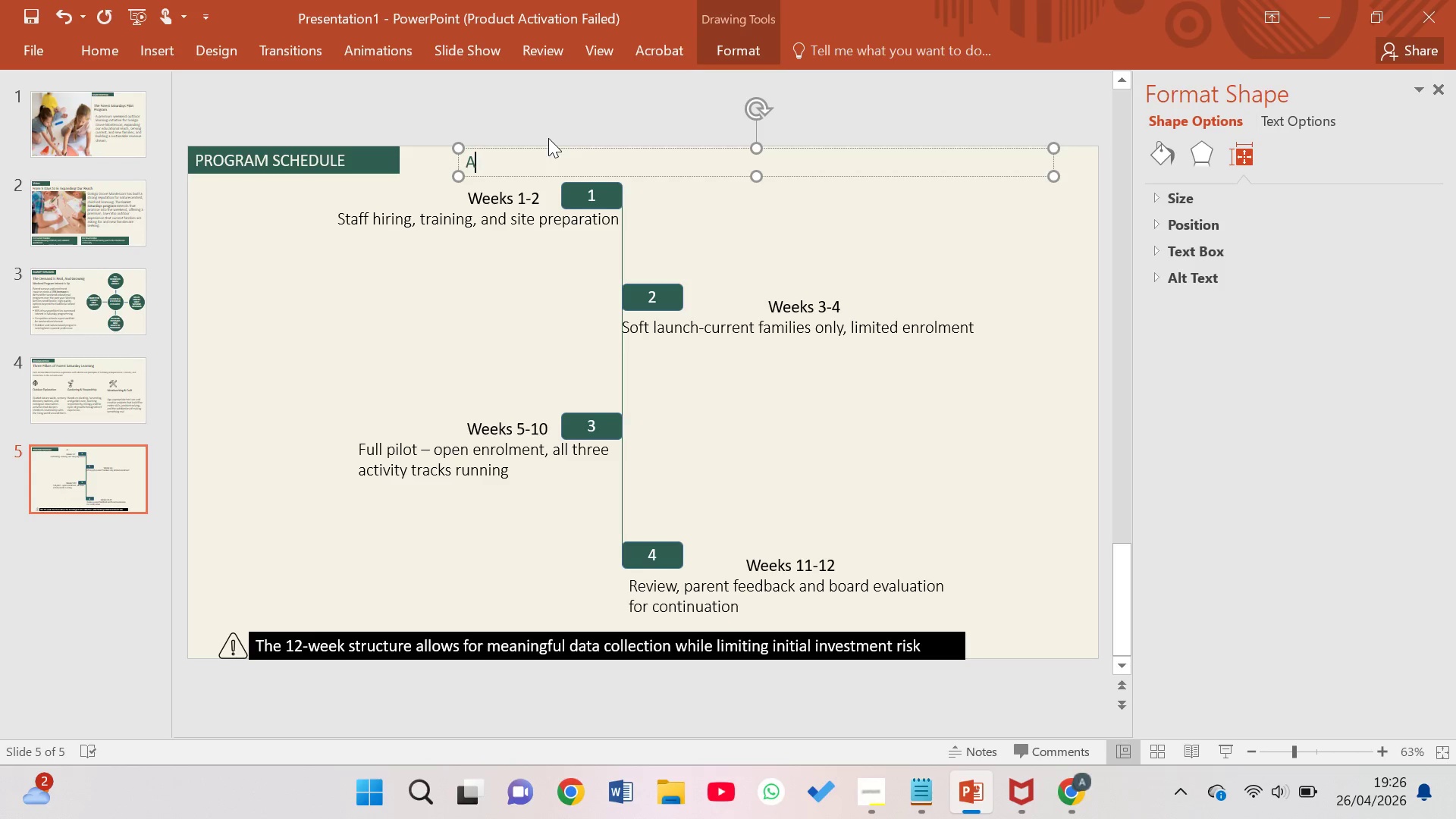 
key(Backspace)
 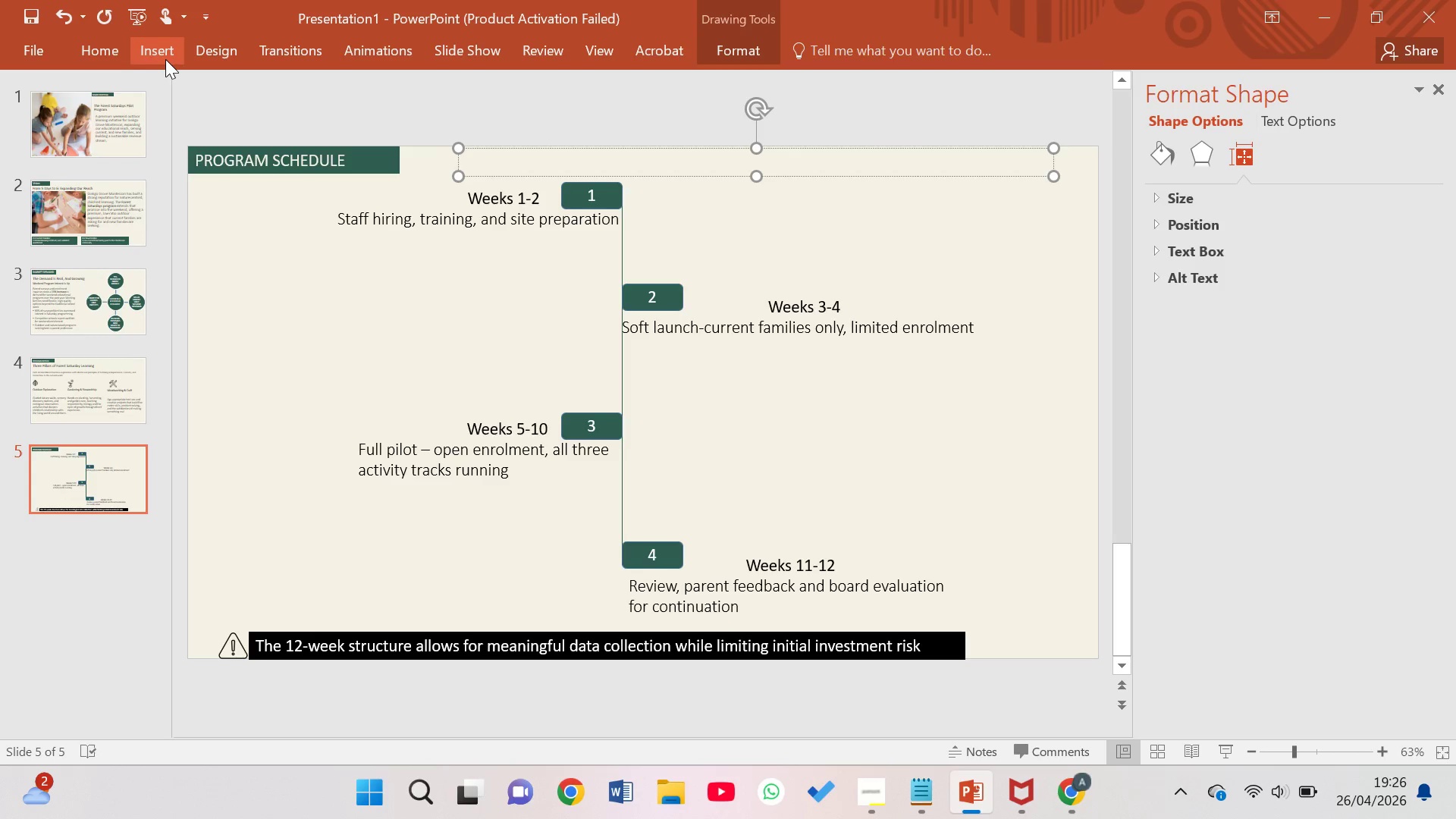 
left_click([119, 63])
 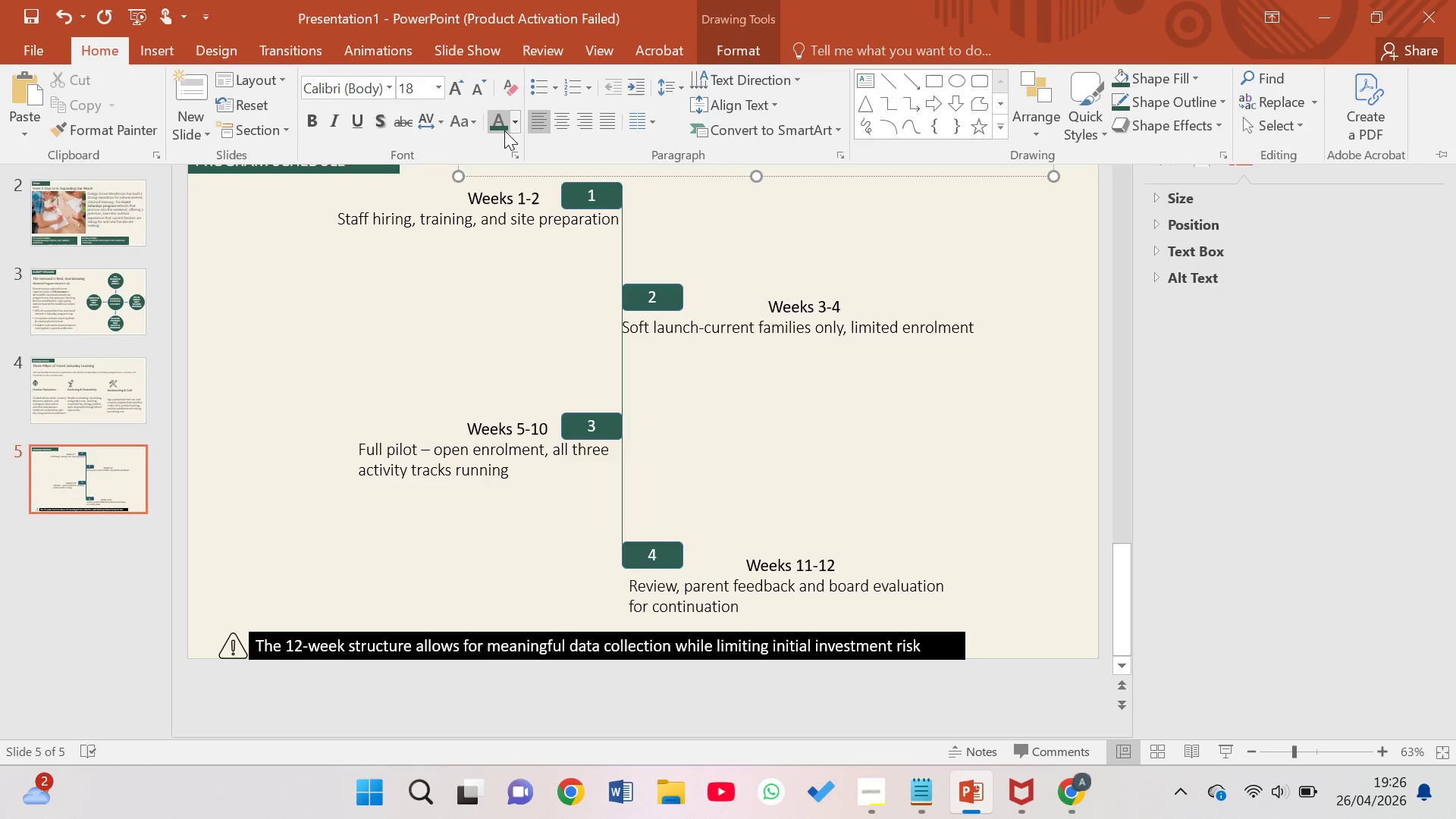 
left_click([518, 124])
 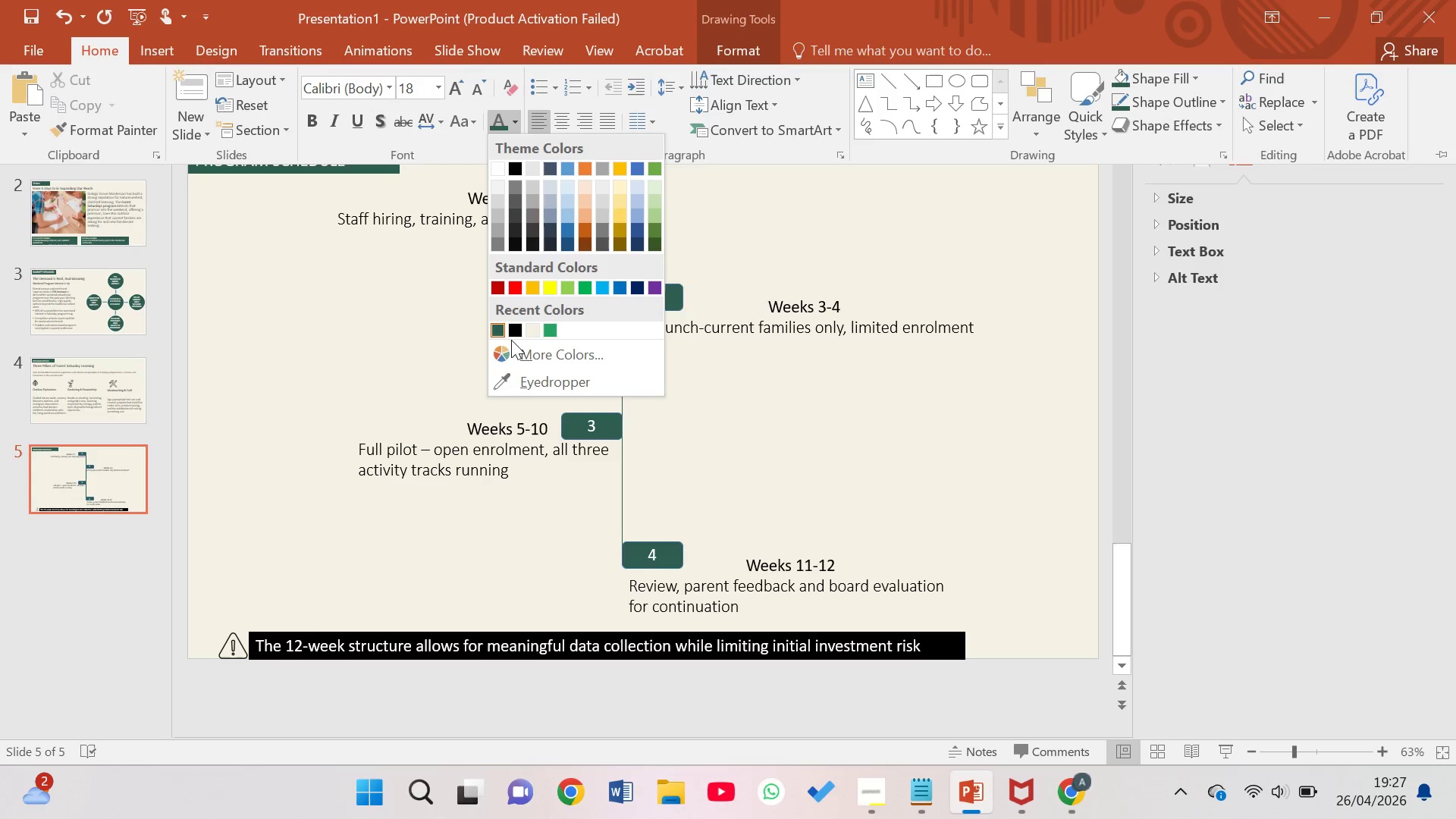 
left_click([515, 333])
 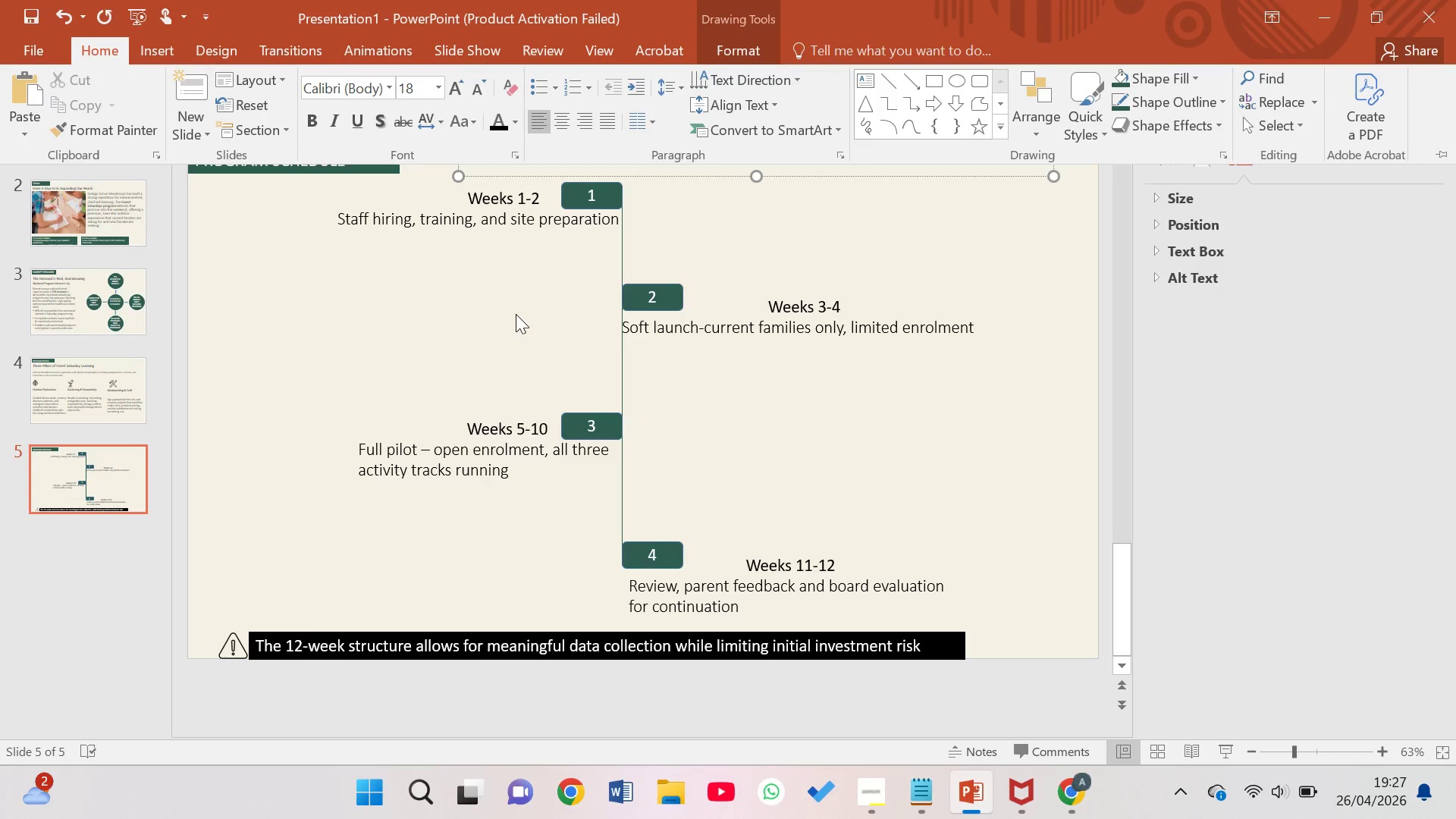 
key(Shift+A)
 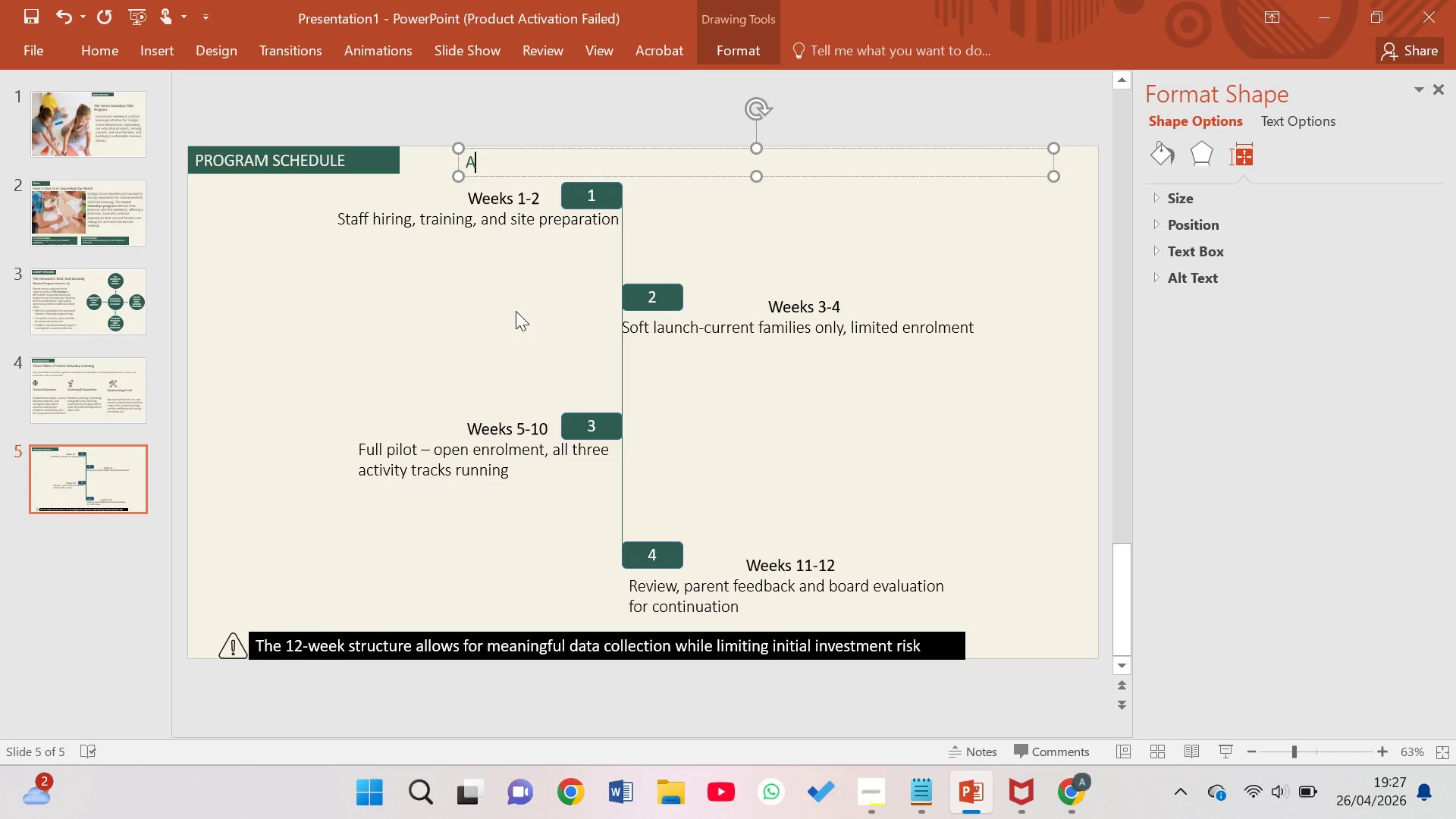 
key(Space)
 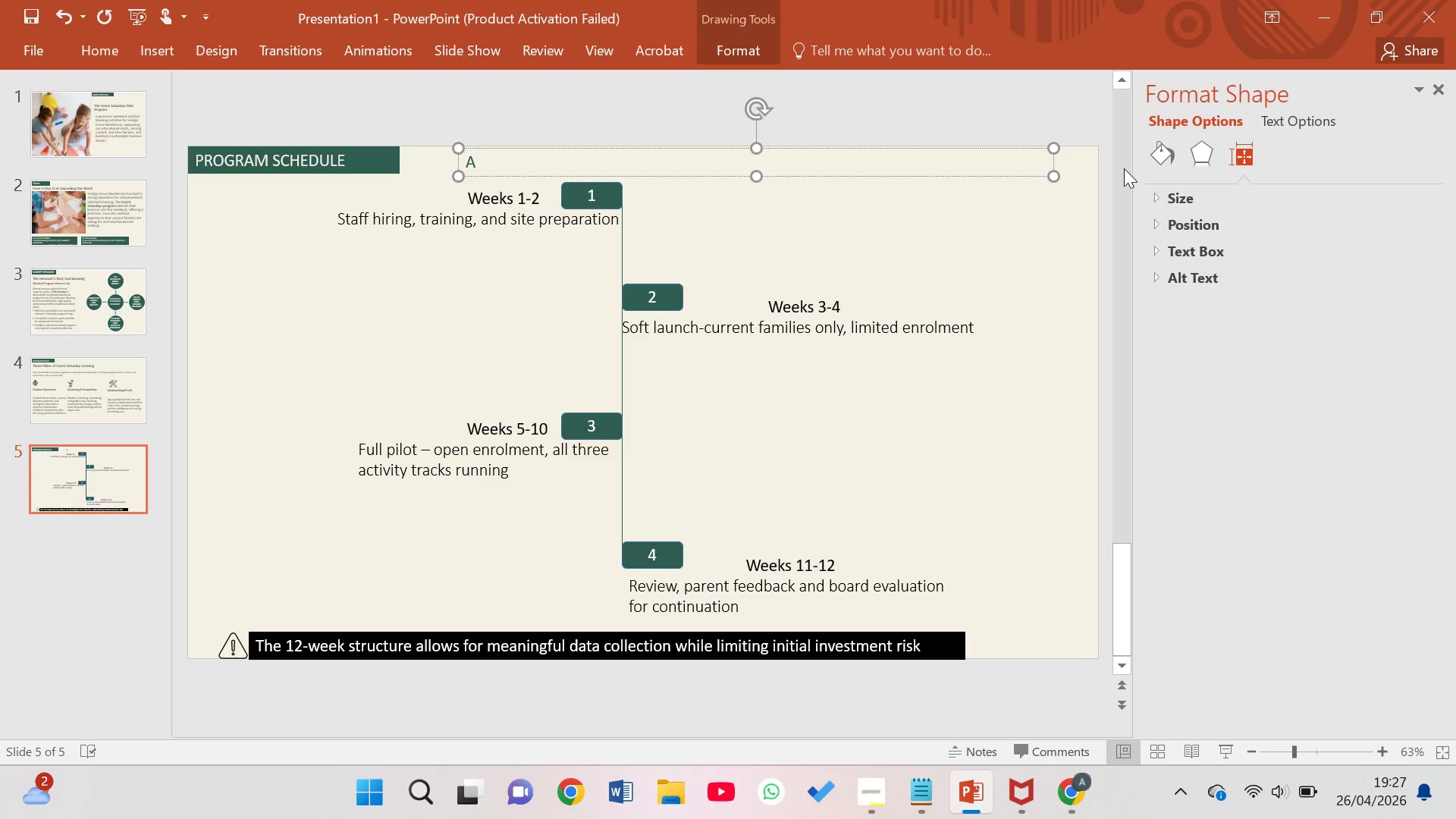 
left_click([1154, 162])
 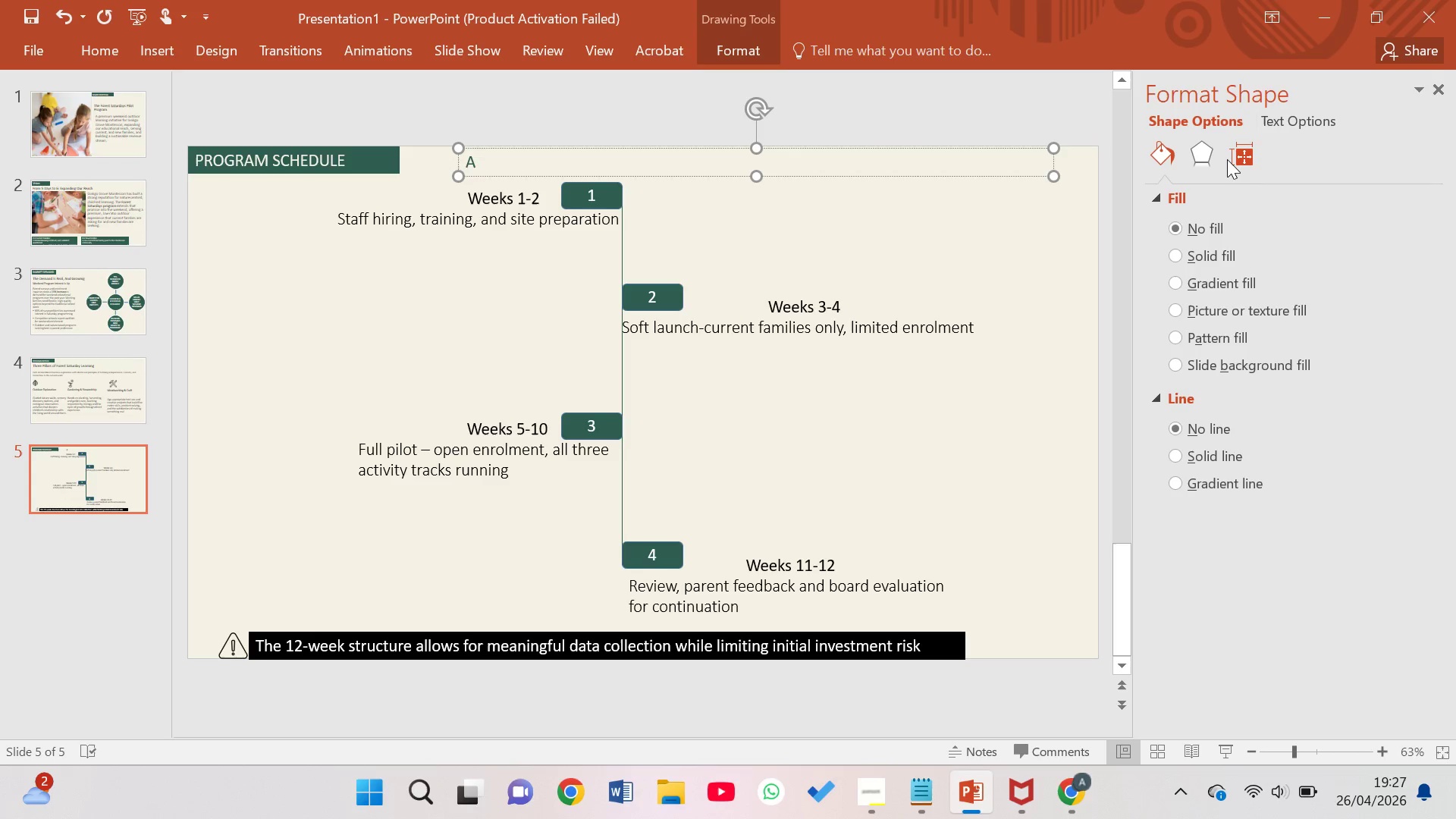 
left_click([1228, 159])
 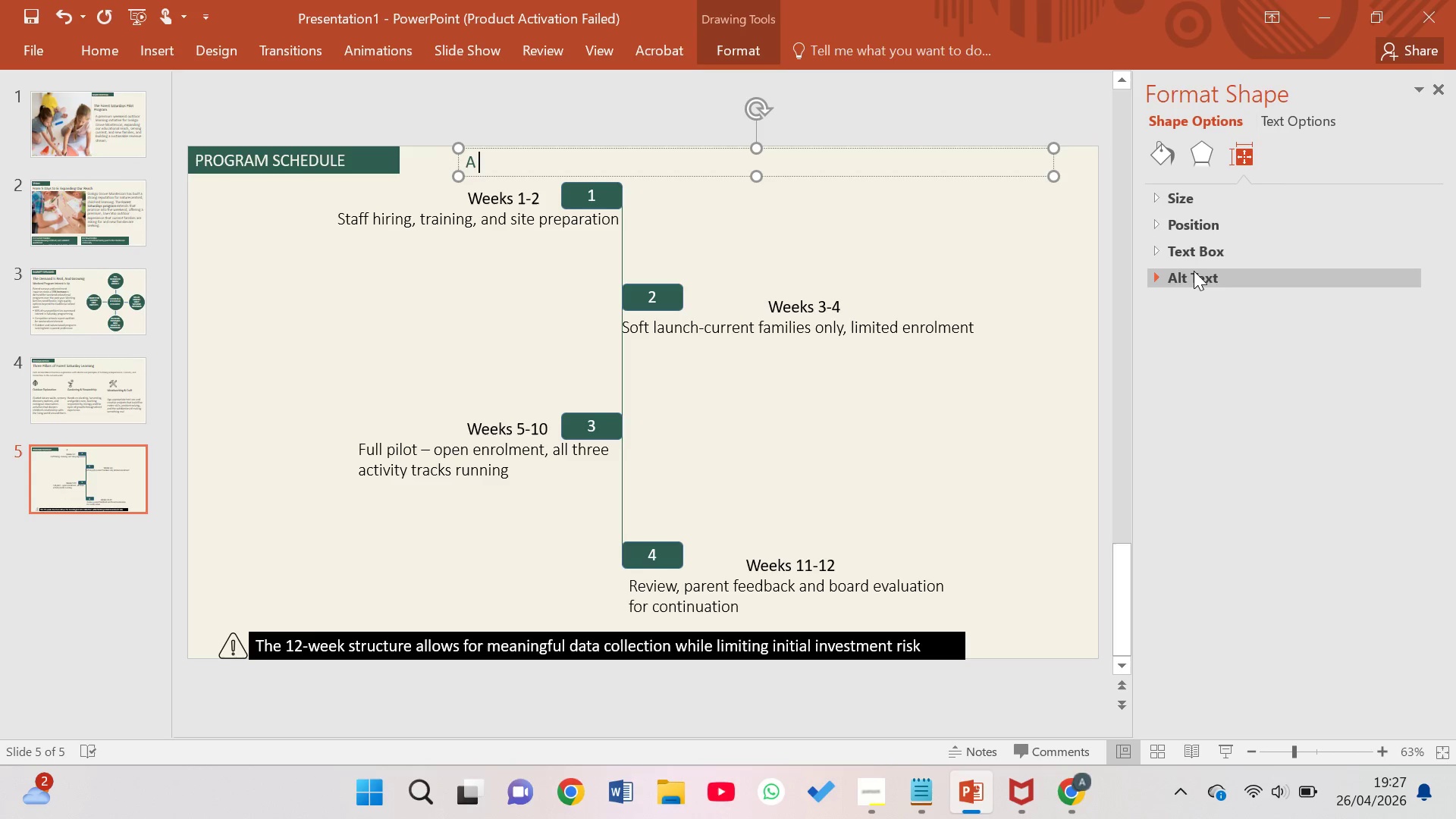 
left_click([1191, 251])
 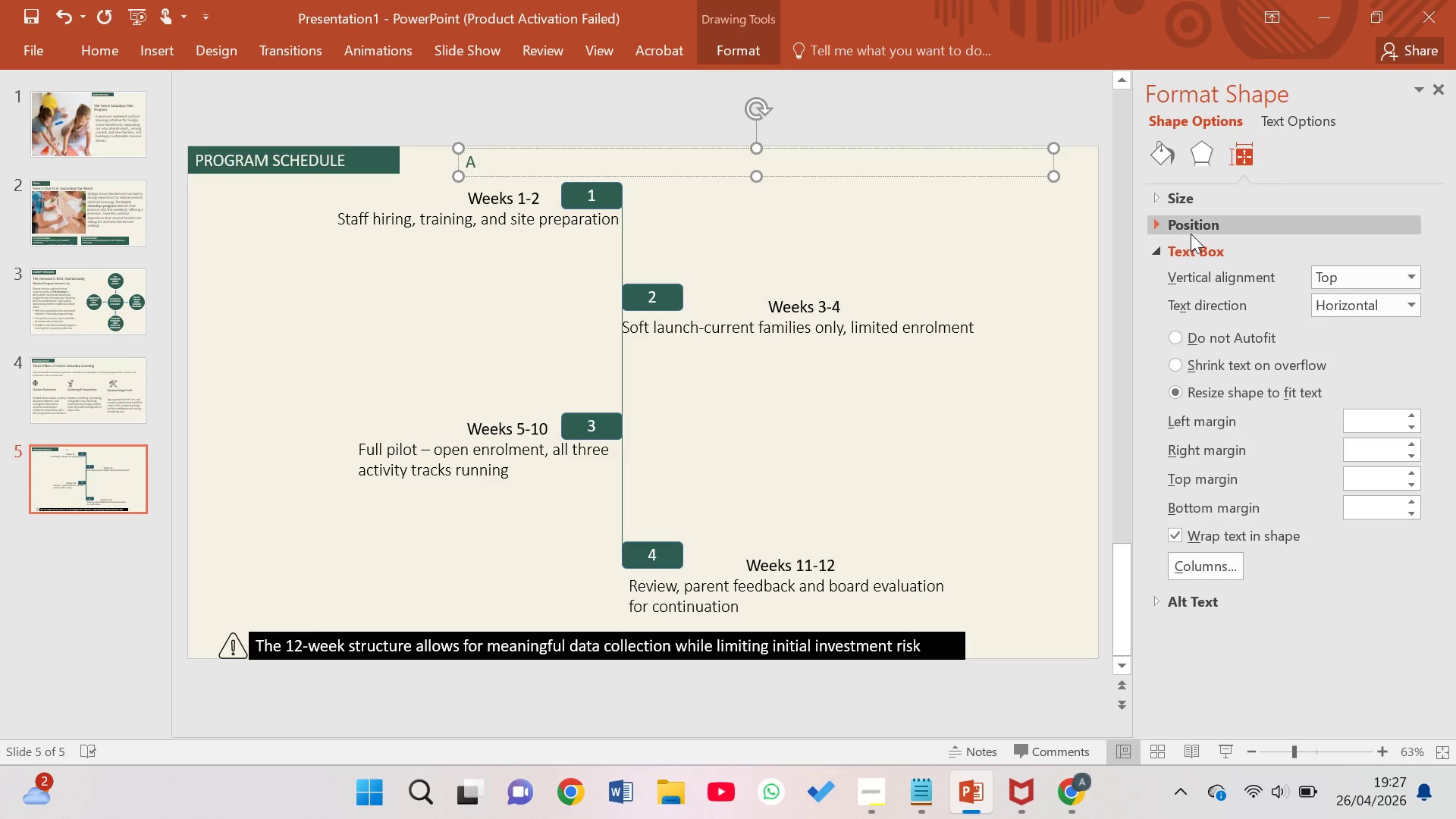 
left_click([1191, 228])
 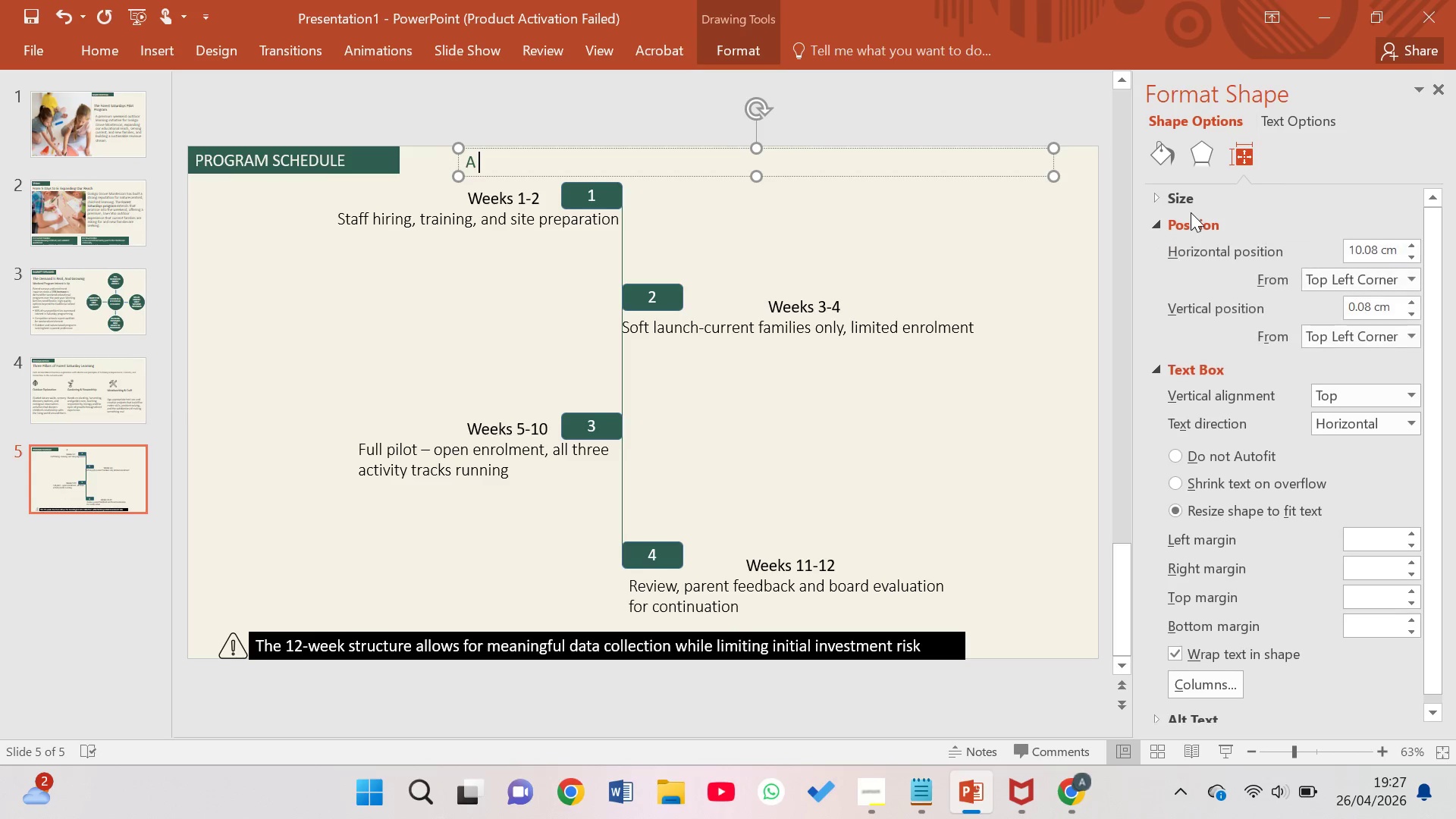 
left_click([1188, 209])
 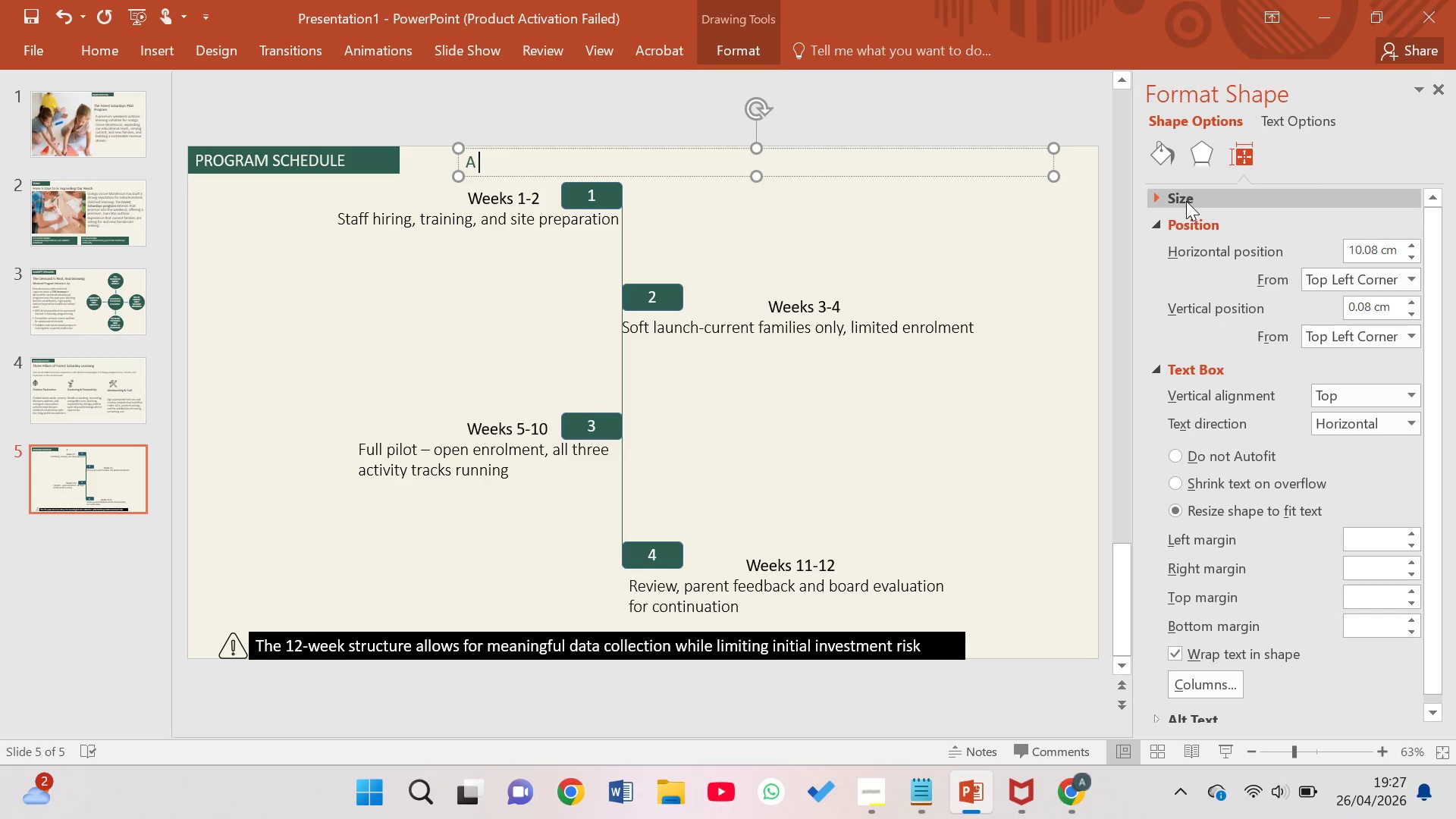 
left_click([1186, 202])
 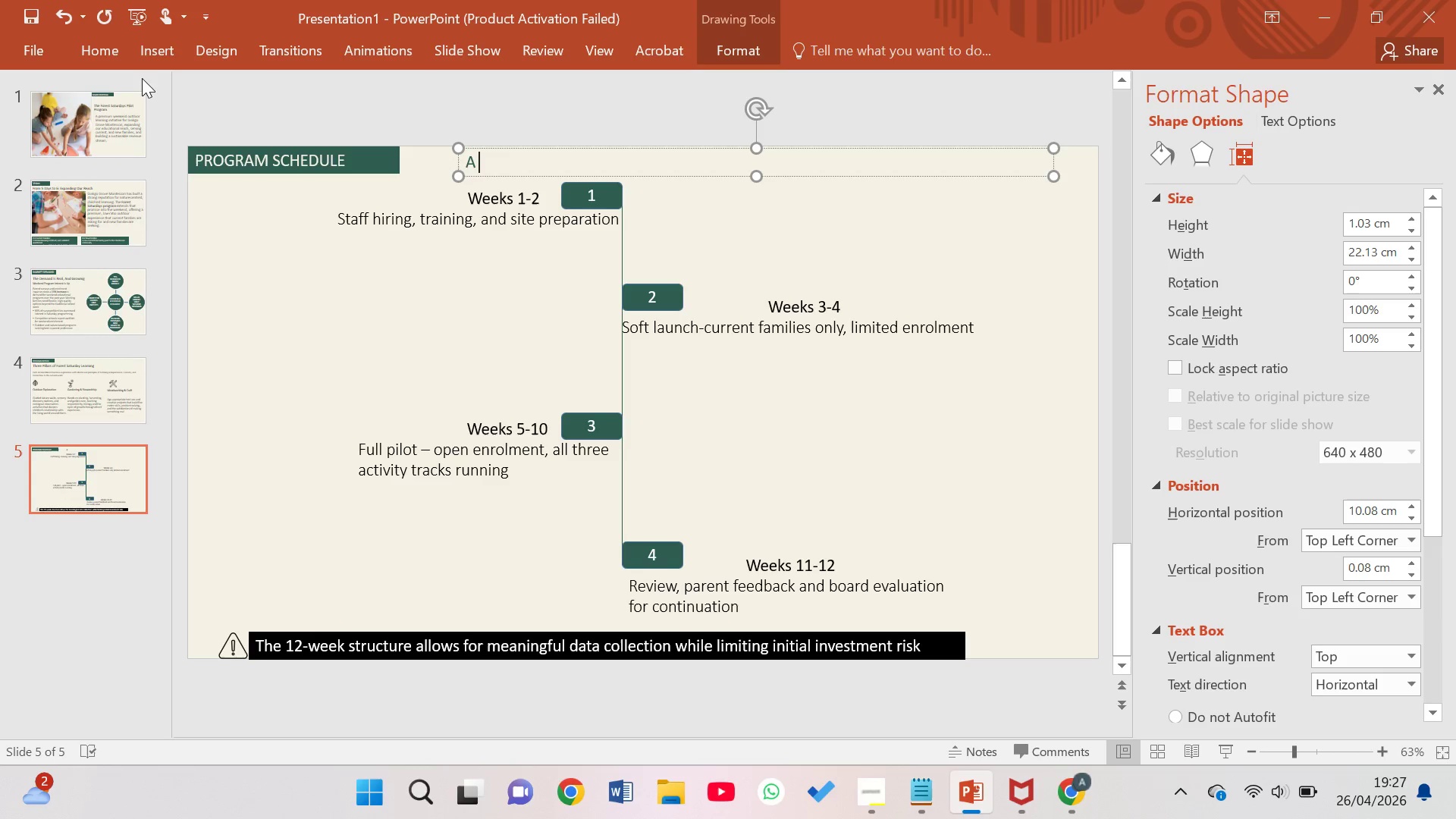 
left_click([95, 56])
 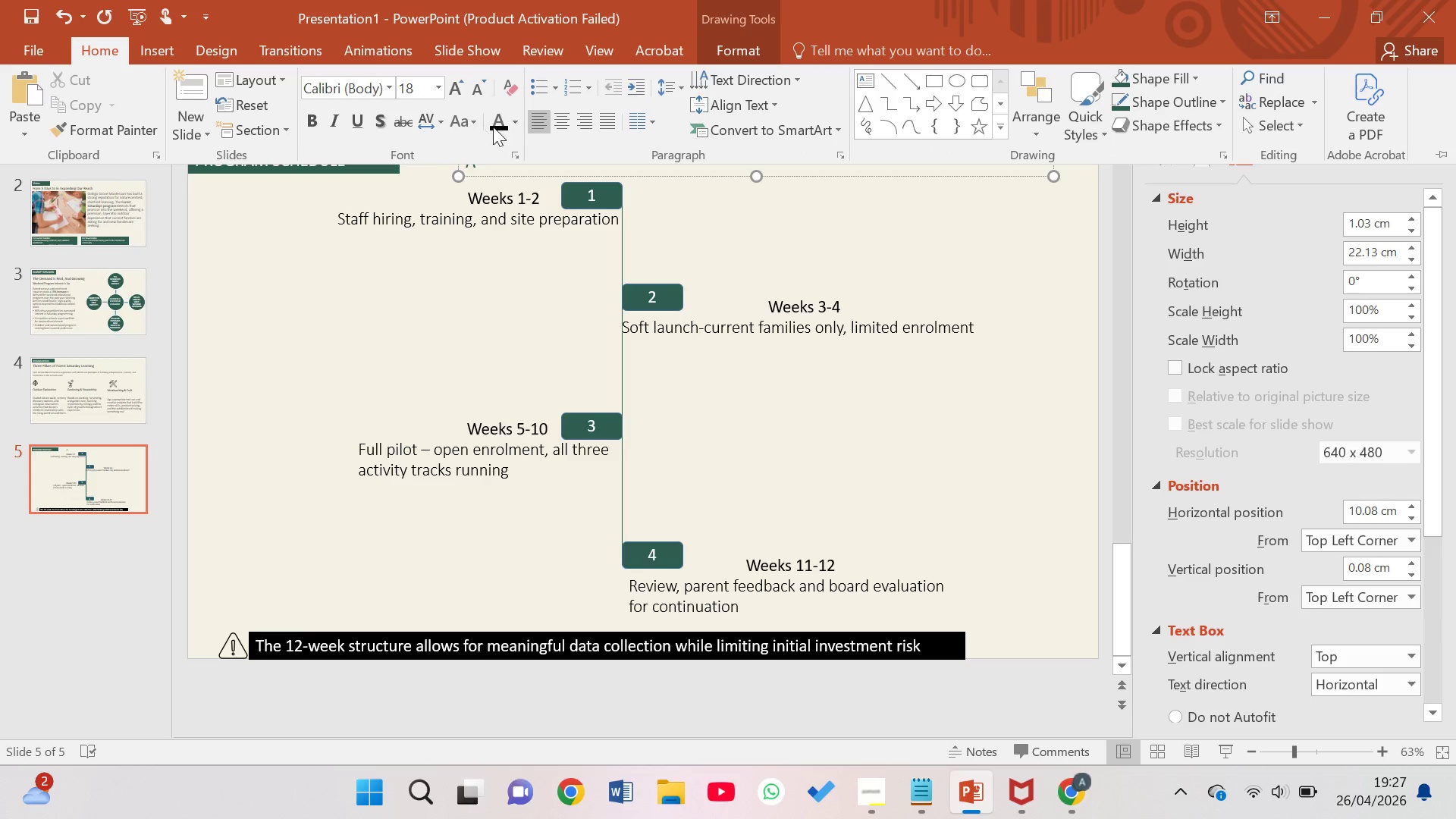 
left_click([514, 127])
 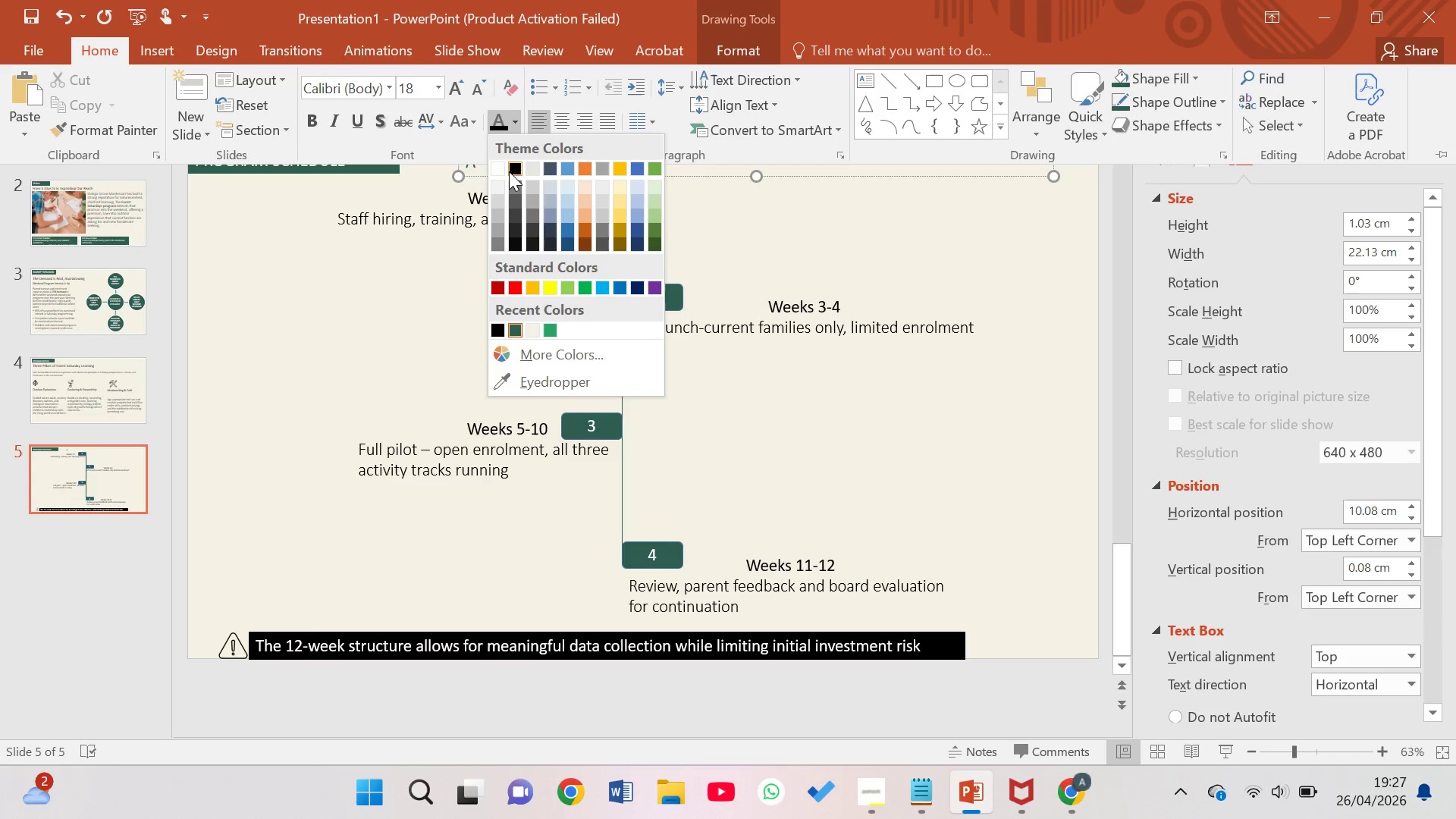 
left_click([511, 169])
 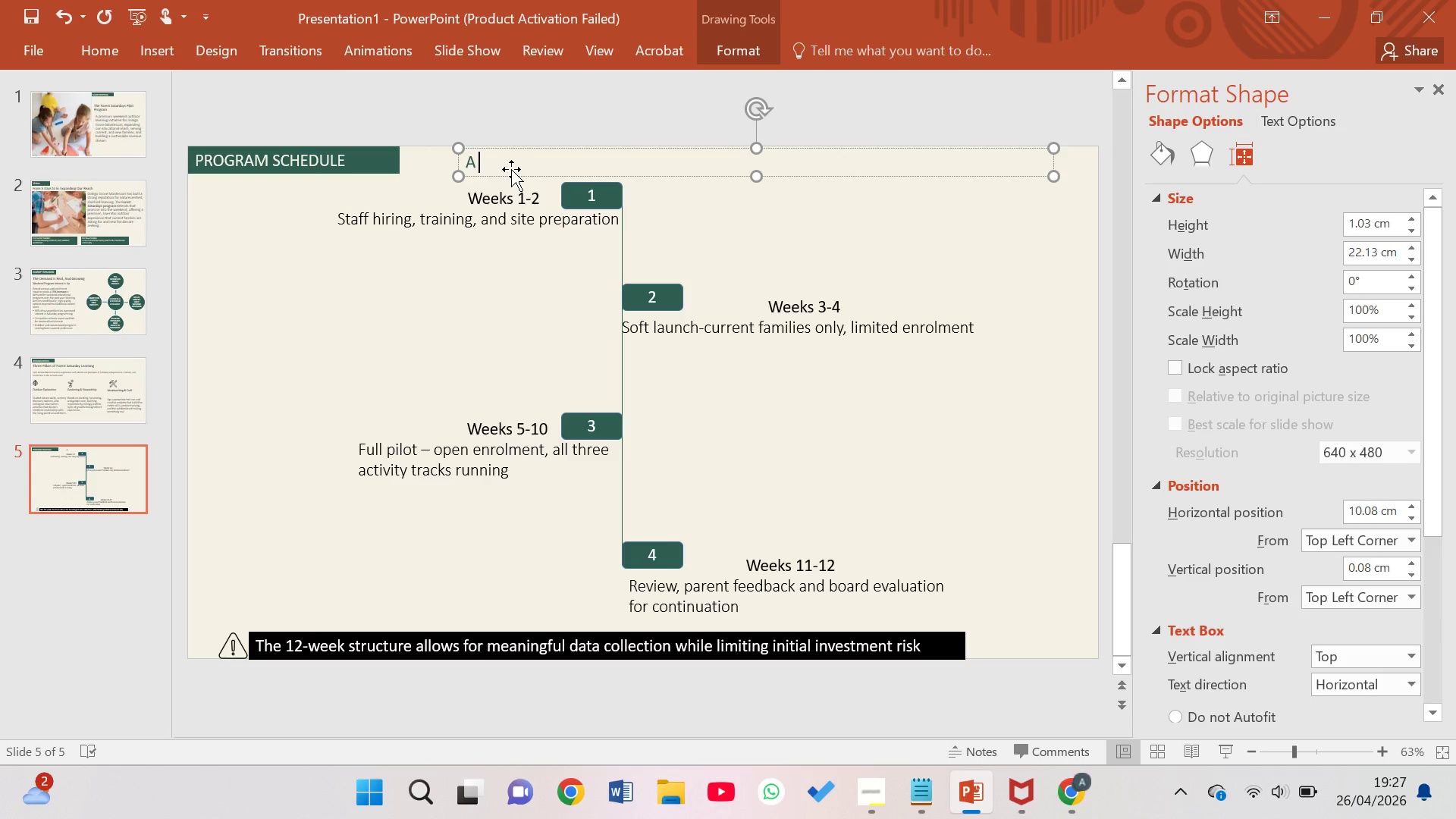 
type(dd)
key(Backspace)
key(Backspace)
key(Backspace)
key(Backspace)
type(A)
key(Backspace)
 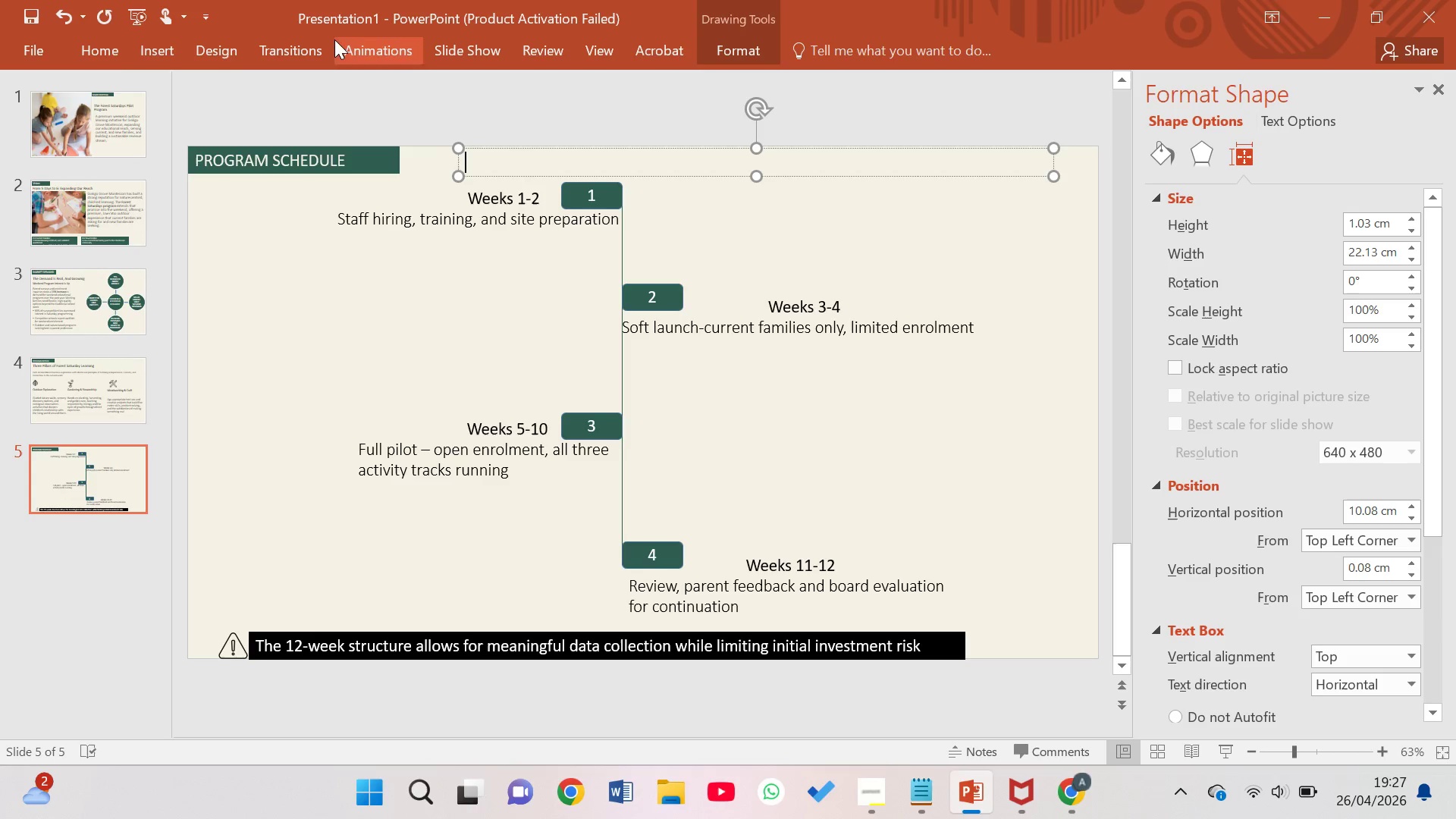 
left_click([90, 52])
 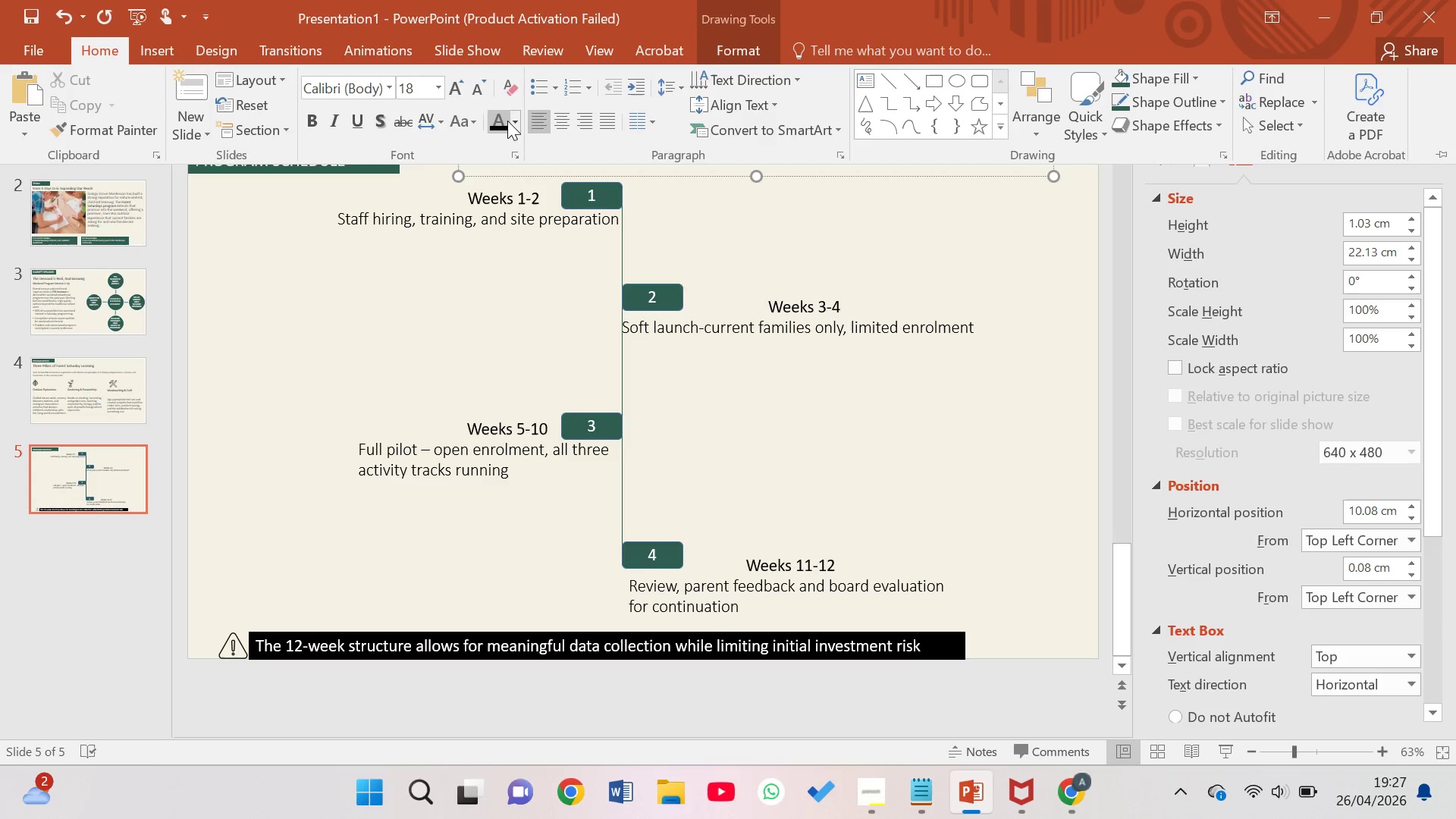 
left_click([498, 125])
 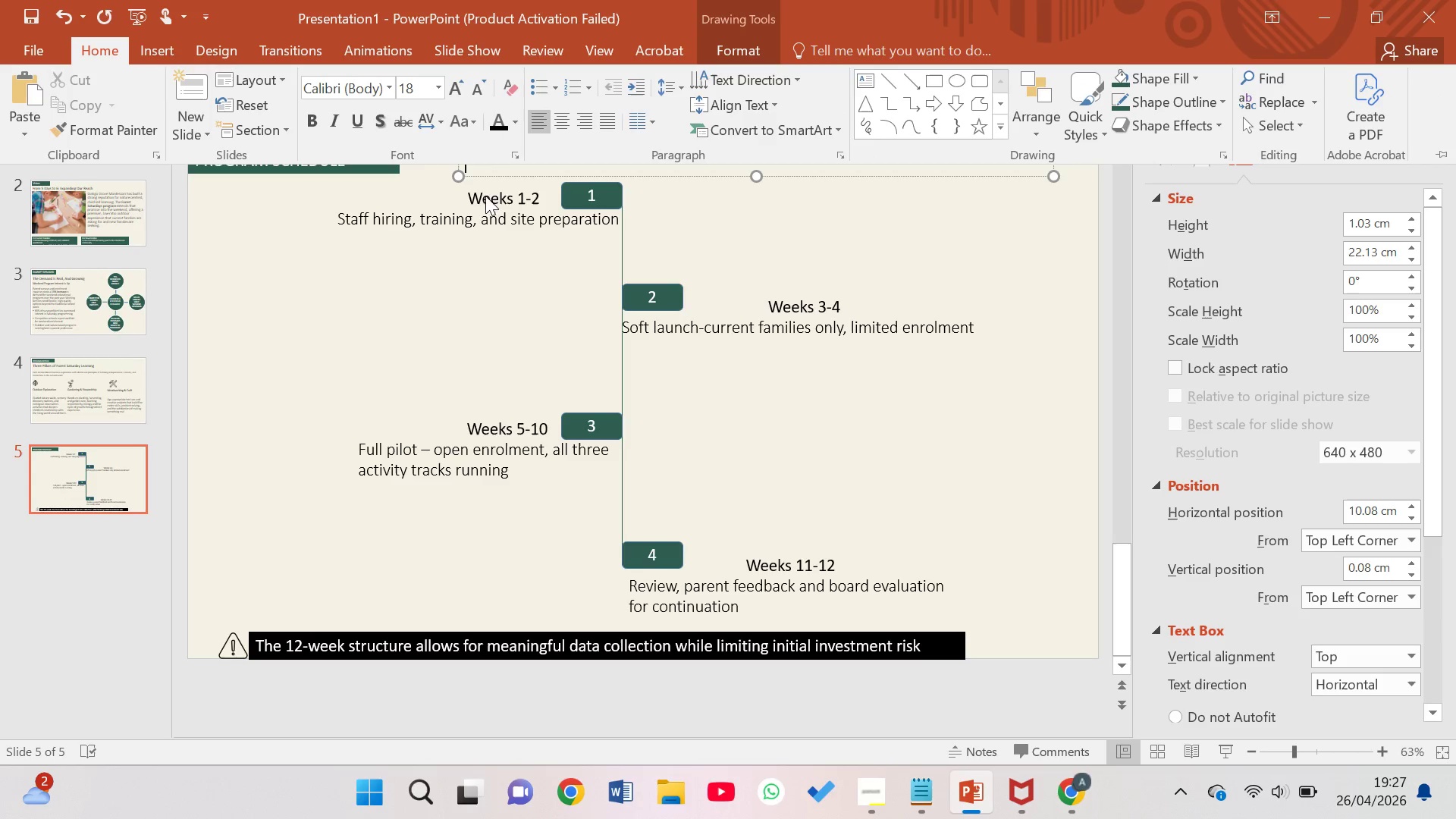 
key(Shift+A)
 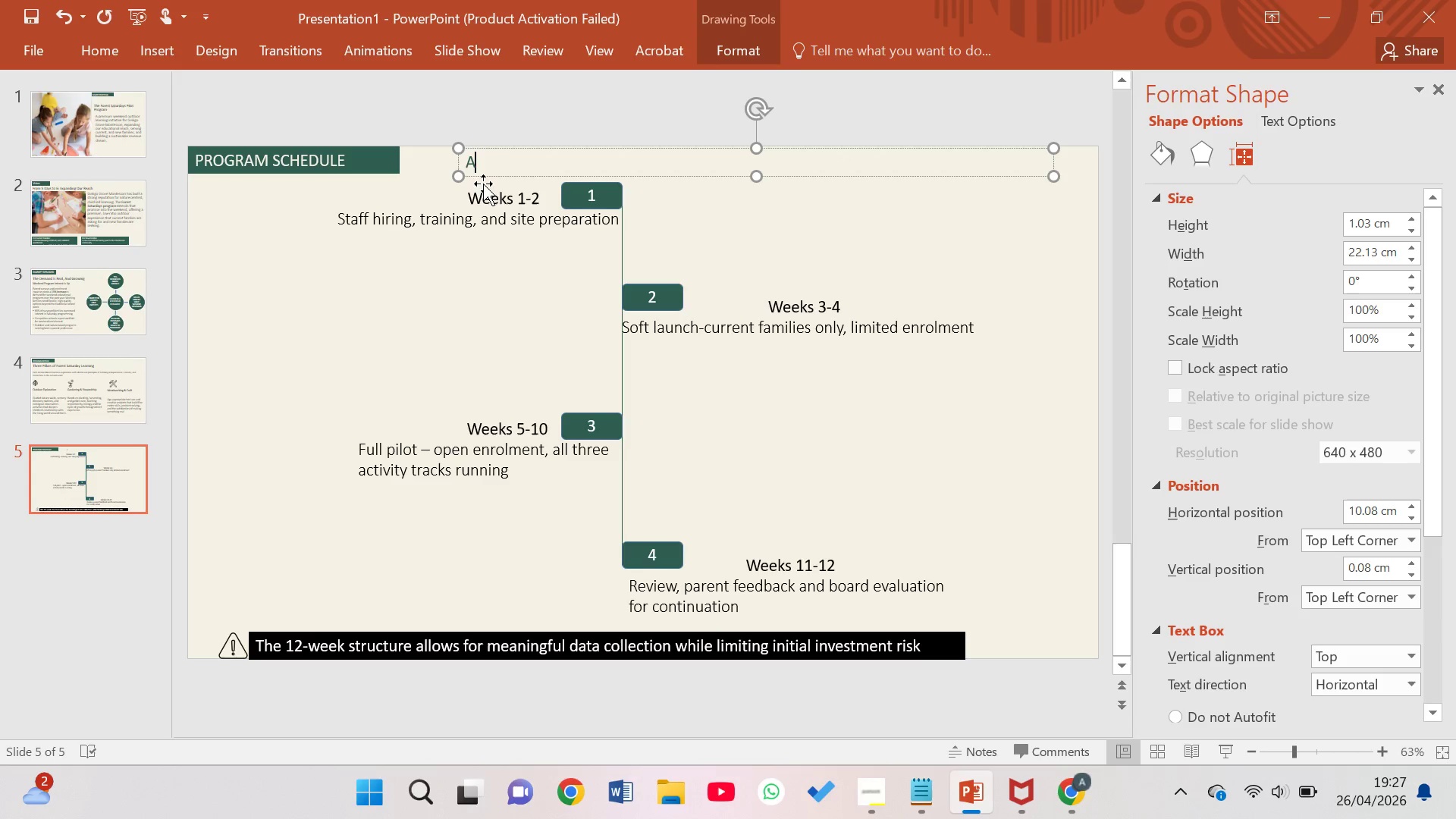 
key(Space)
 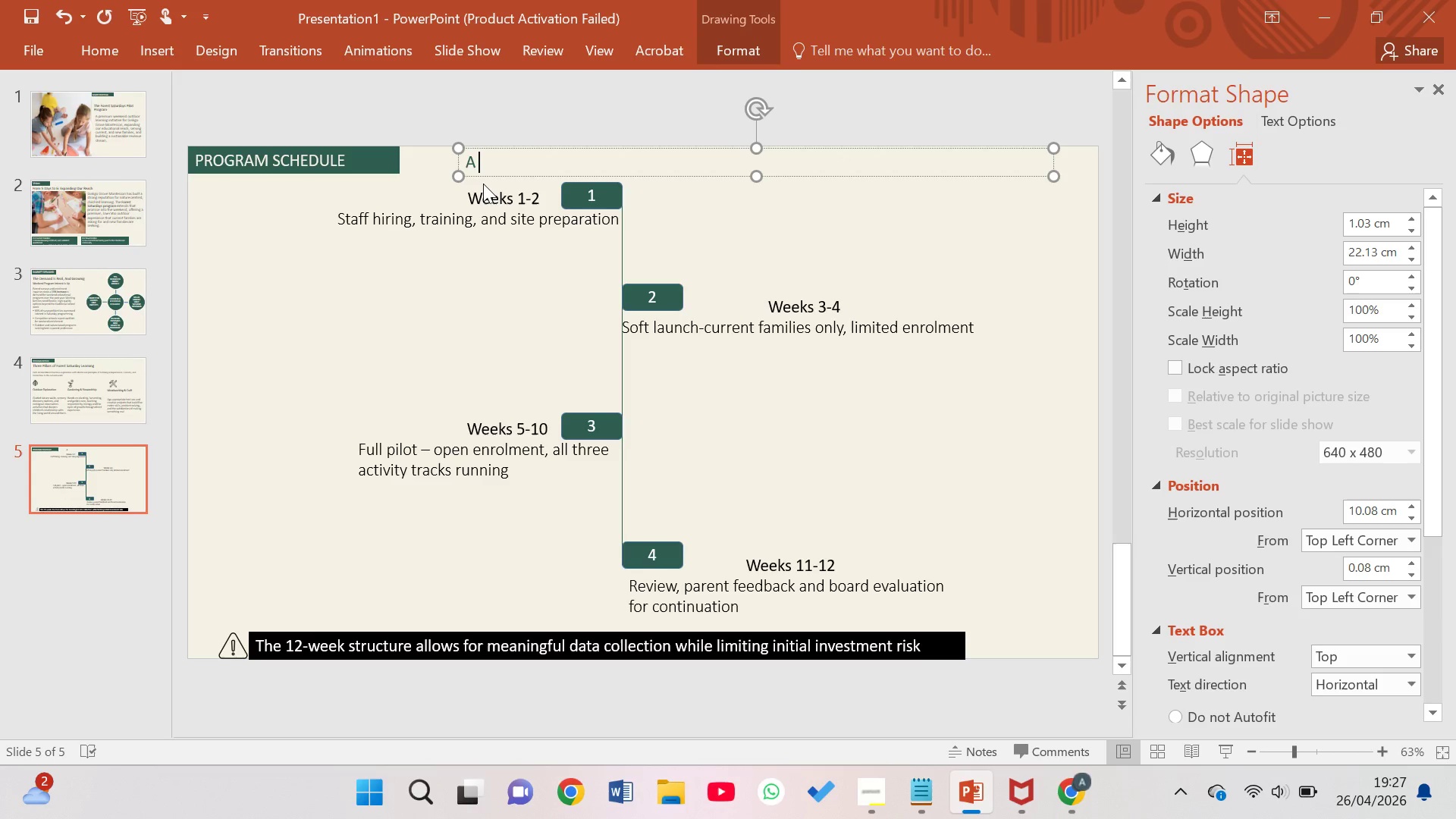 
type(12-Wee)
 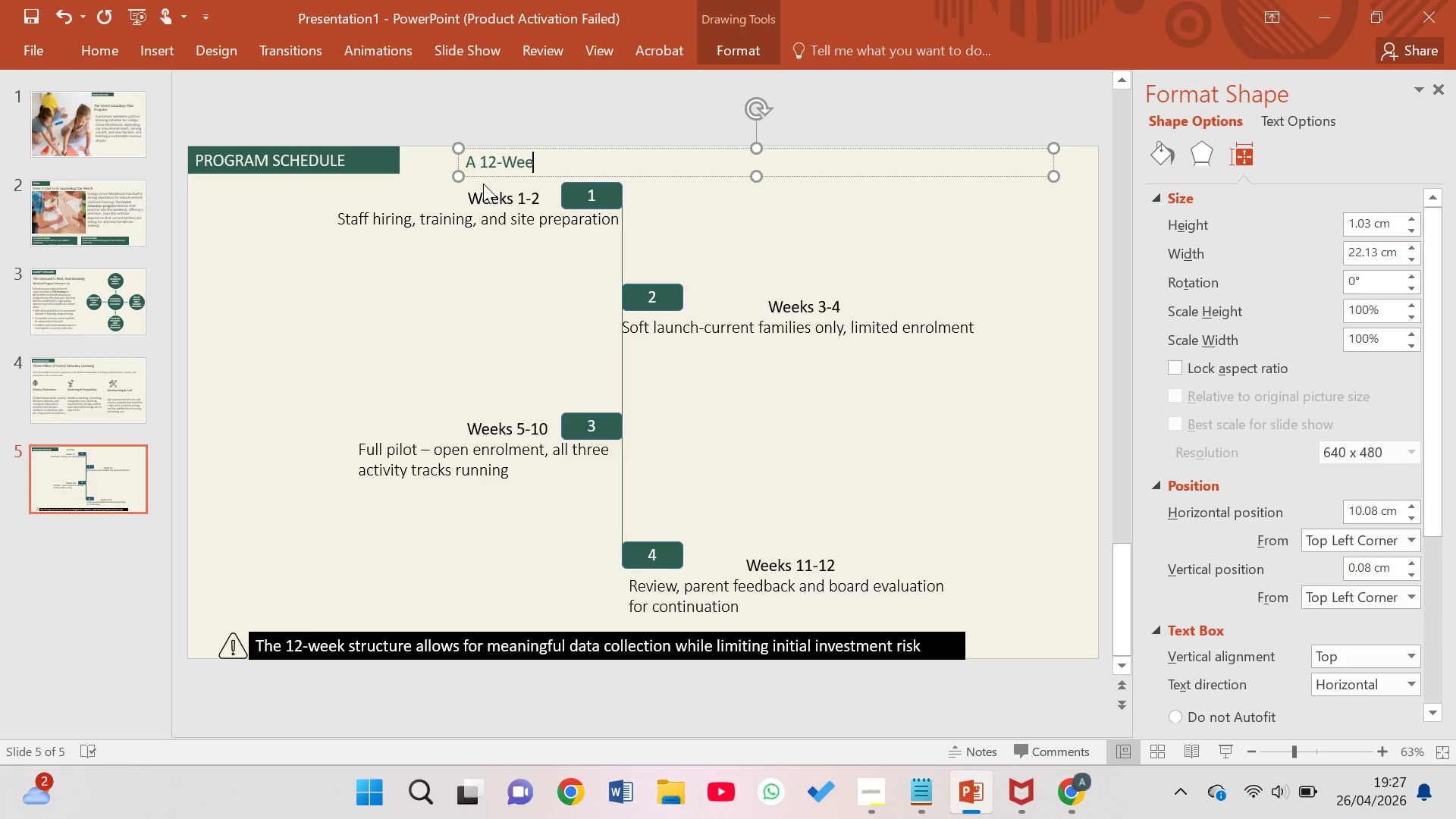 
key(Control+ControlLeft)
 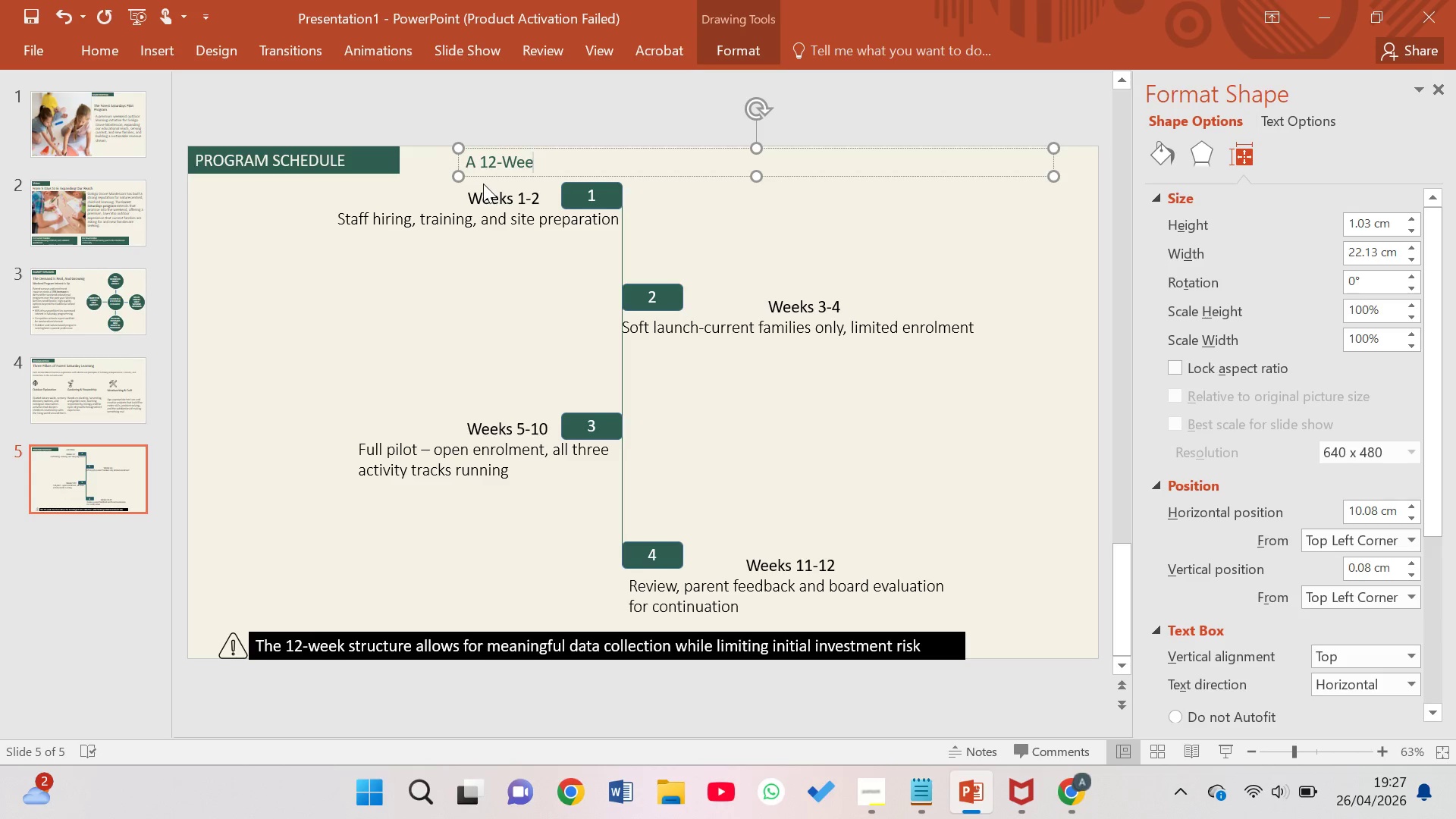 
key(Alt+Control+F14)
 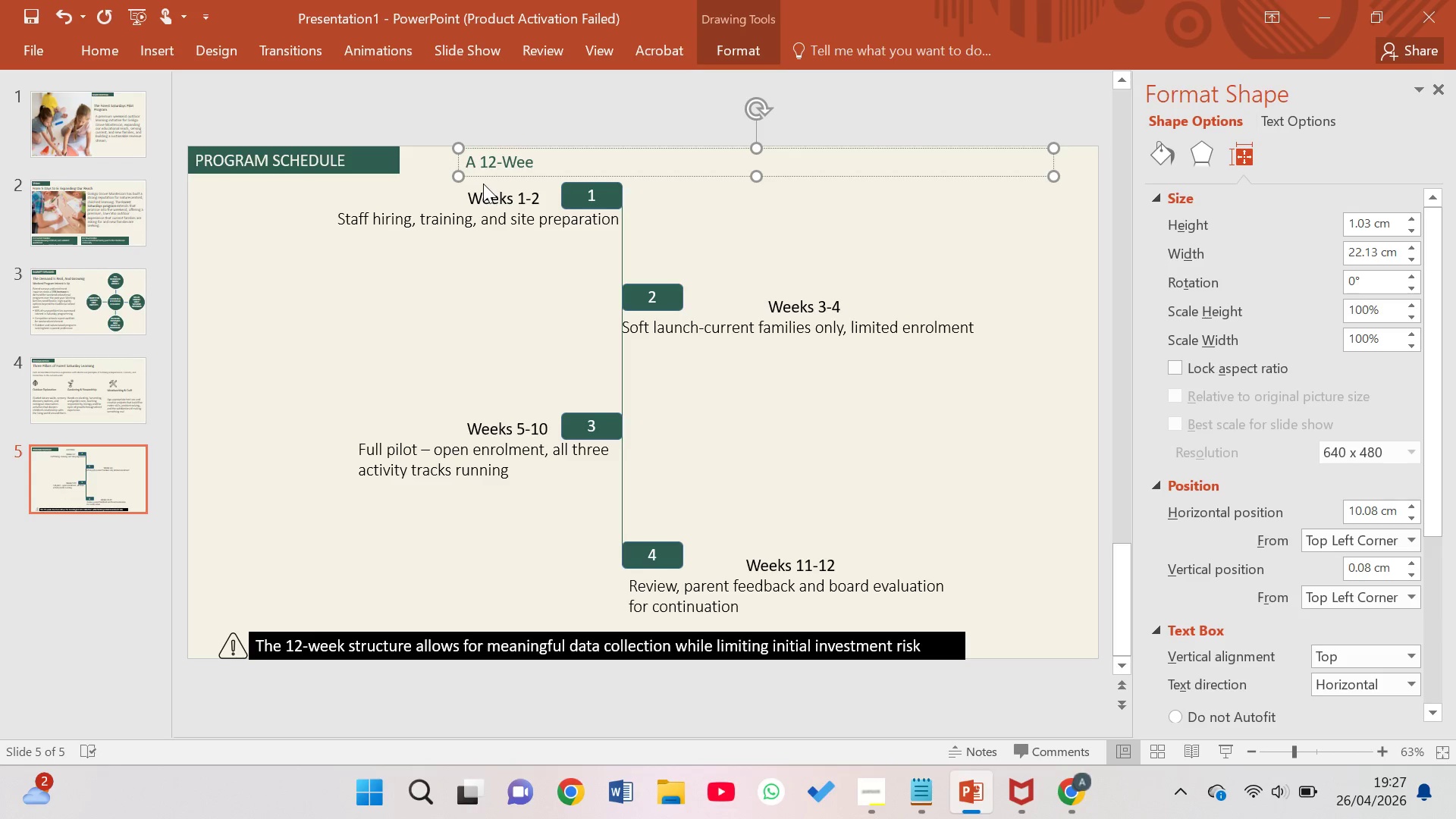 
key(Alt+Control+AltLeft)
 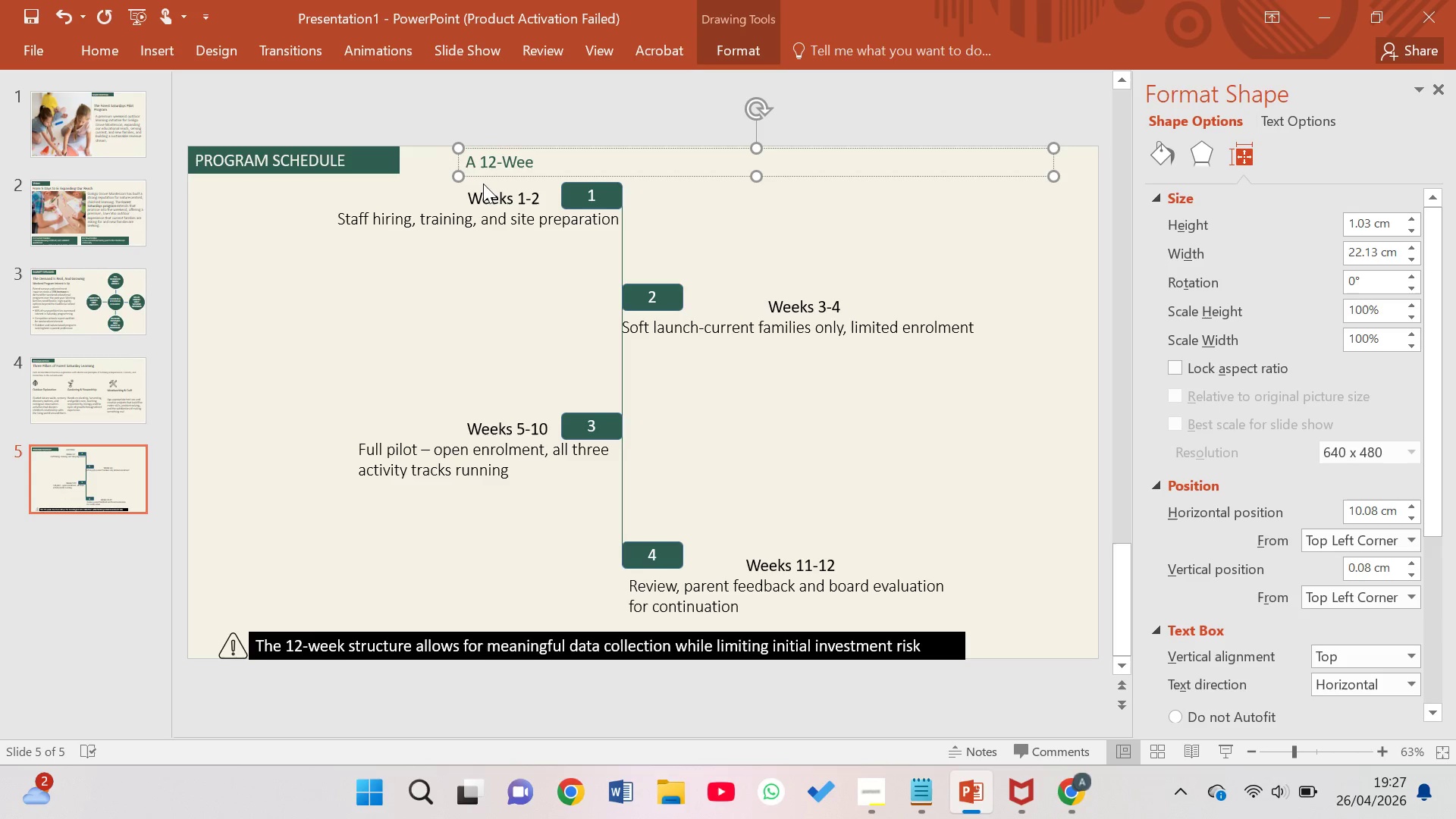 
key(Alt+Control+AltLeft)
 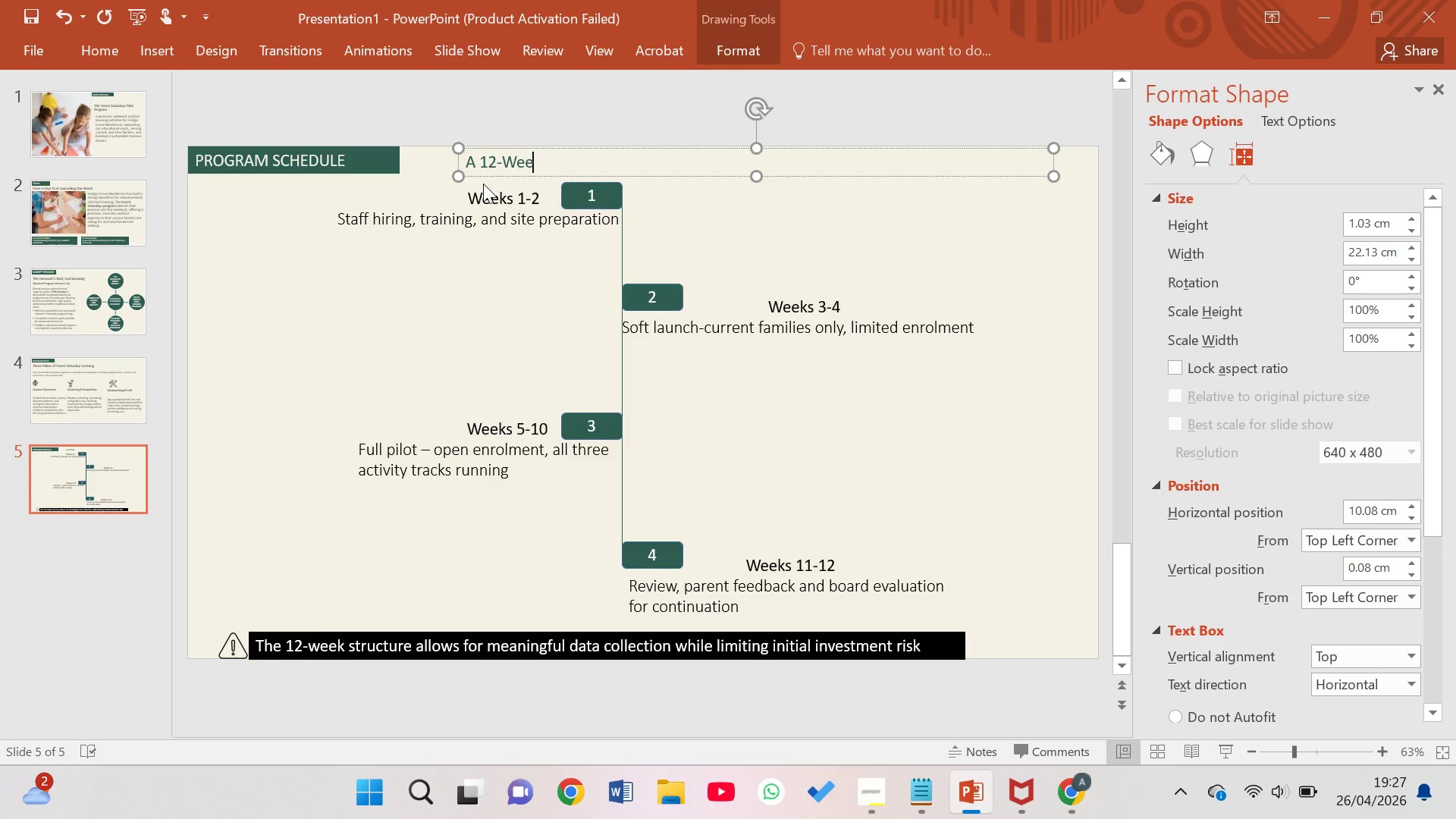 
key(Alt+Control+F14)
 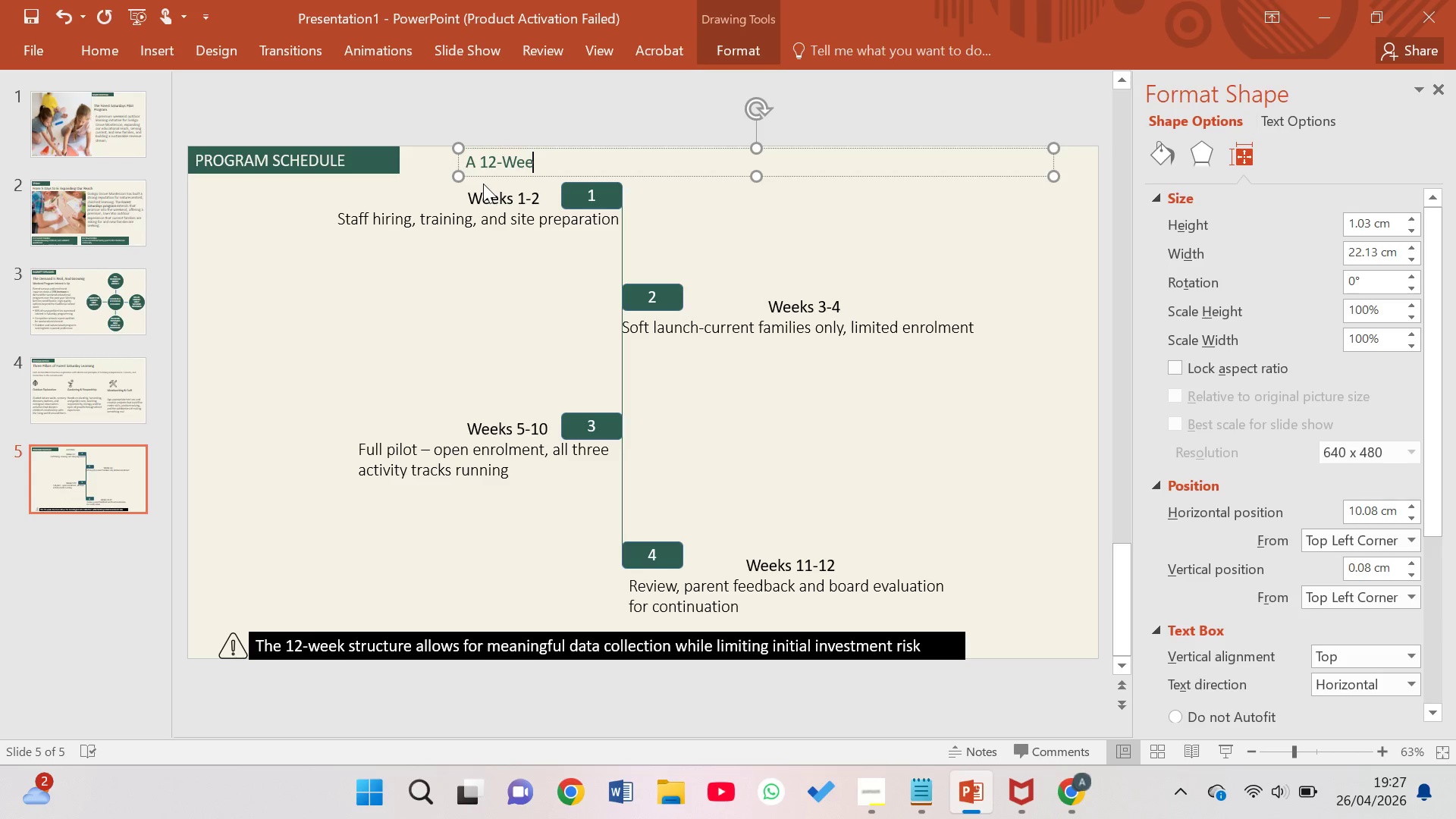 
key(Control+ControlLeft)
 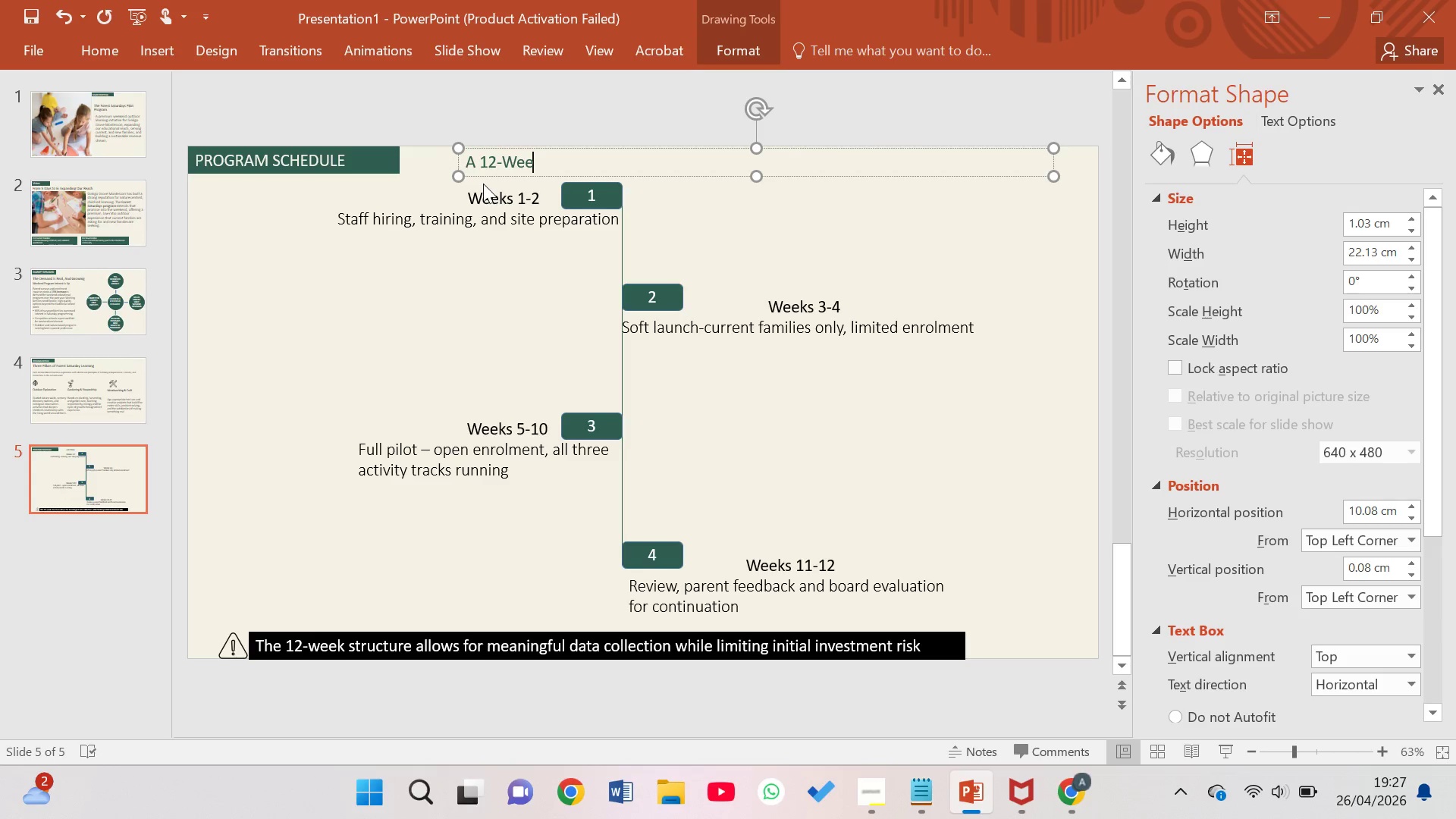 
type(k Pilot Timeline)
 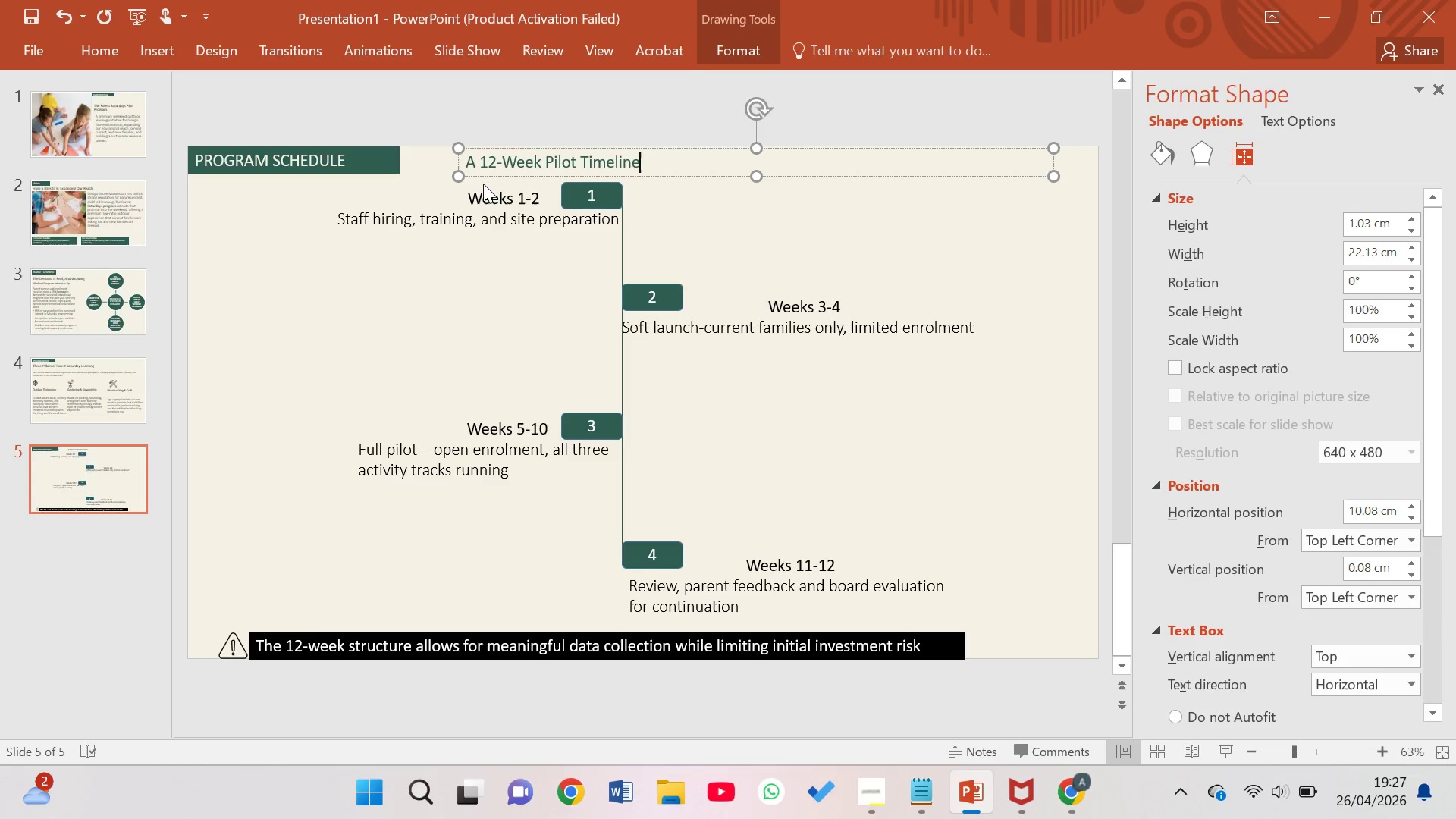 
left_click_drag(start_coordinate=[661, 158], to_coordinate=[751, 157])
 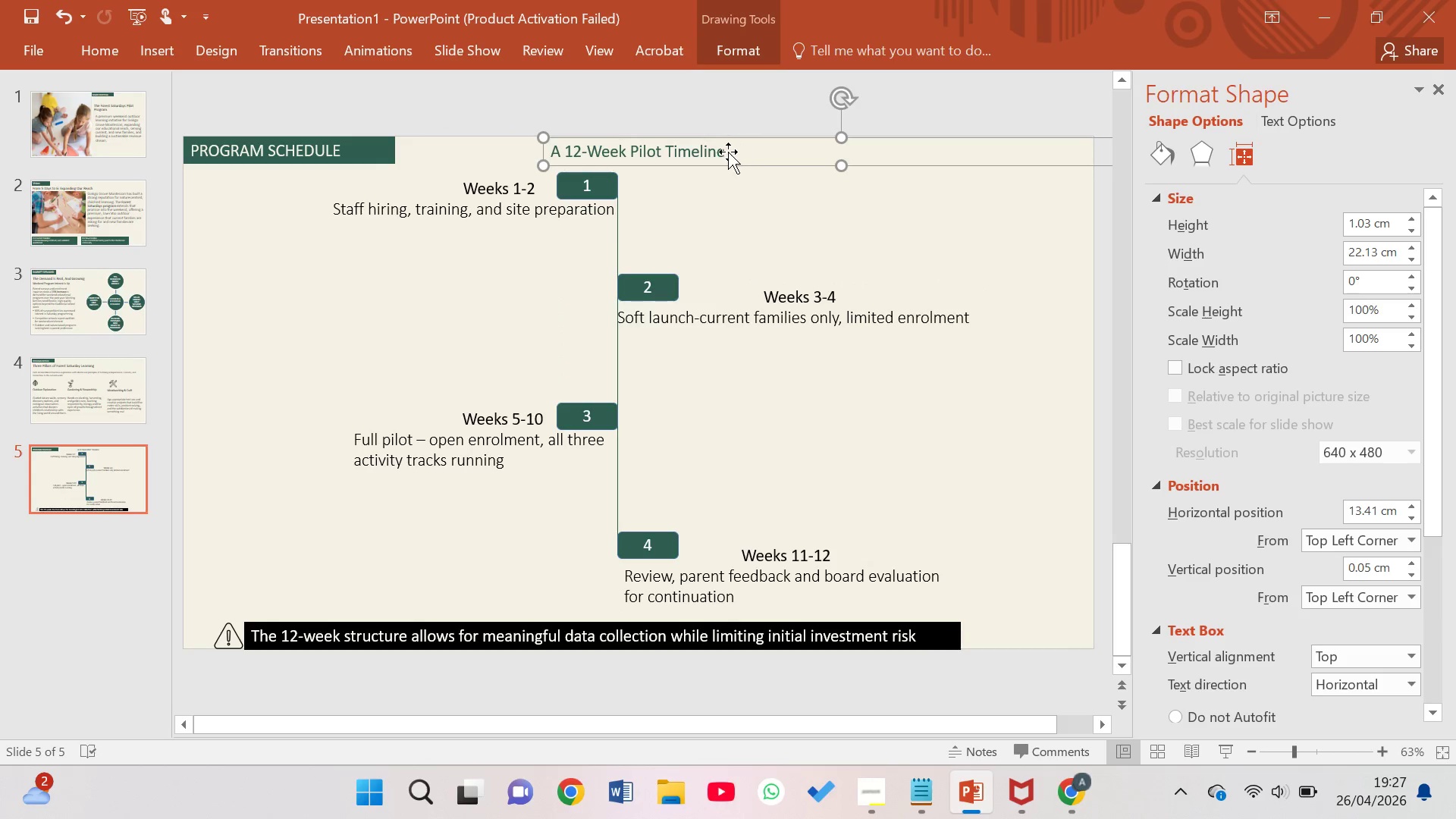 
left_click([719, 149])
 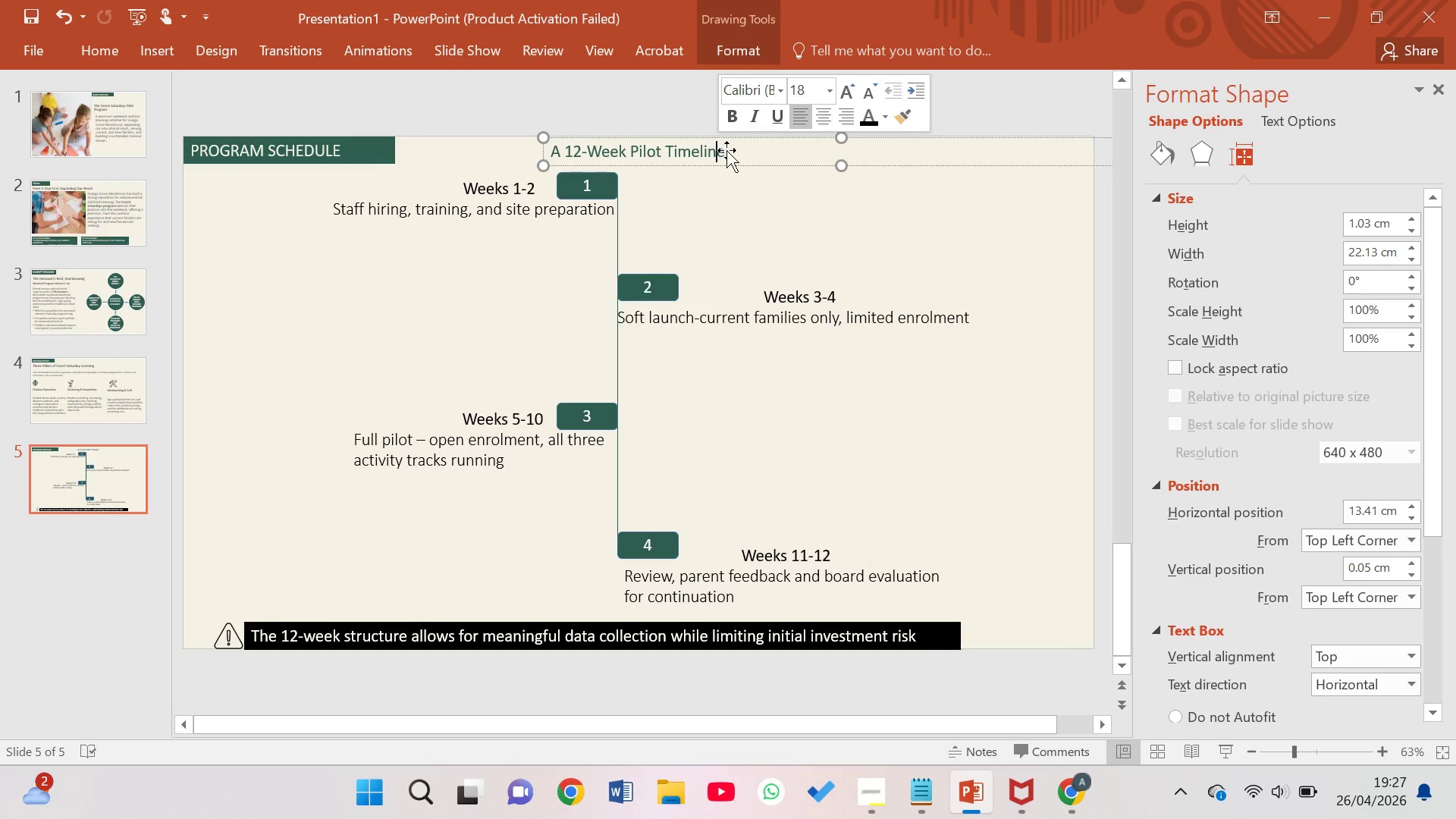 
left_click_drag(start_coordinate=[732, 152], to_coordinate=[715, 152])
 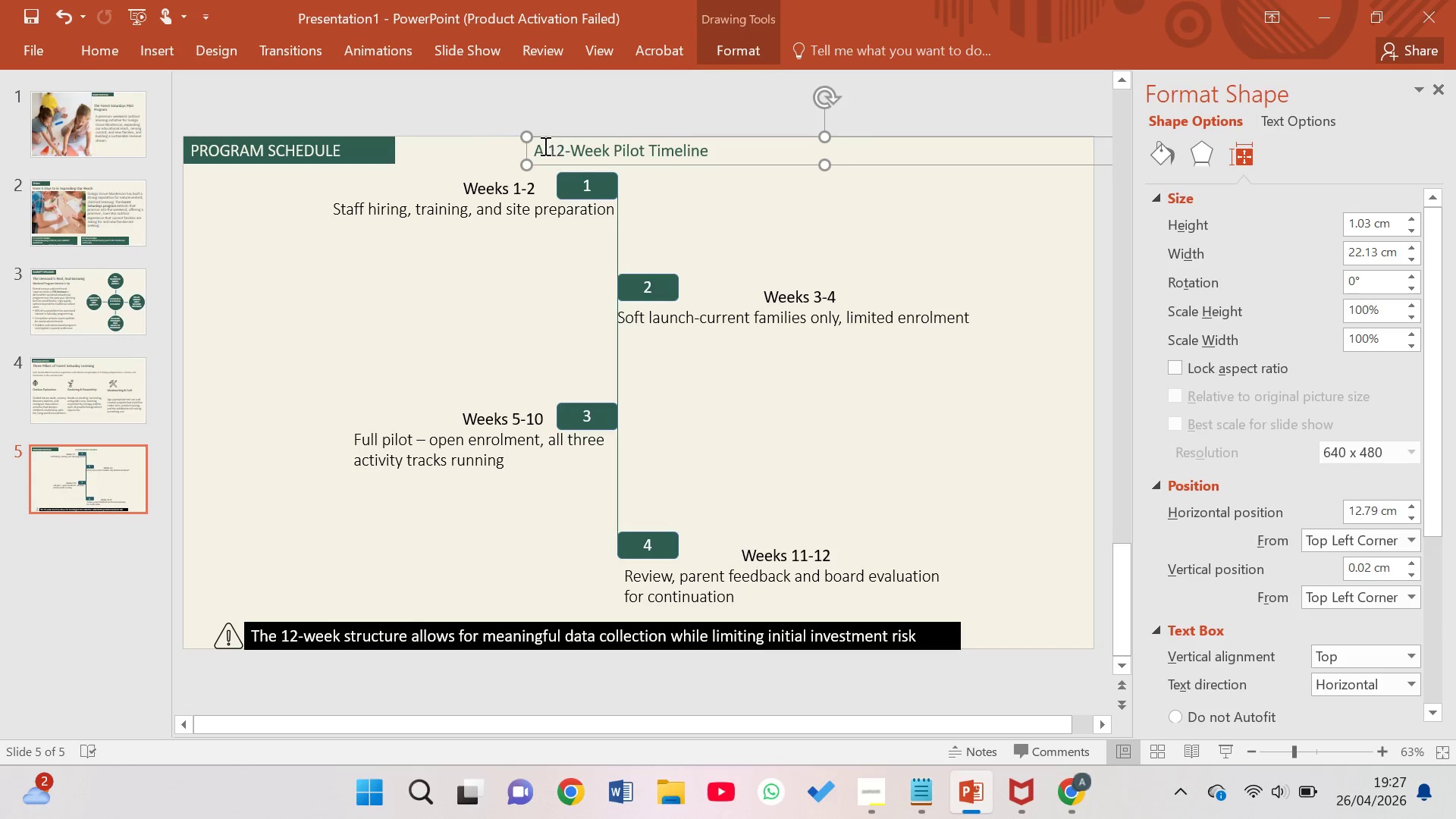 
left_click_drag(start_coordinate=[535, 146], to_coordinate=[700, 147])
 